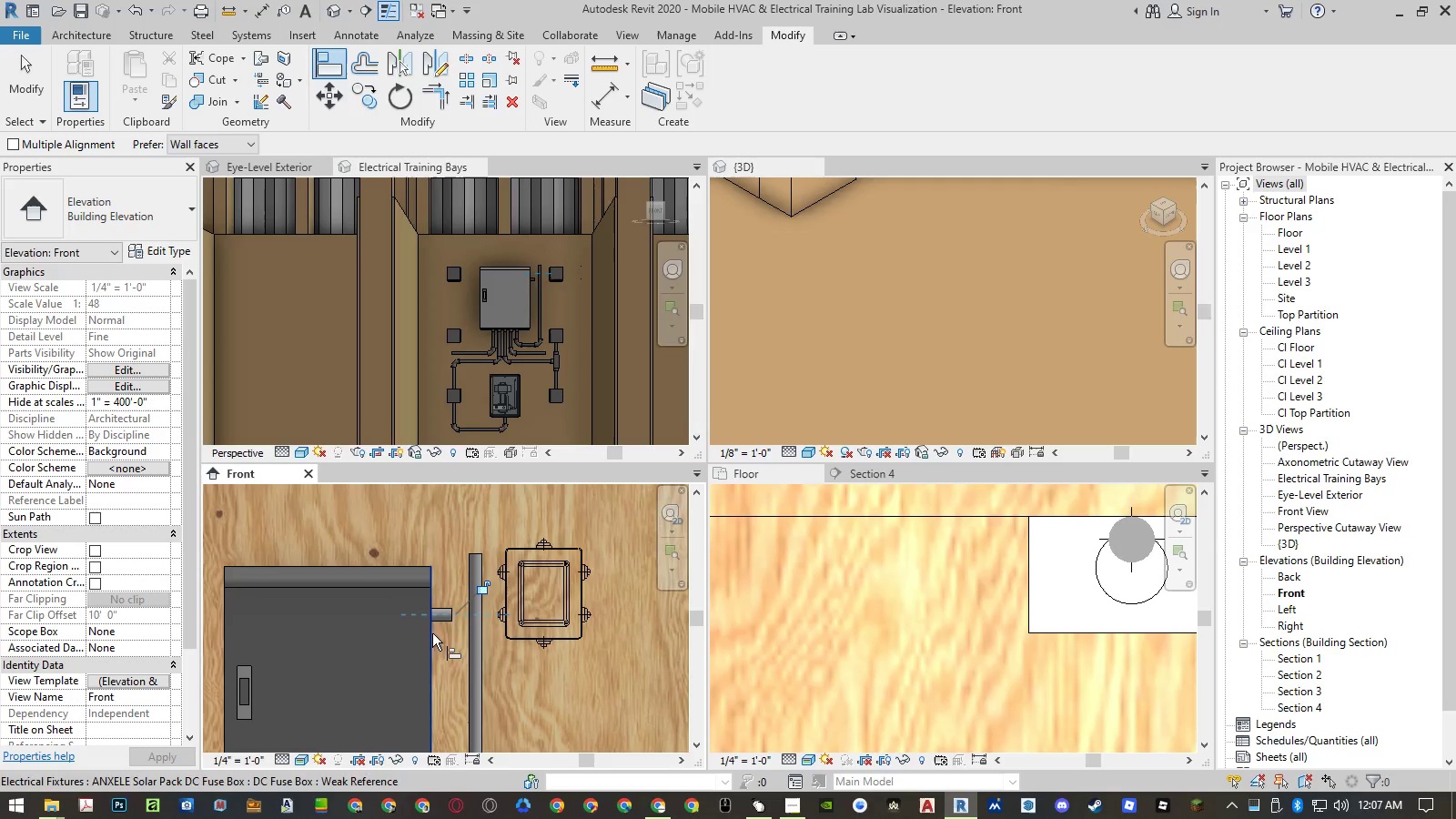 
key(Escape)
type(al)
 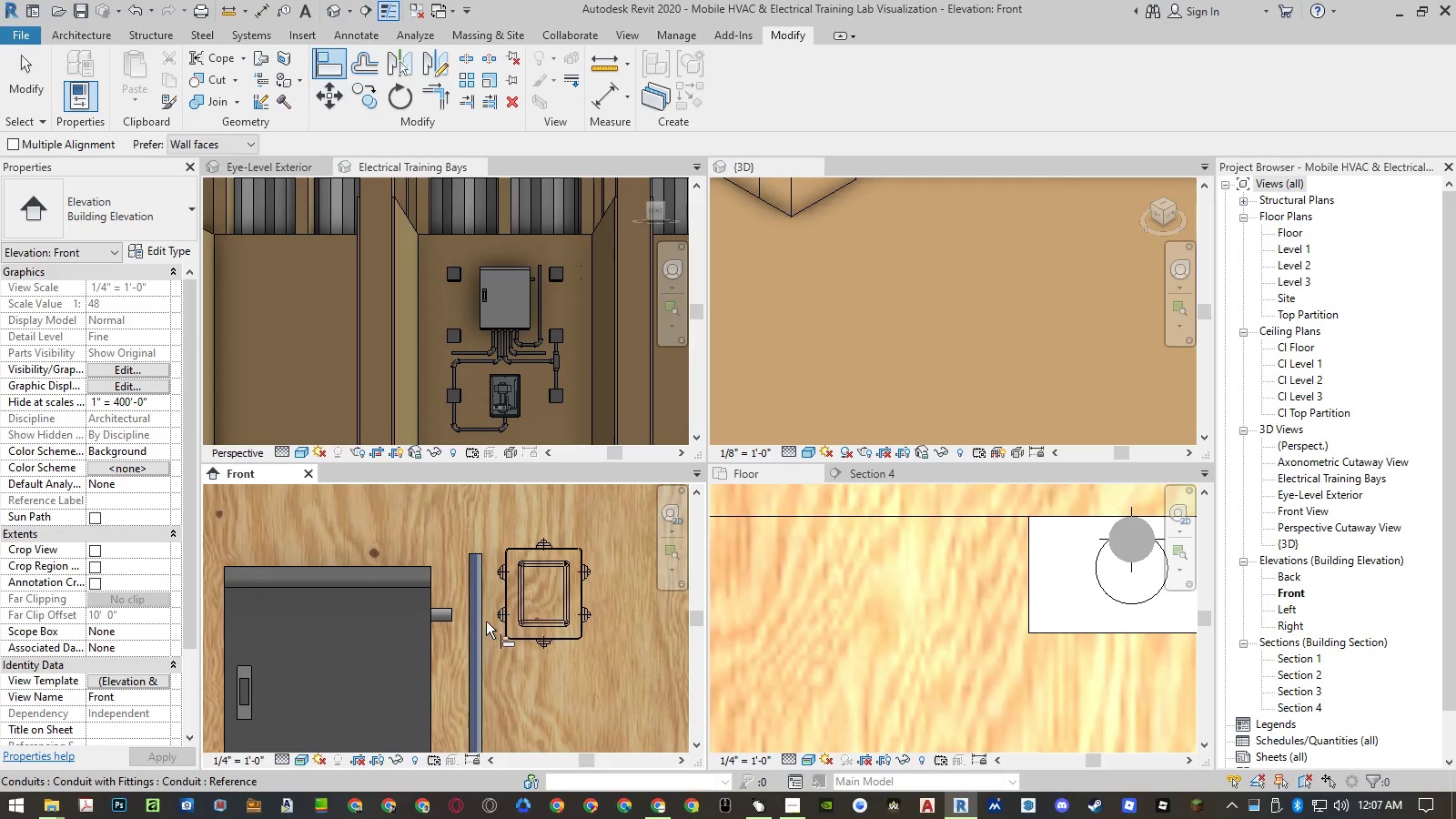 
scroll: coordinate [494, 618], scroll_direction: up, amount: 4.0
 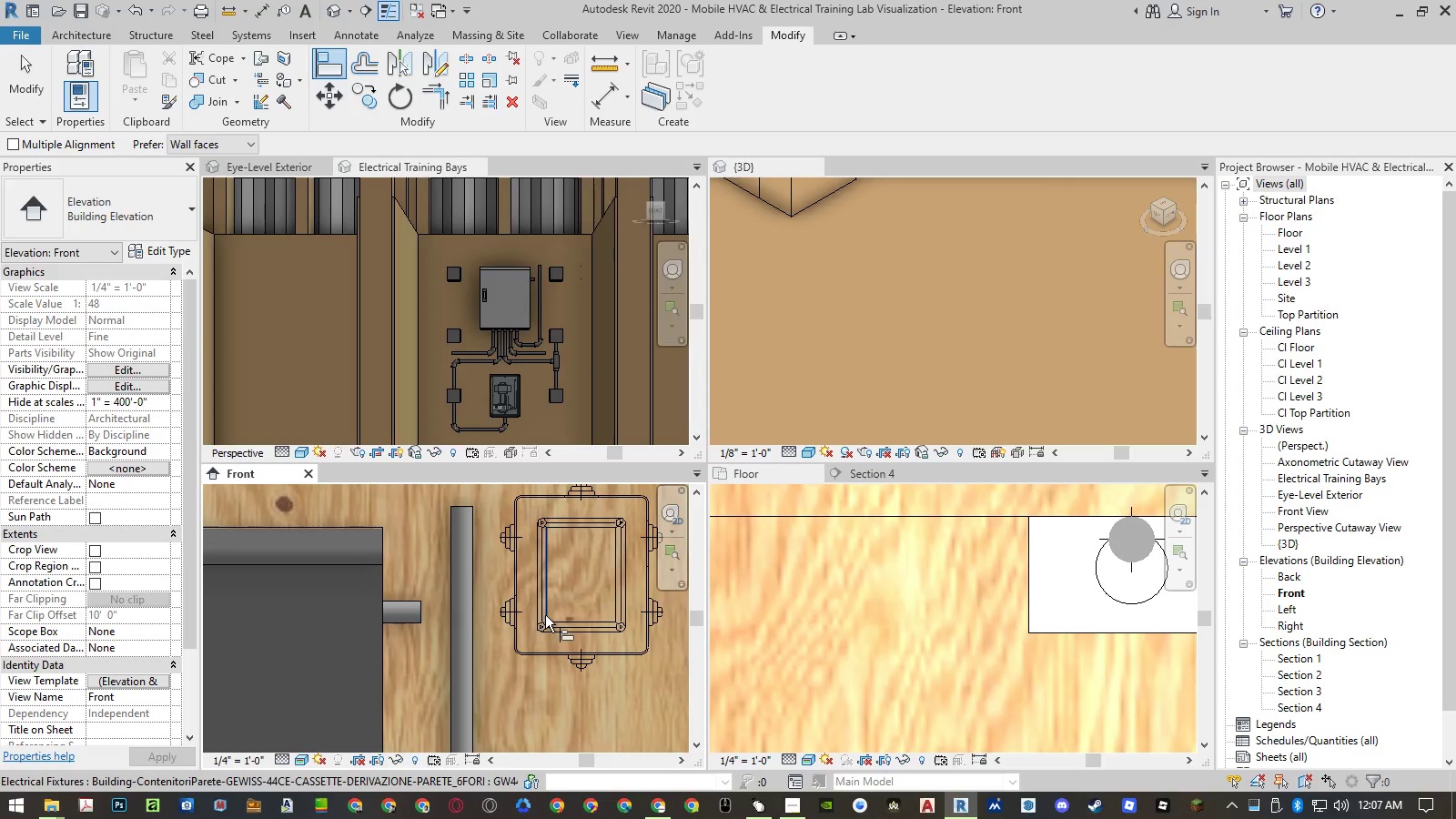 
left_click([545, 615])
 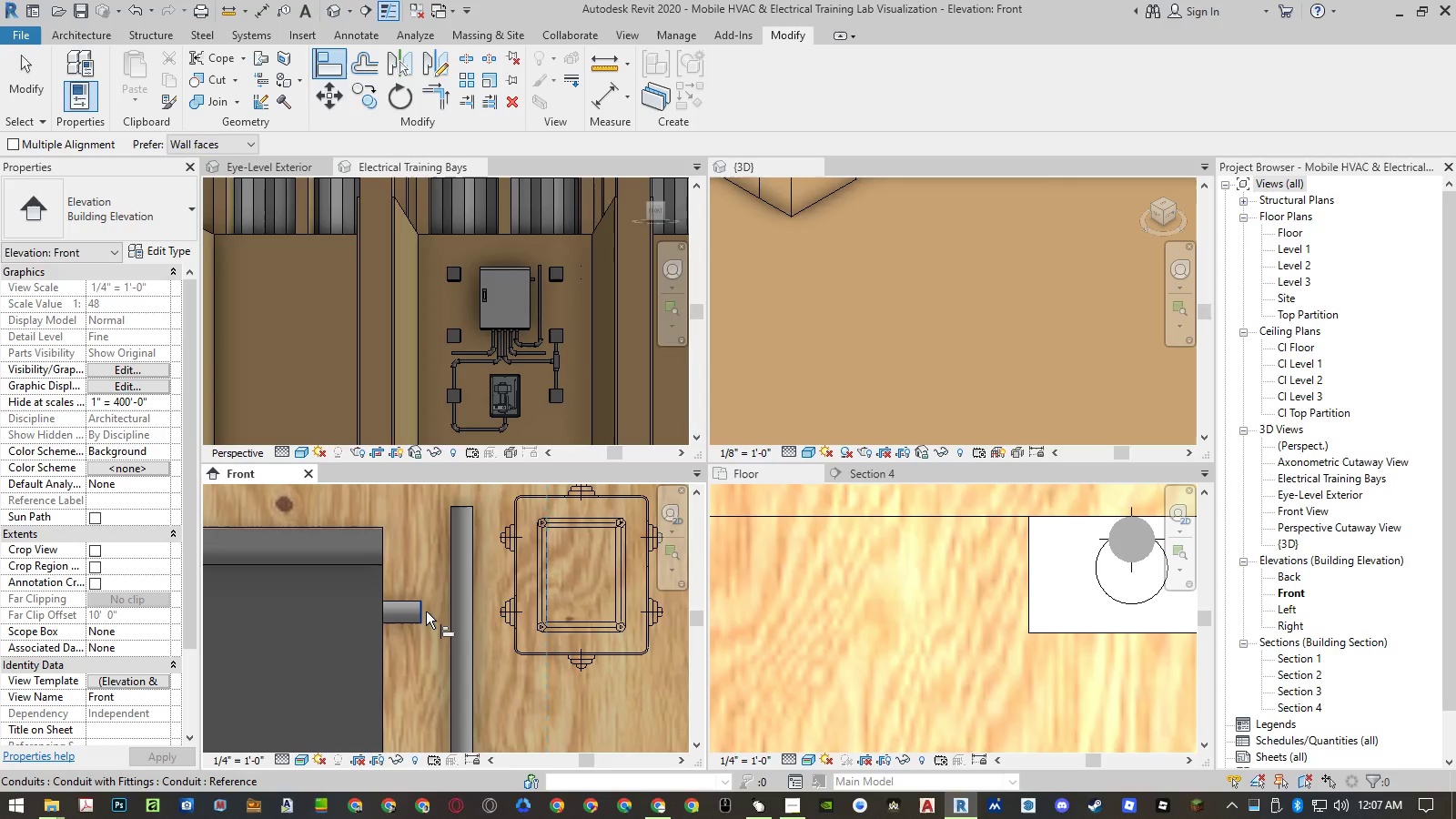 
left_click([423, 612])
 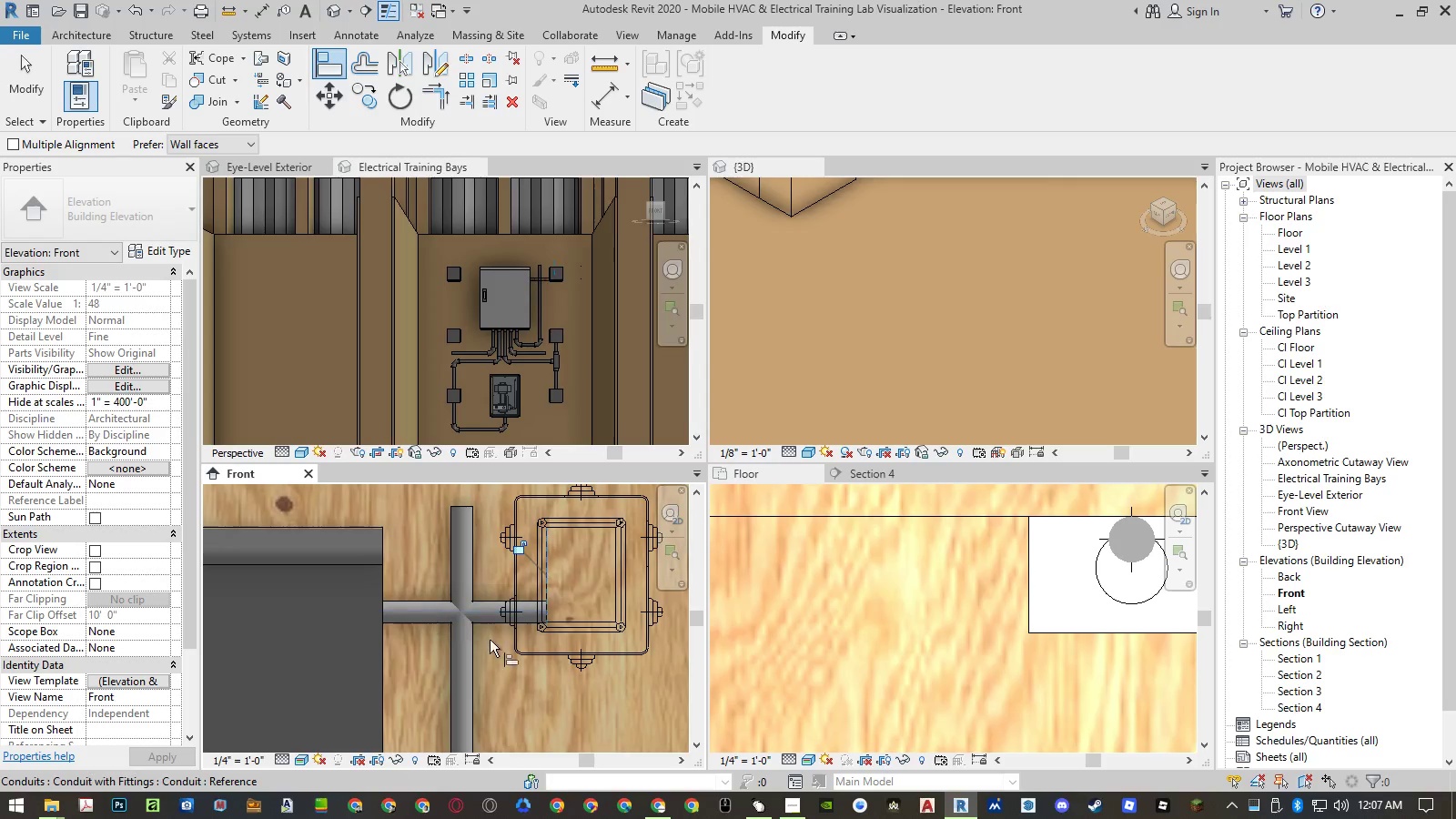 
key(Escape)
key(Escape)
type(tr)
 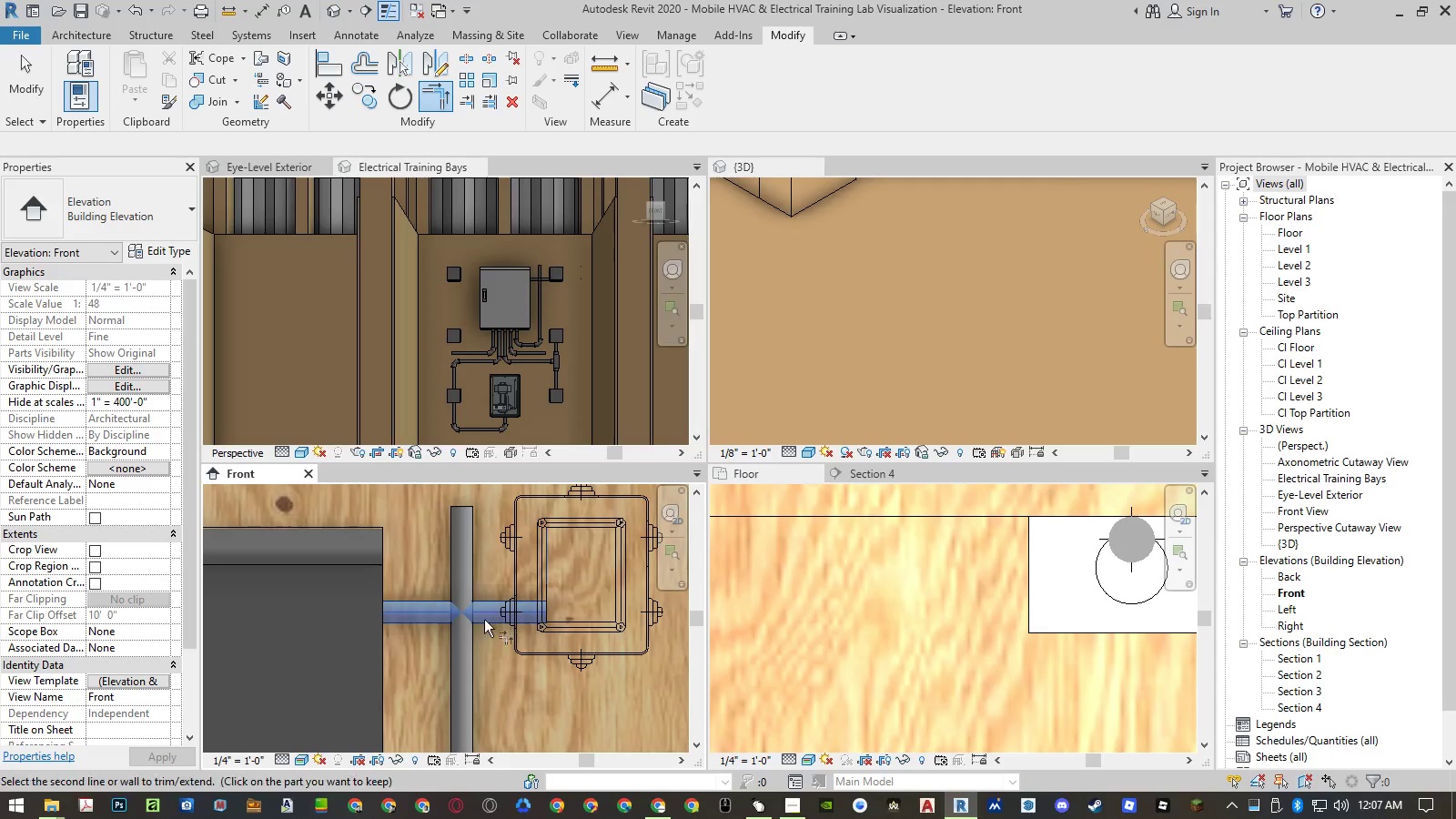 
double_click([462, 645])
 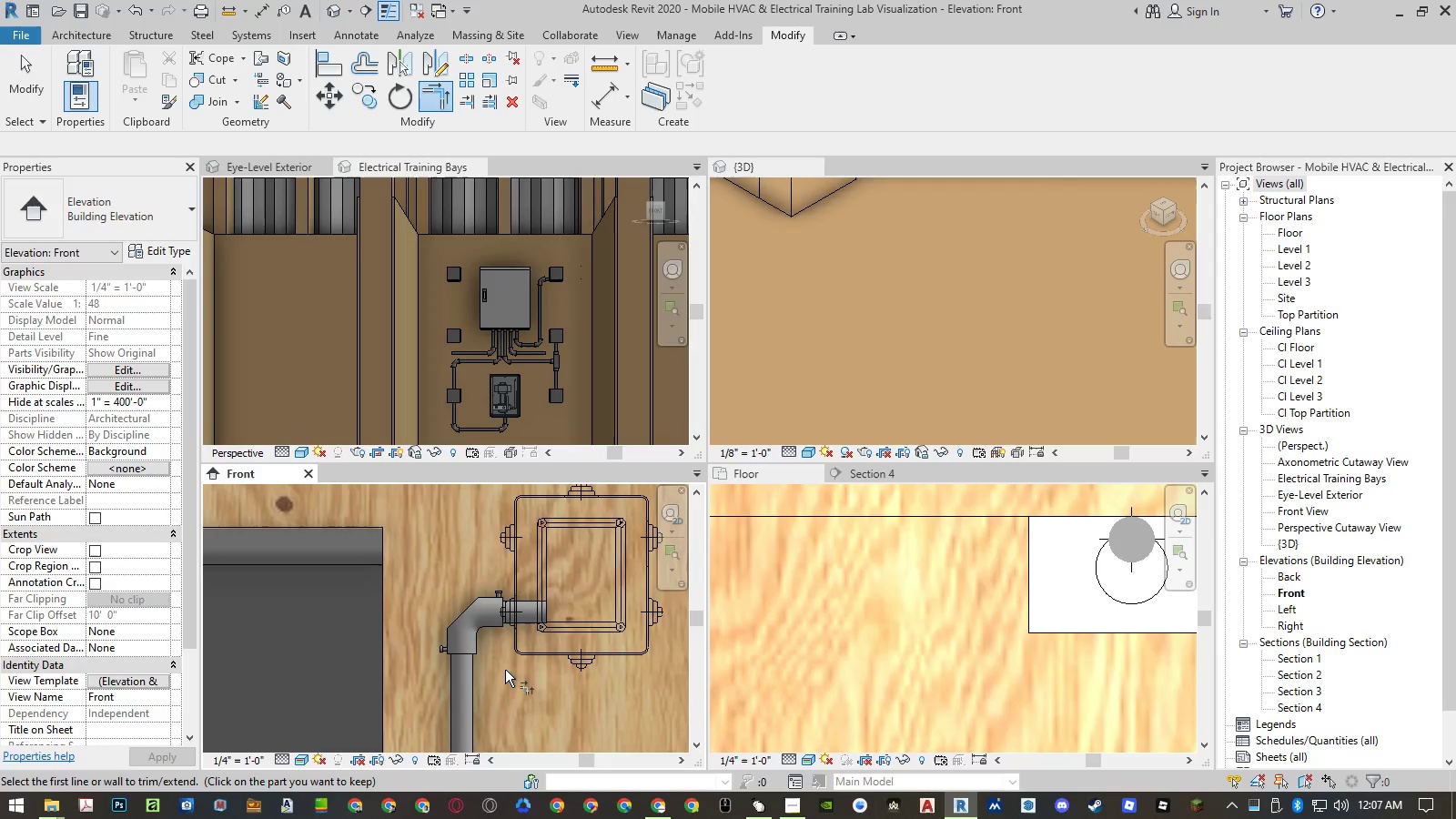 
key(Escape)
 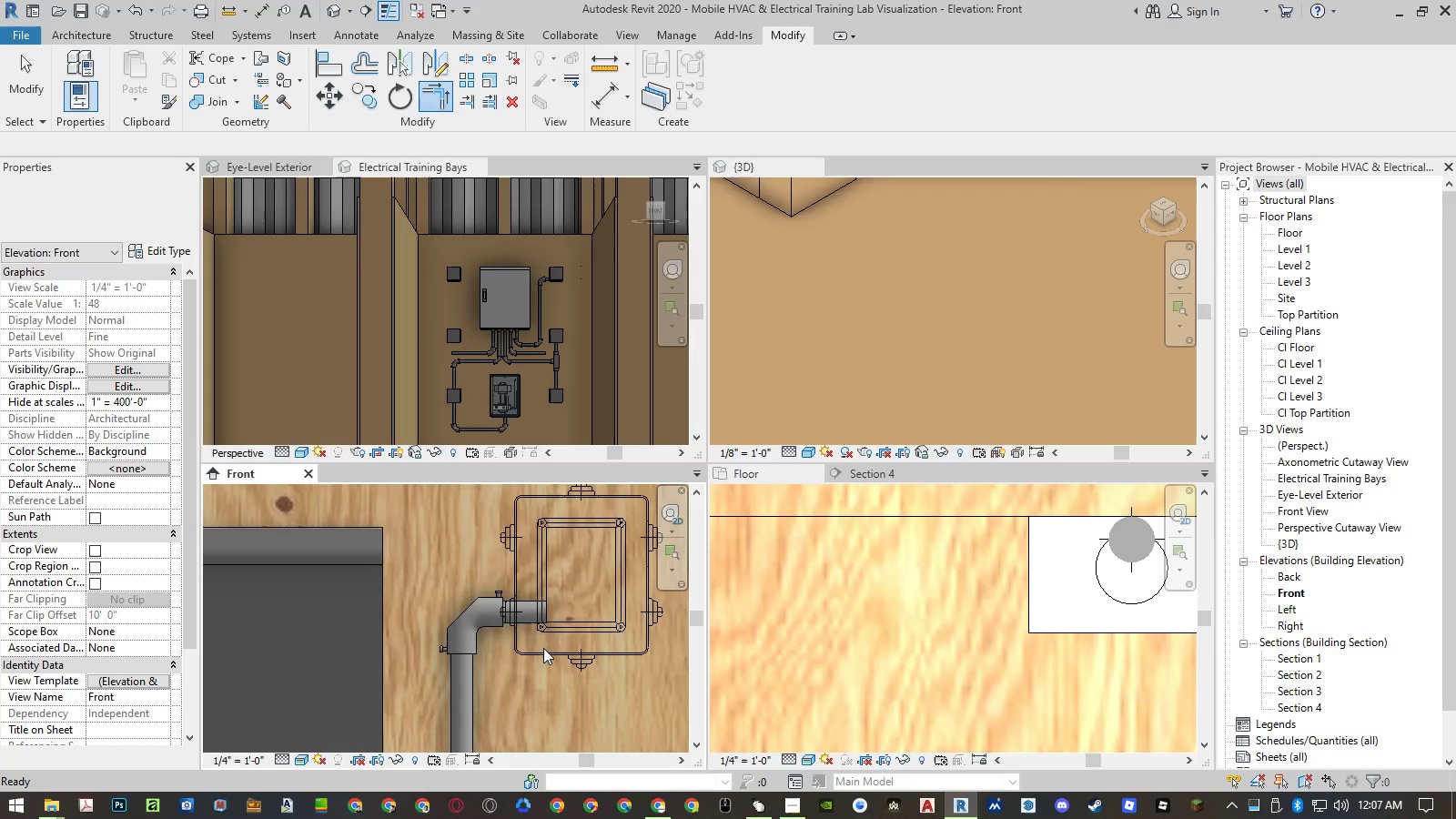 
key(Escape)
 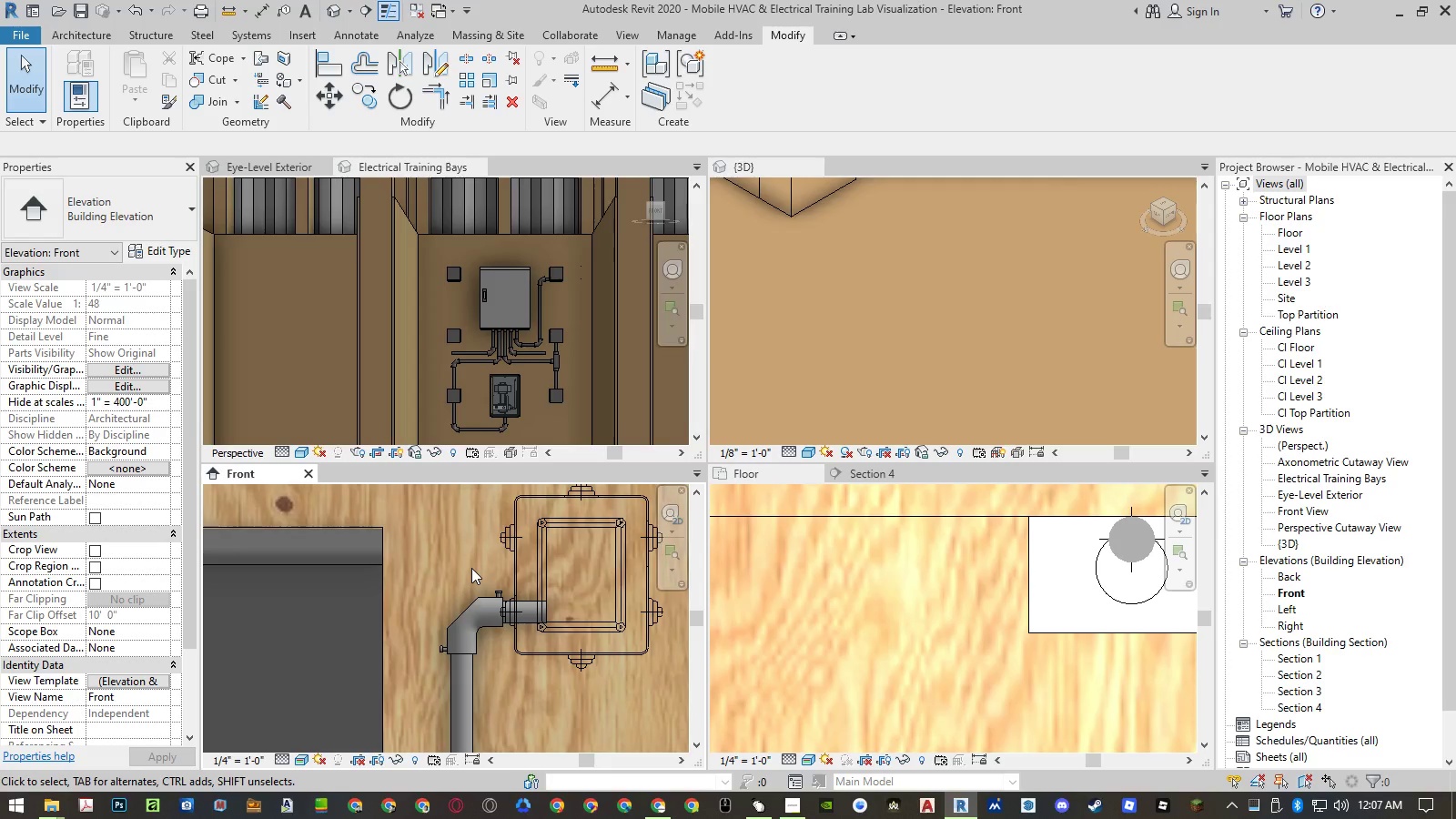 
scroll: coordinate [510, 511], scroll_direction: down, amount: 9.0
 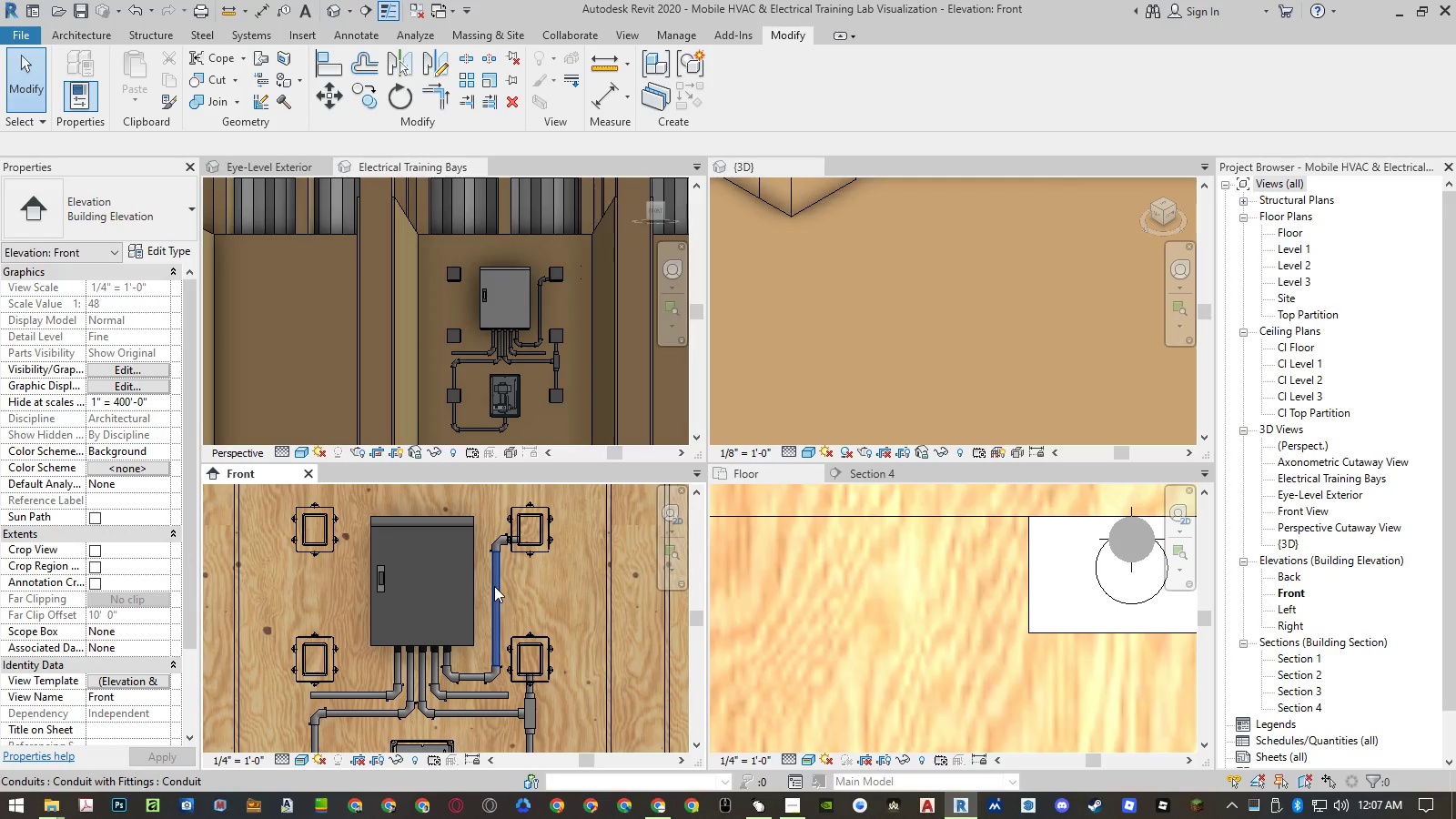 
left_click([494, 586])
 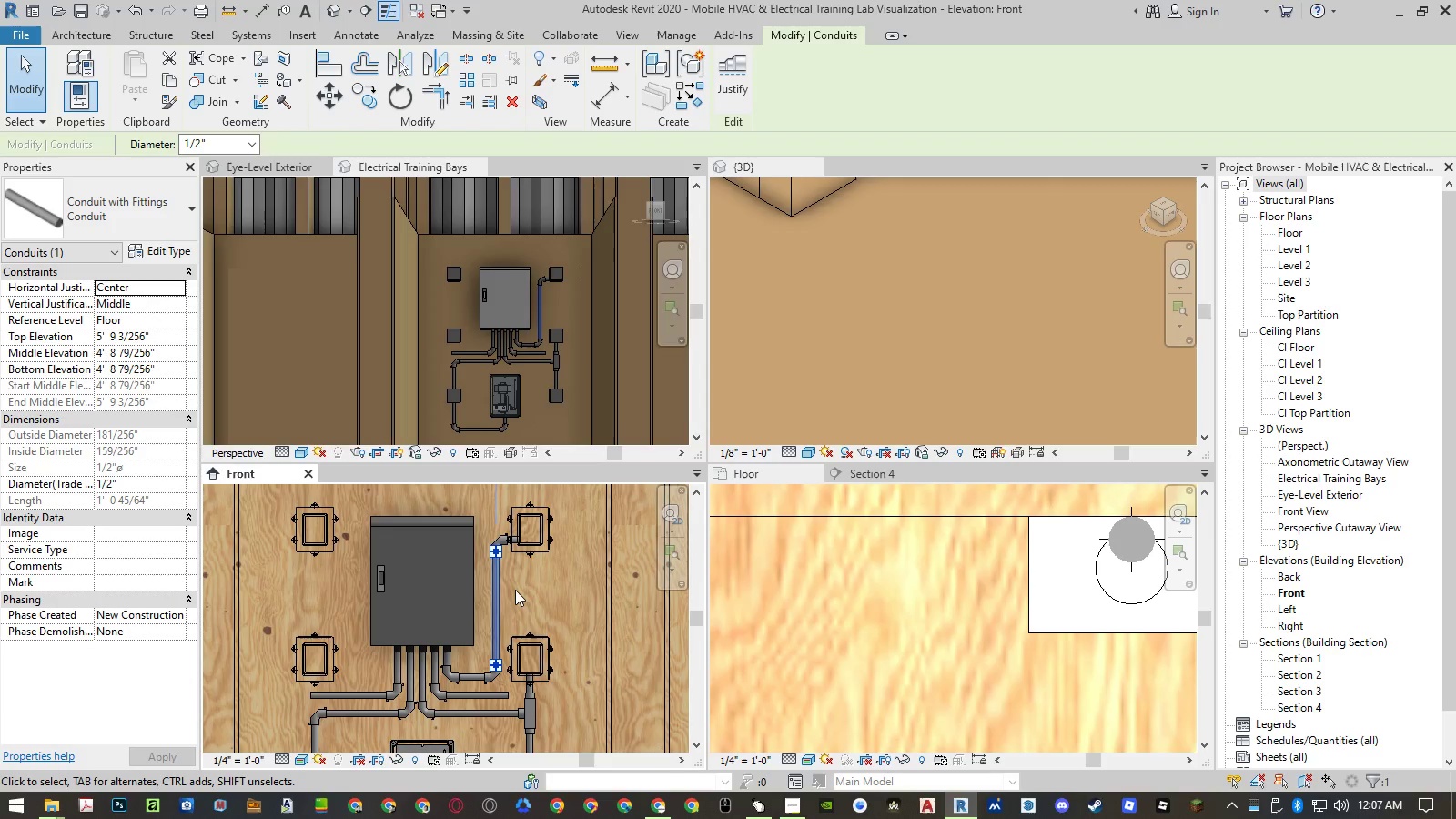 
type(mv)
 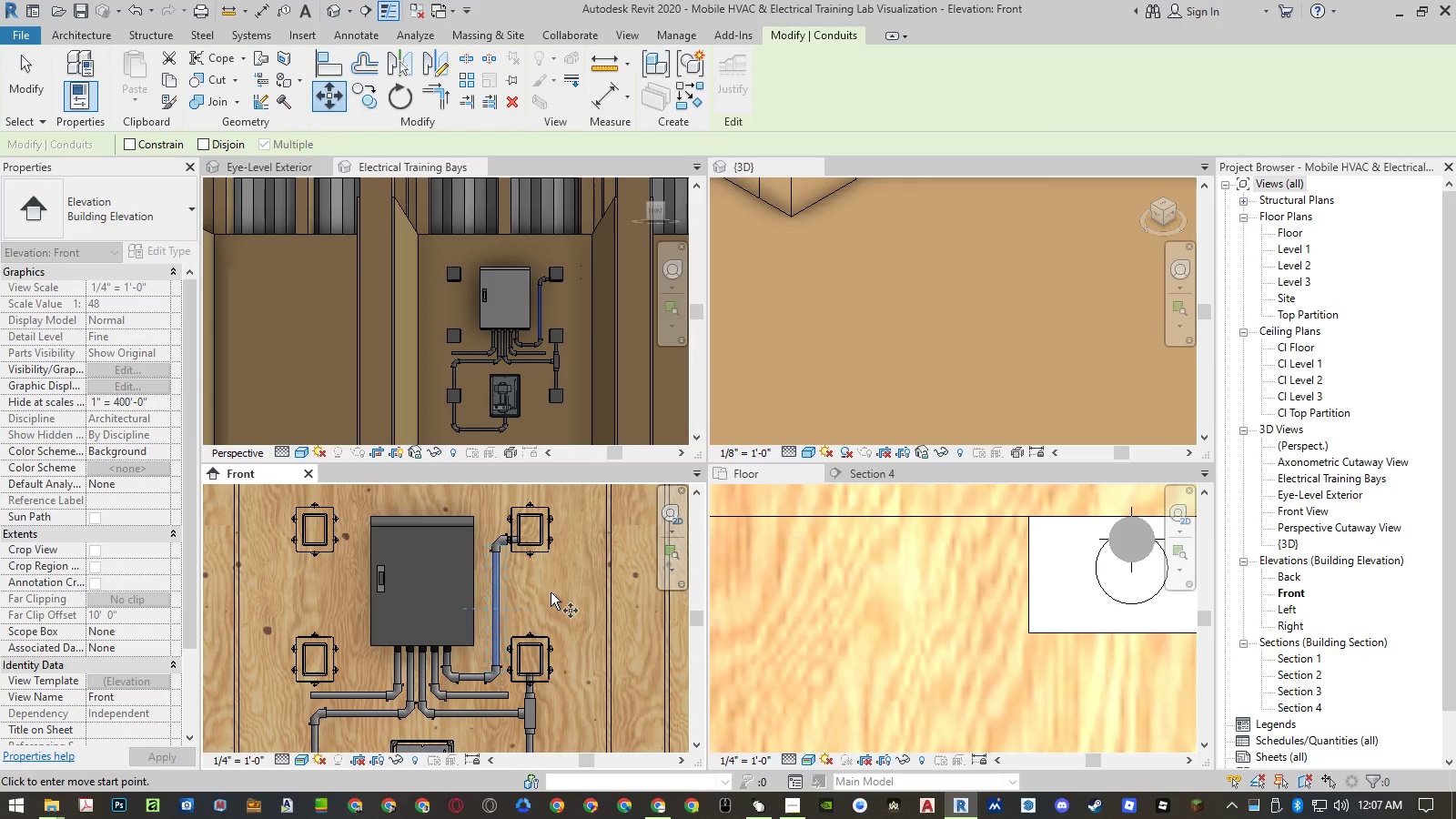 
left_click([557, 594])
 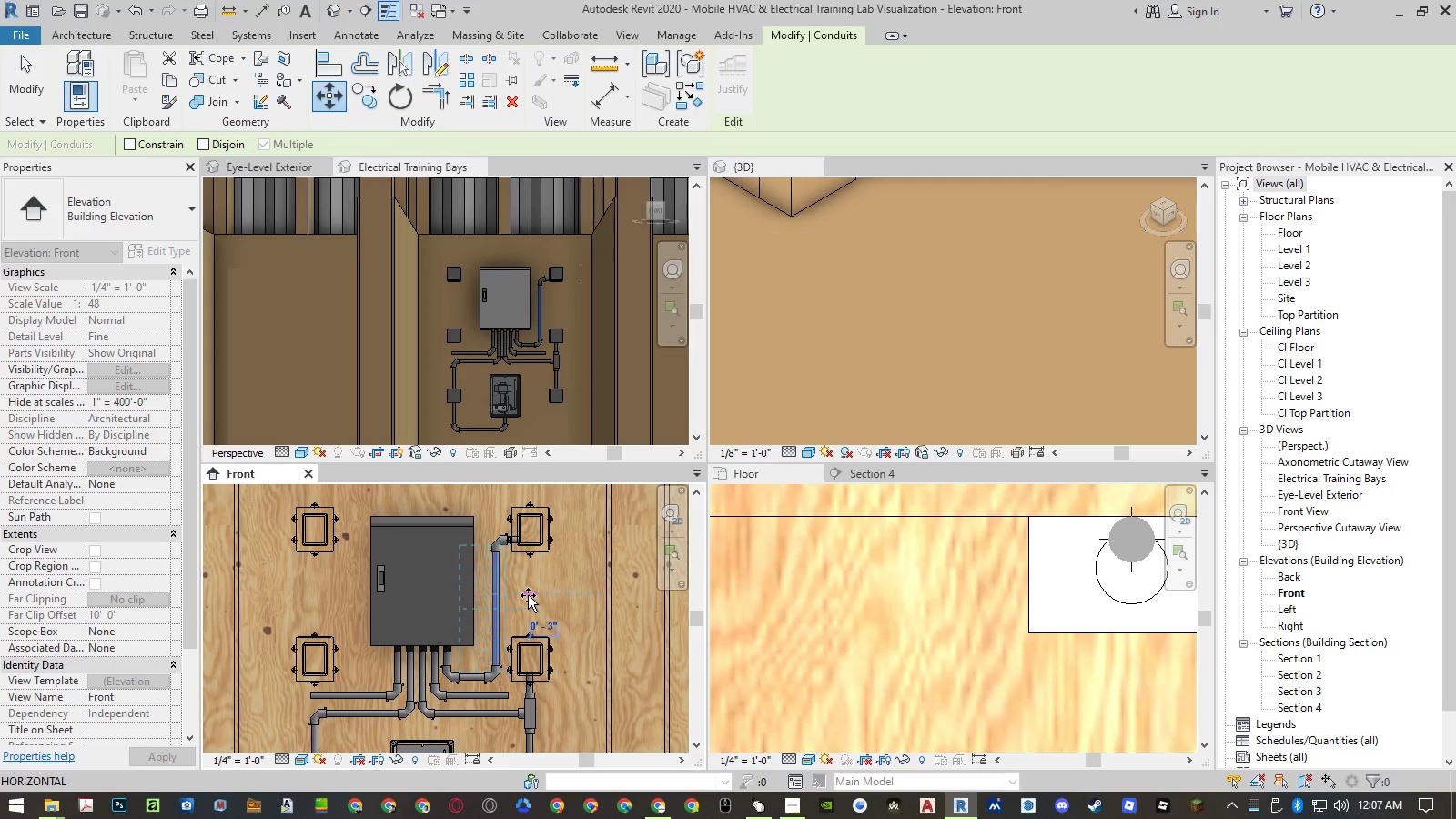 
key(Numpad0)
 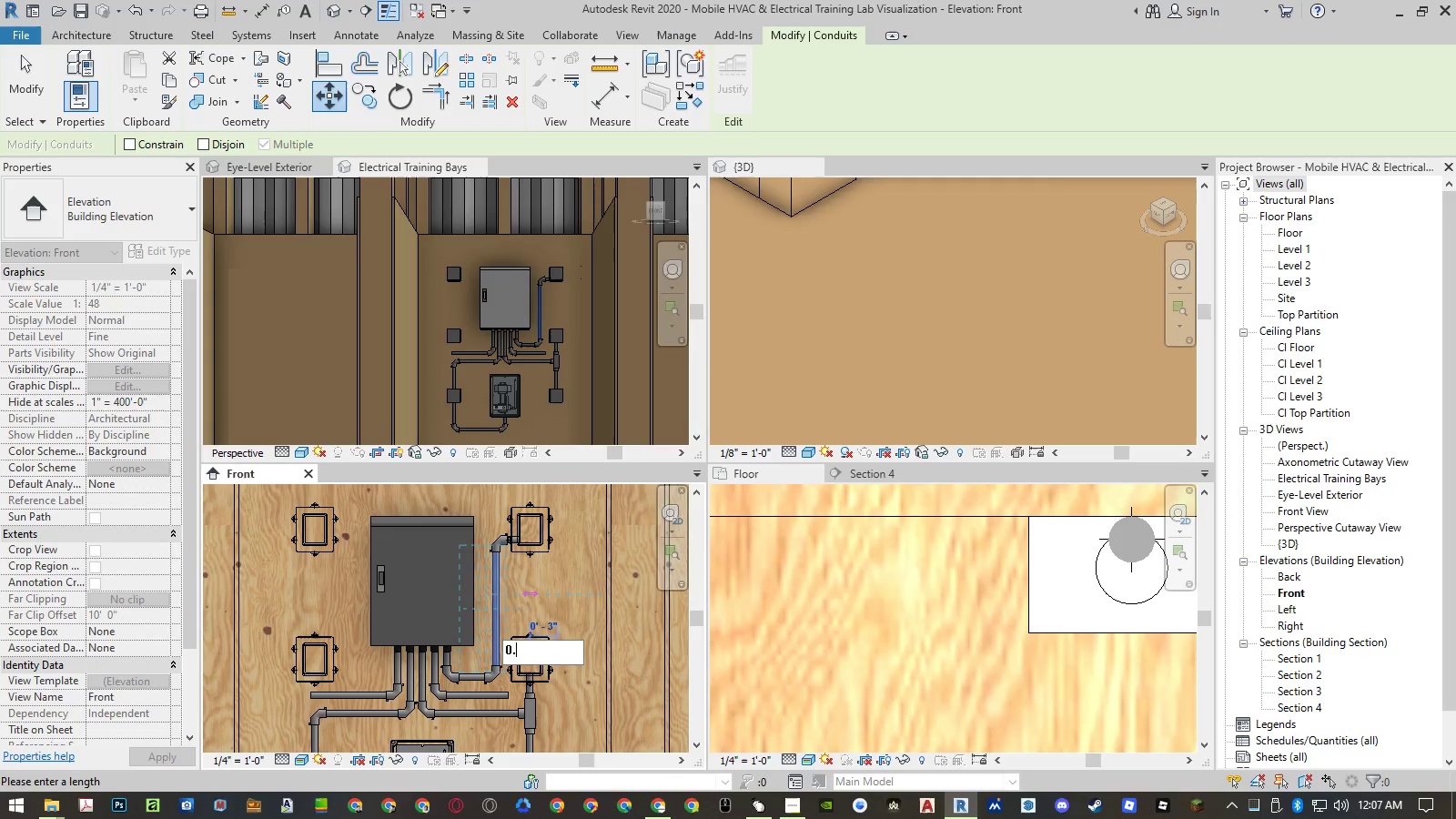 
key(NumpadDecimal)
 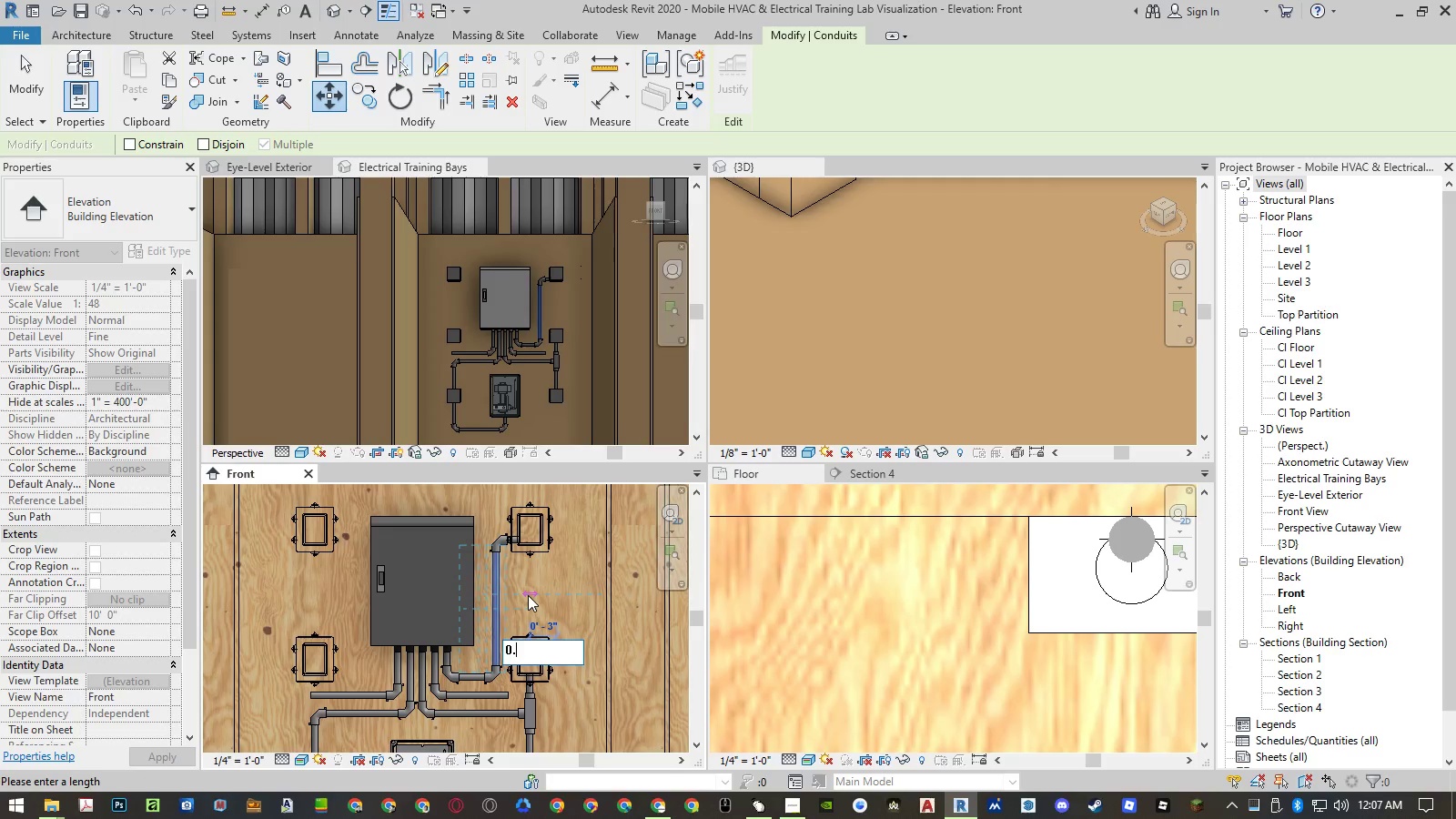 
key(Numpad5)
 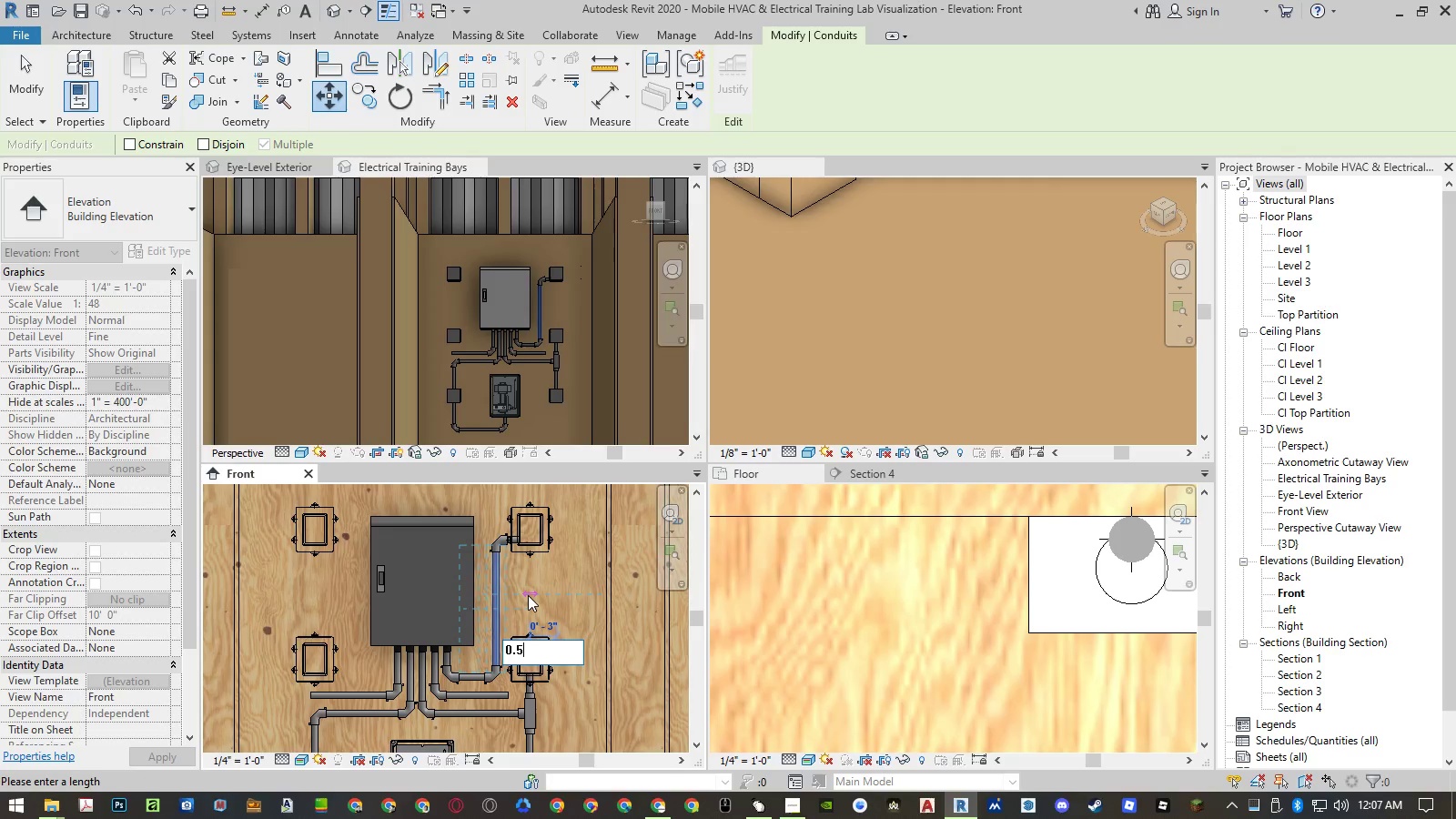 
key(Shift+ShiftRight)
 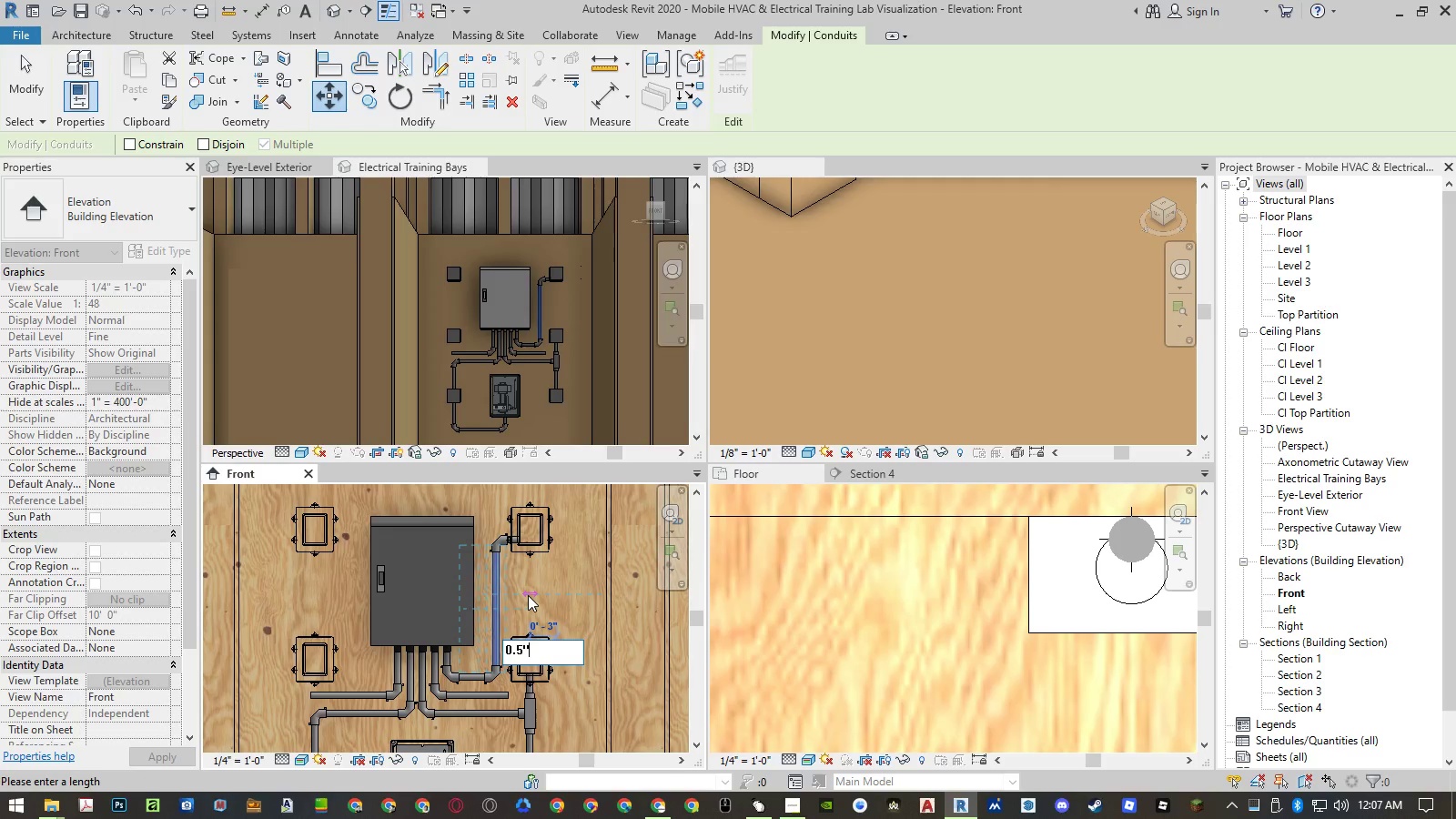 
key(Shift+Quote)
 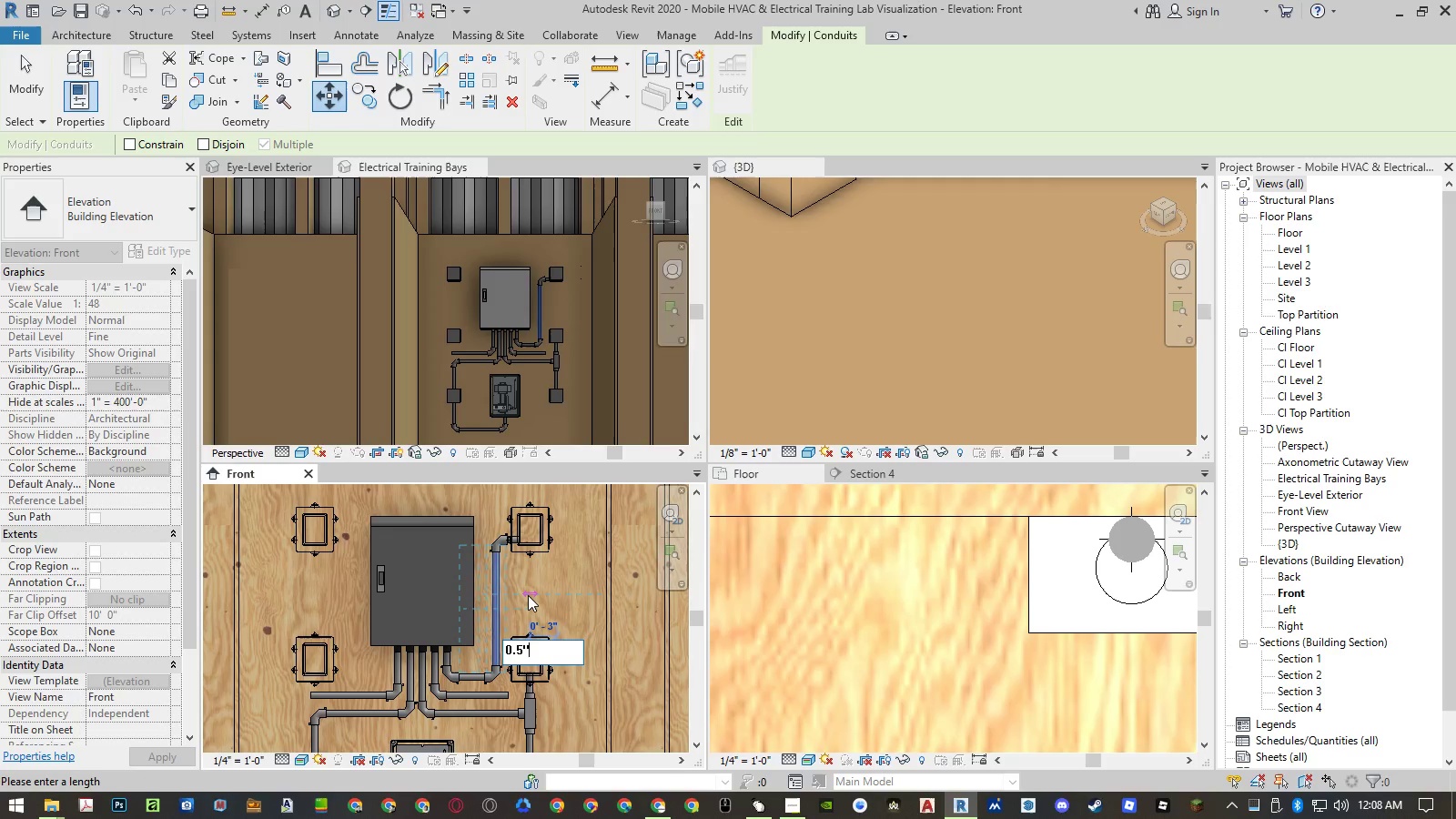 
key(NumpadEnter)
 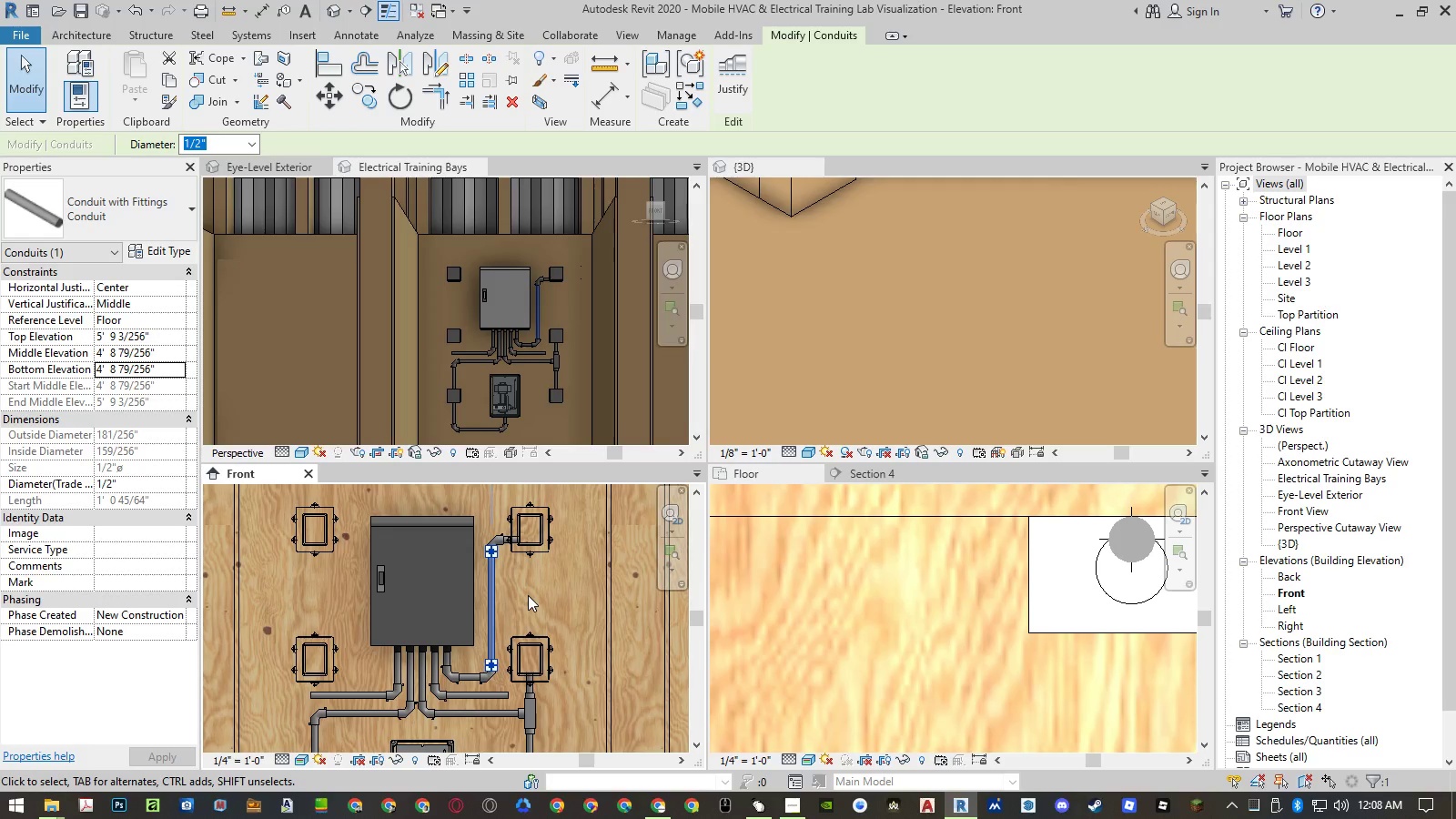 
wait(6.23)
 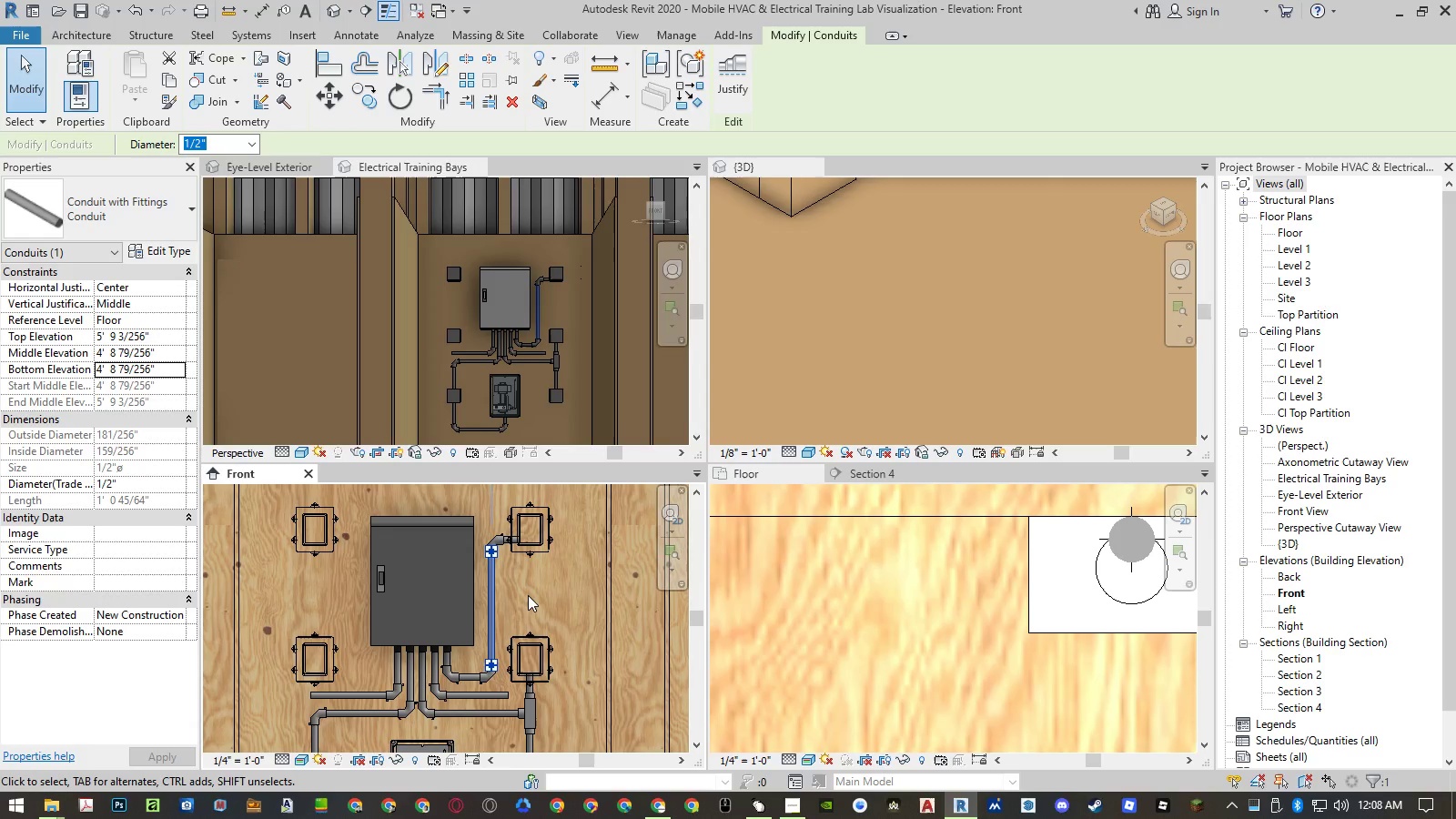 
type(mv)
 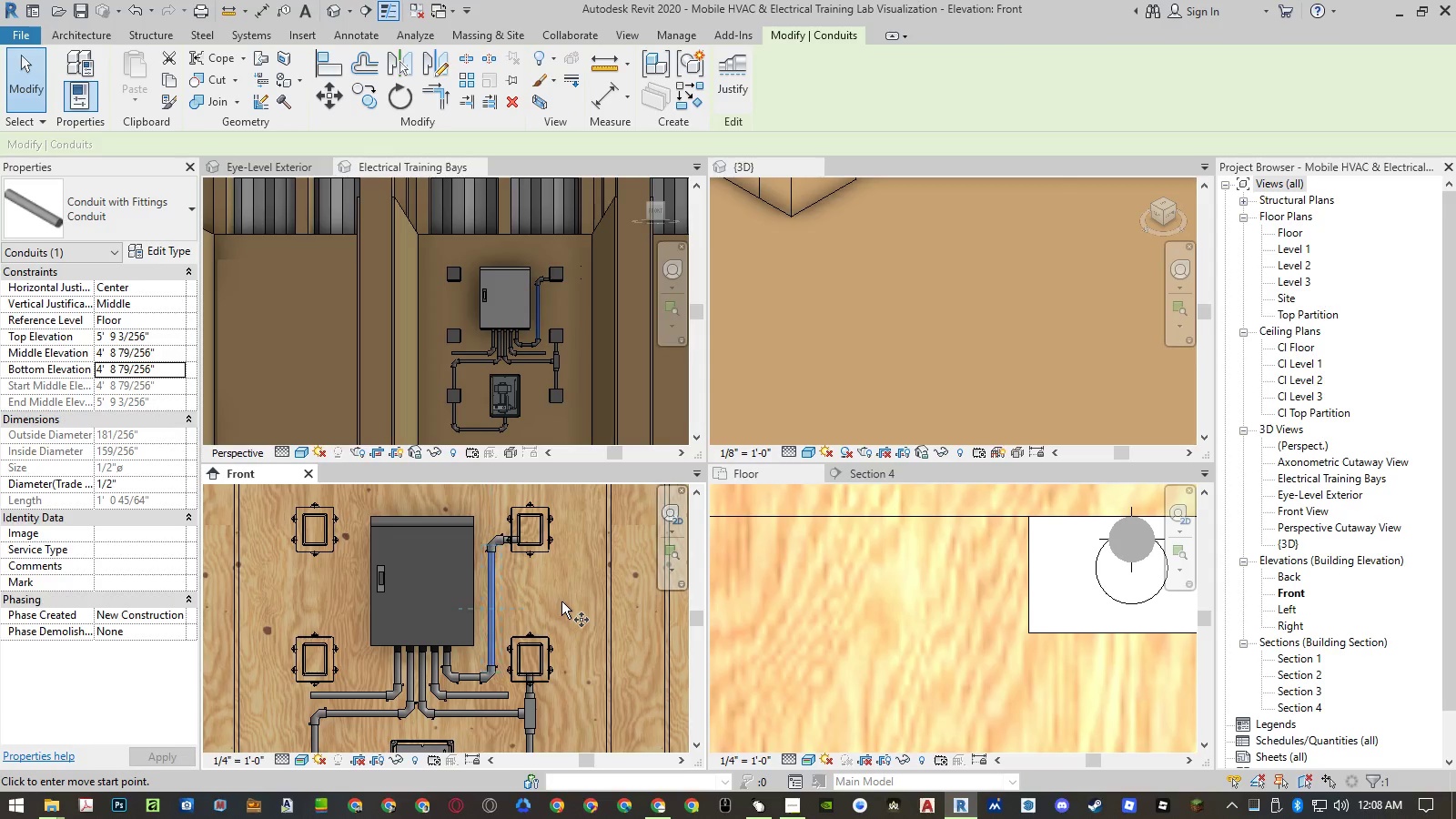 
left_click([563, 602])
 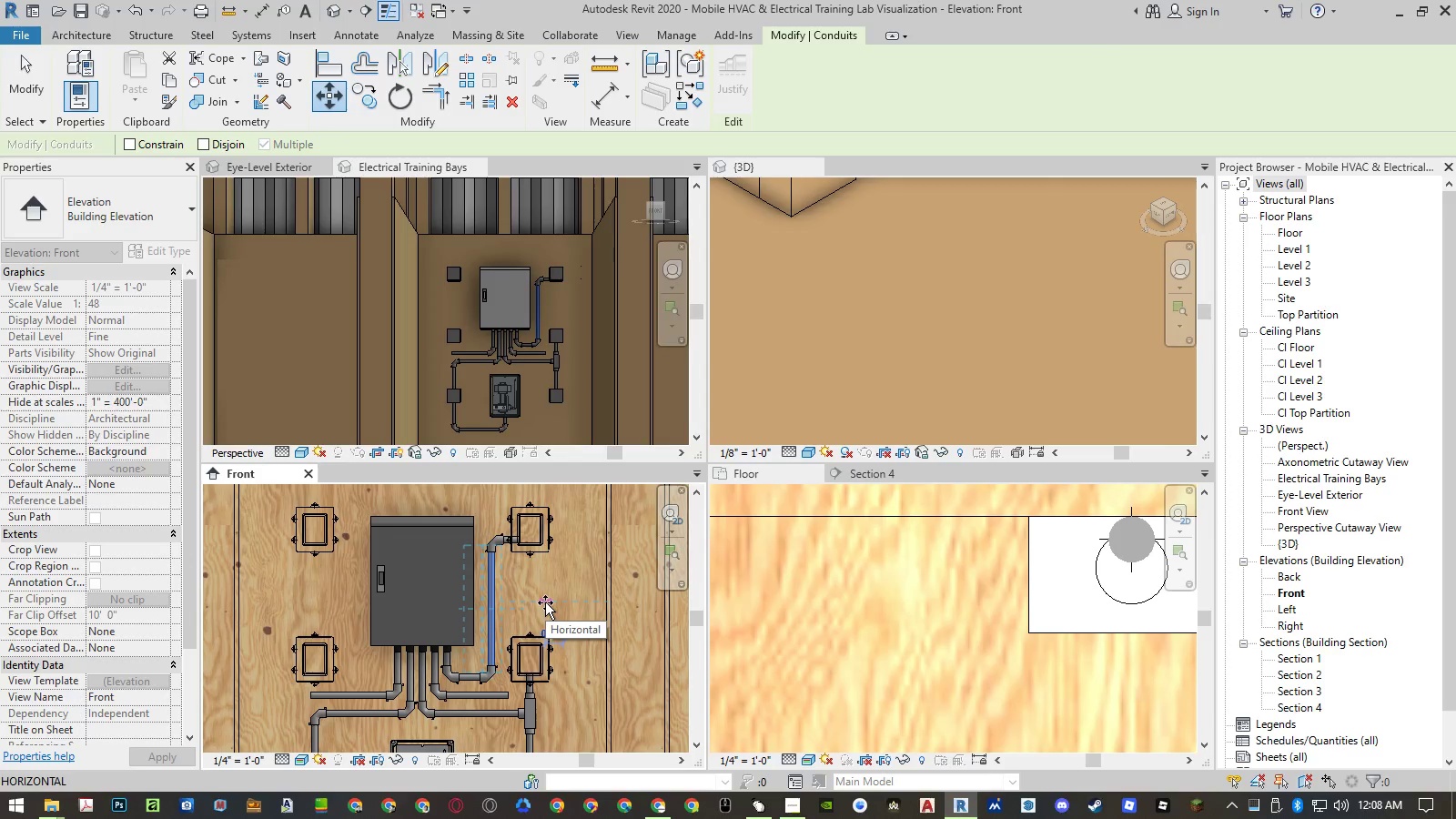 
key(Numpad0)
 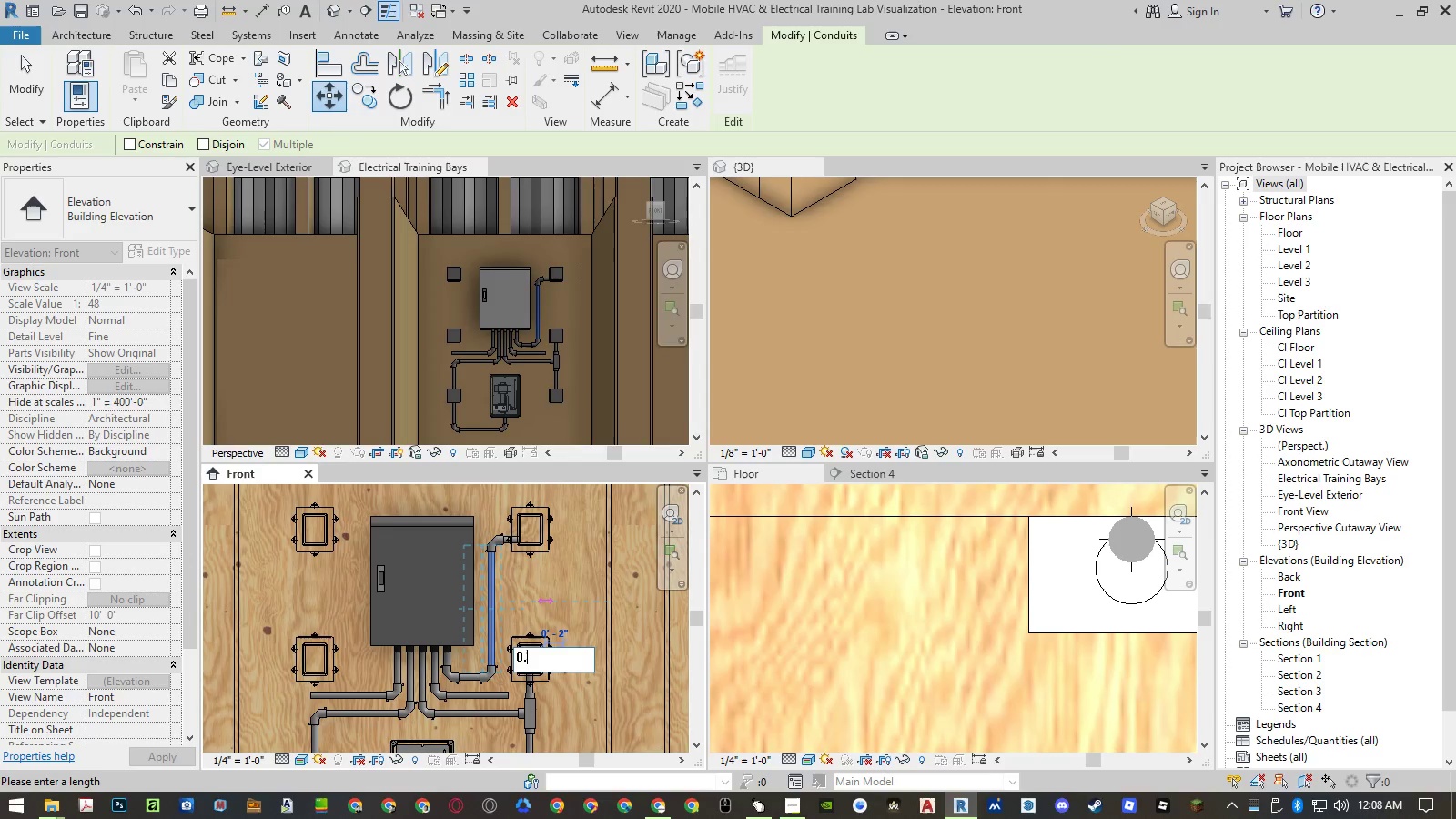 
key(NumpadDecimal)
 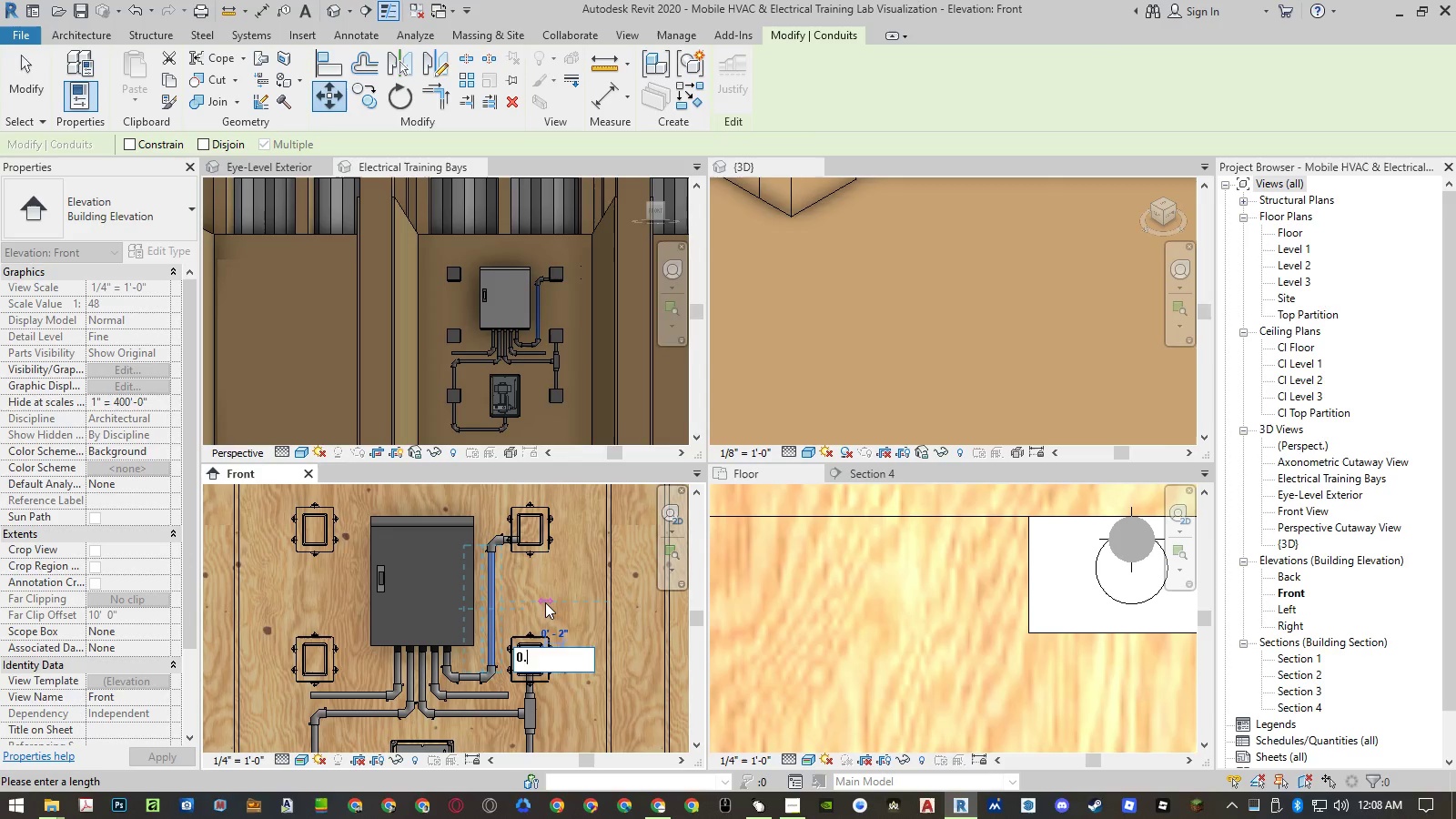 
key(Numpad5)
 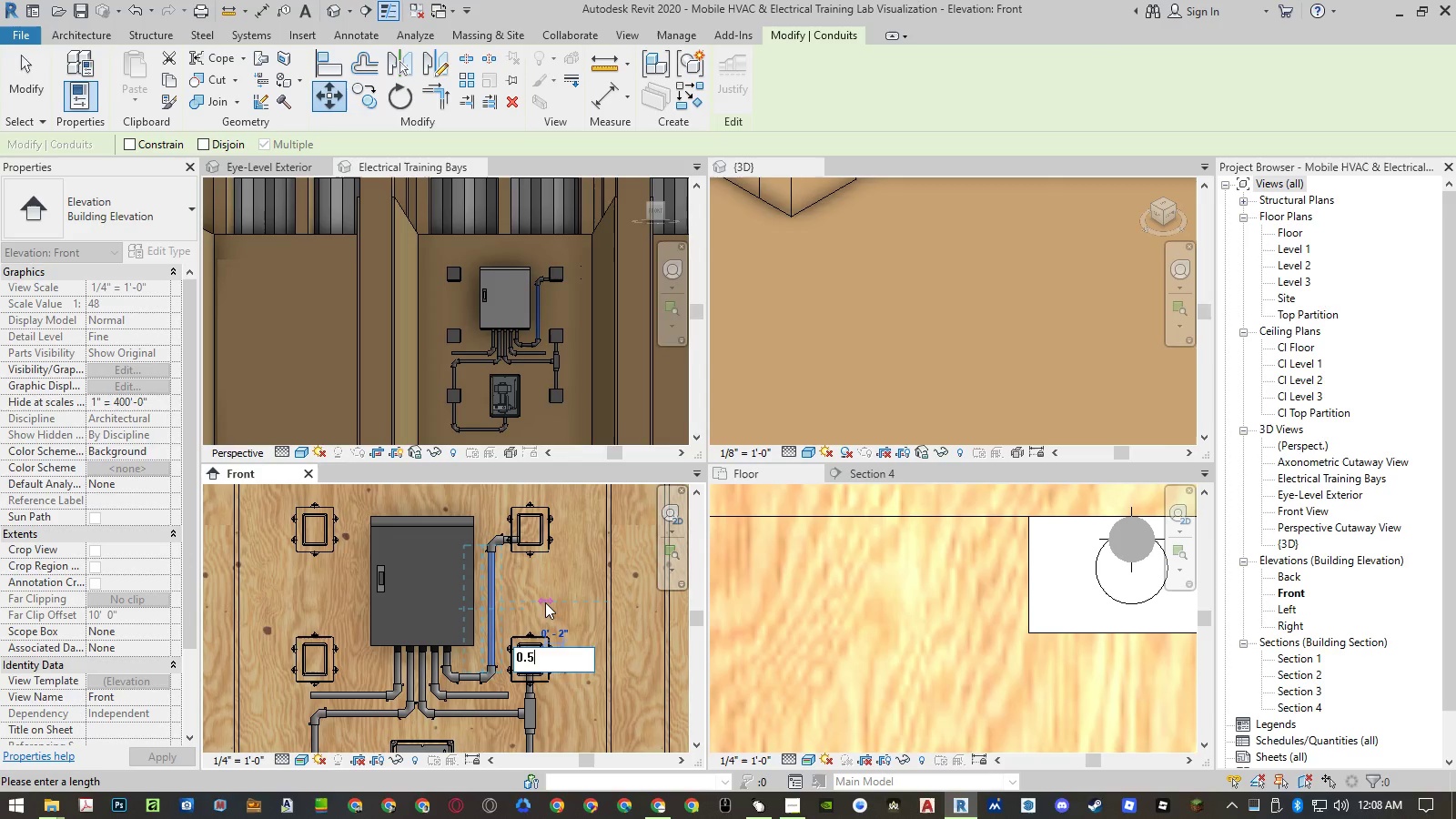 
key(Shift+ShiftRight)
 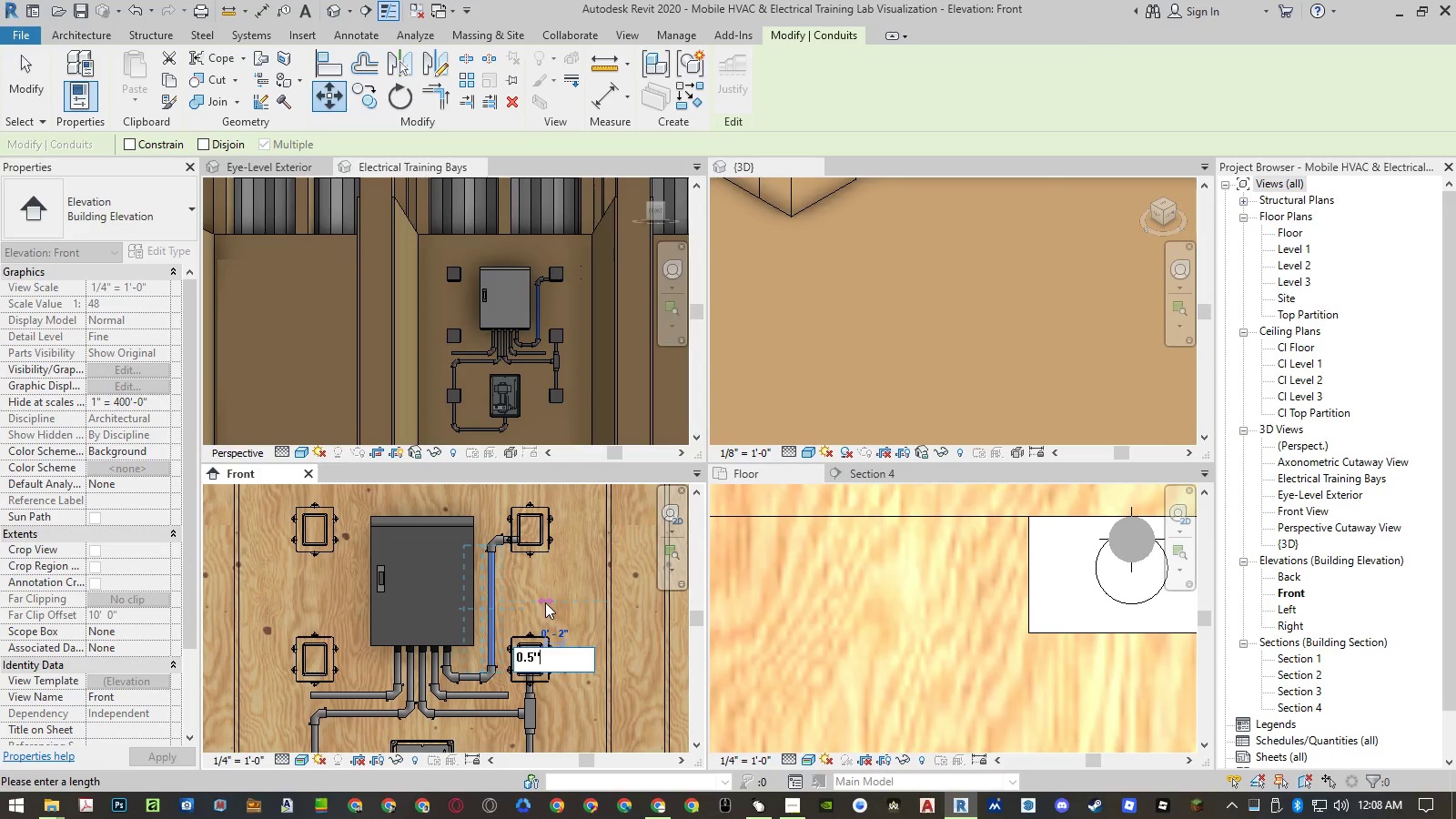 
key(Shift+Quote)
 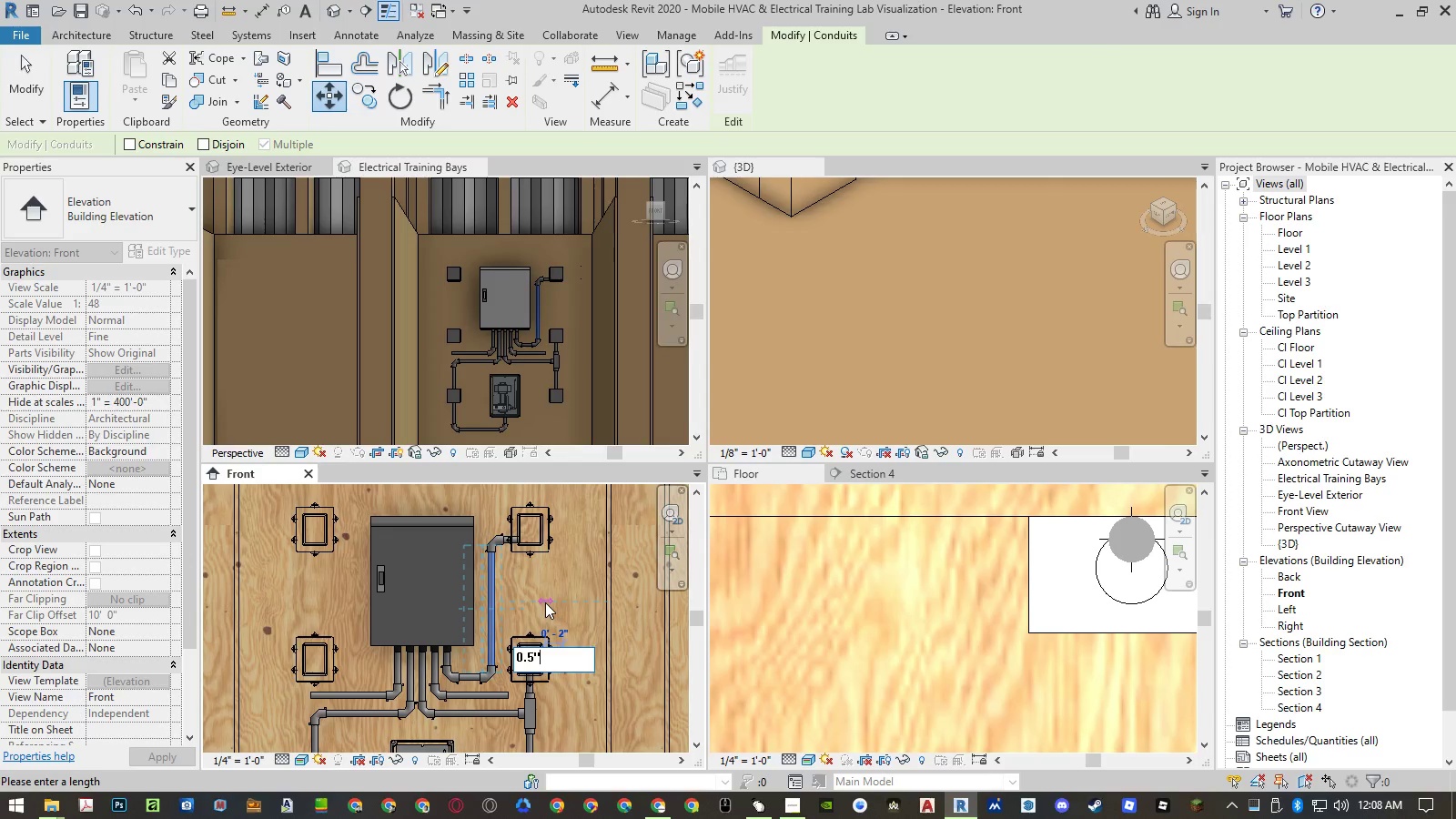 
key(NumpadEnter)
 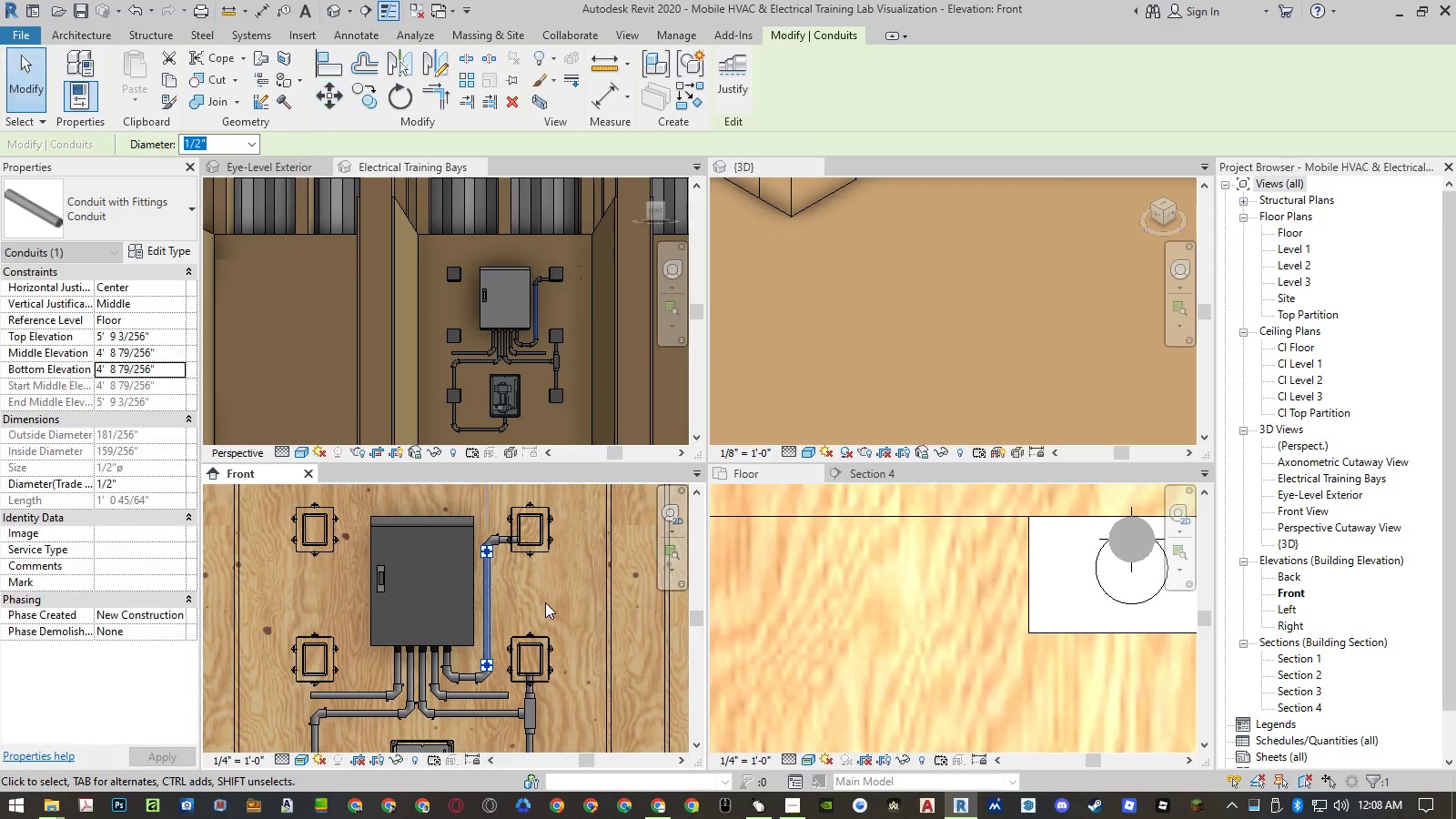 
key(Escape)
 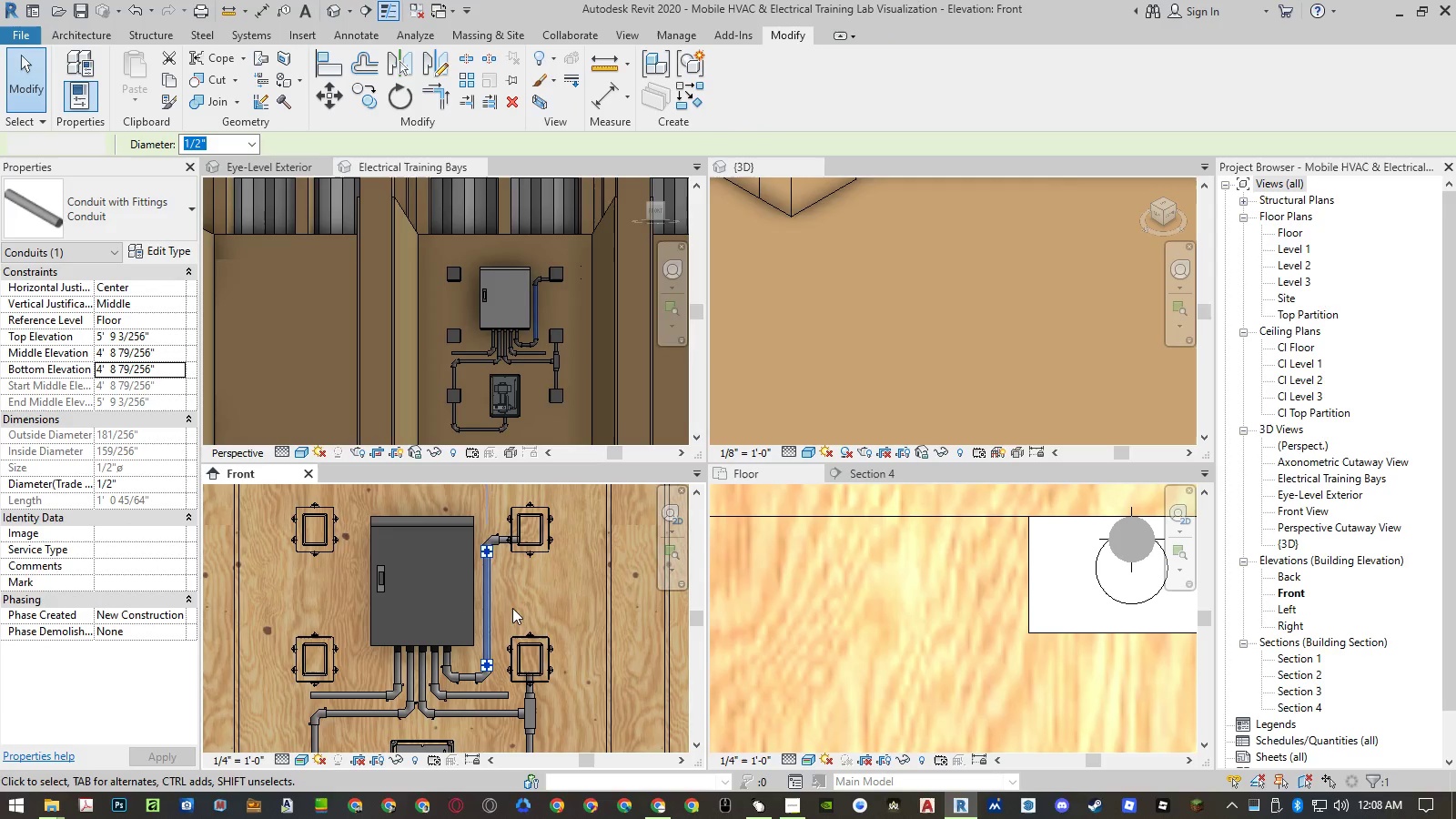 
key(Escape)
 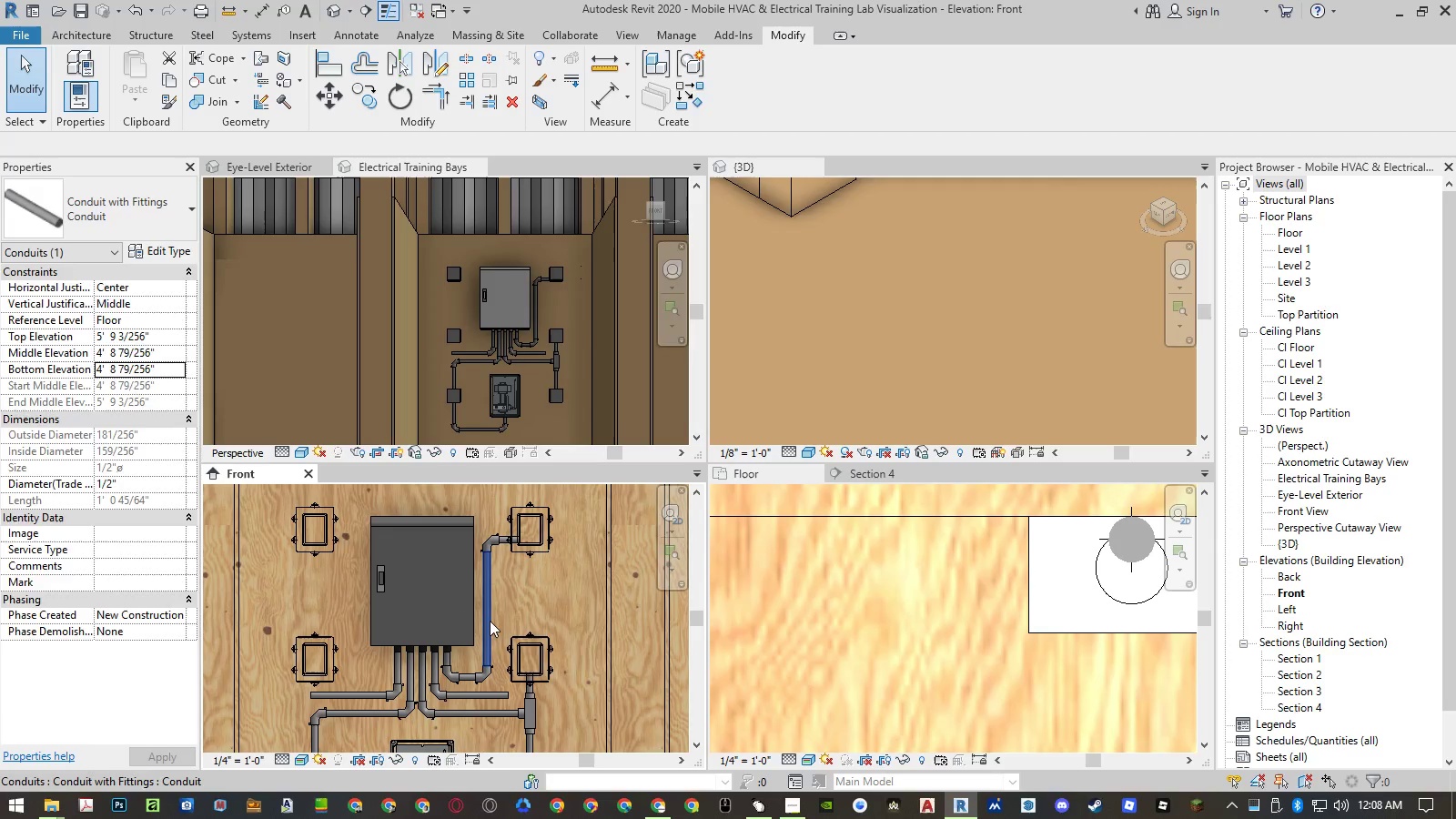 
left_click([490, 621])
 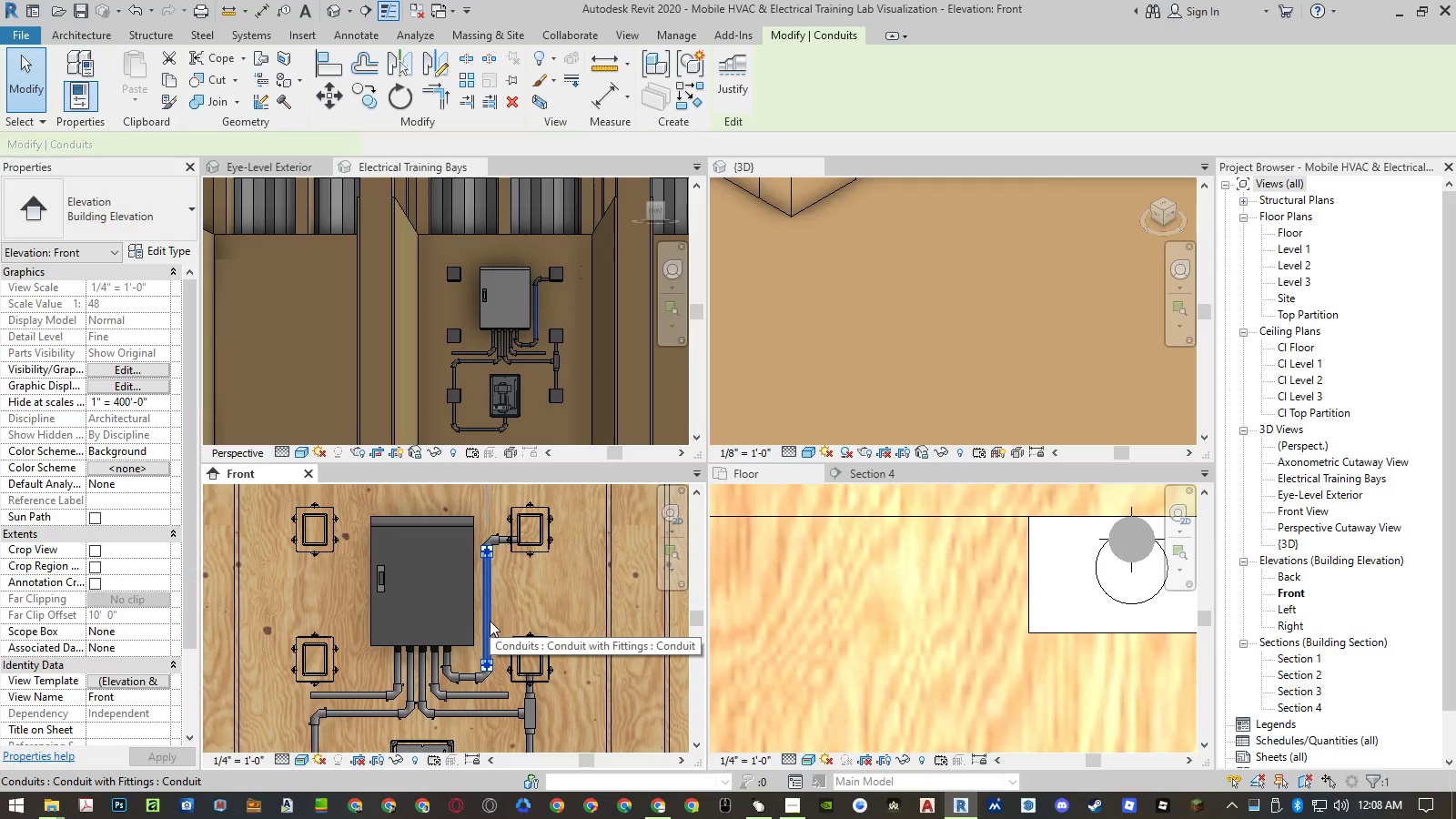 
type(co )
 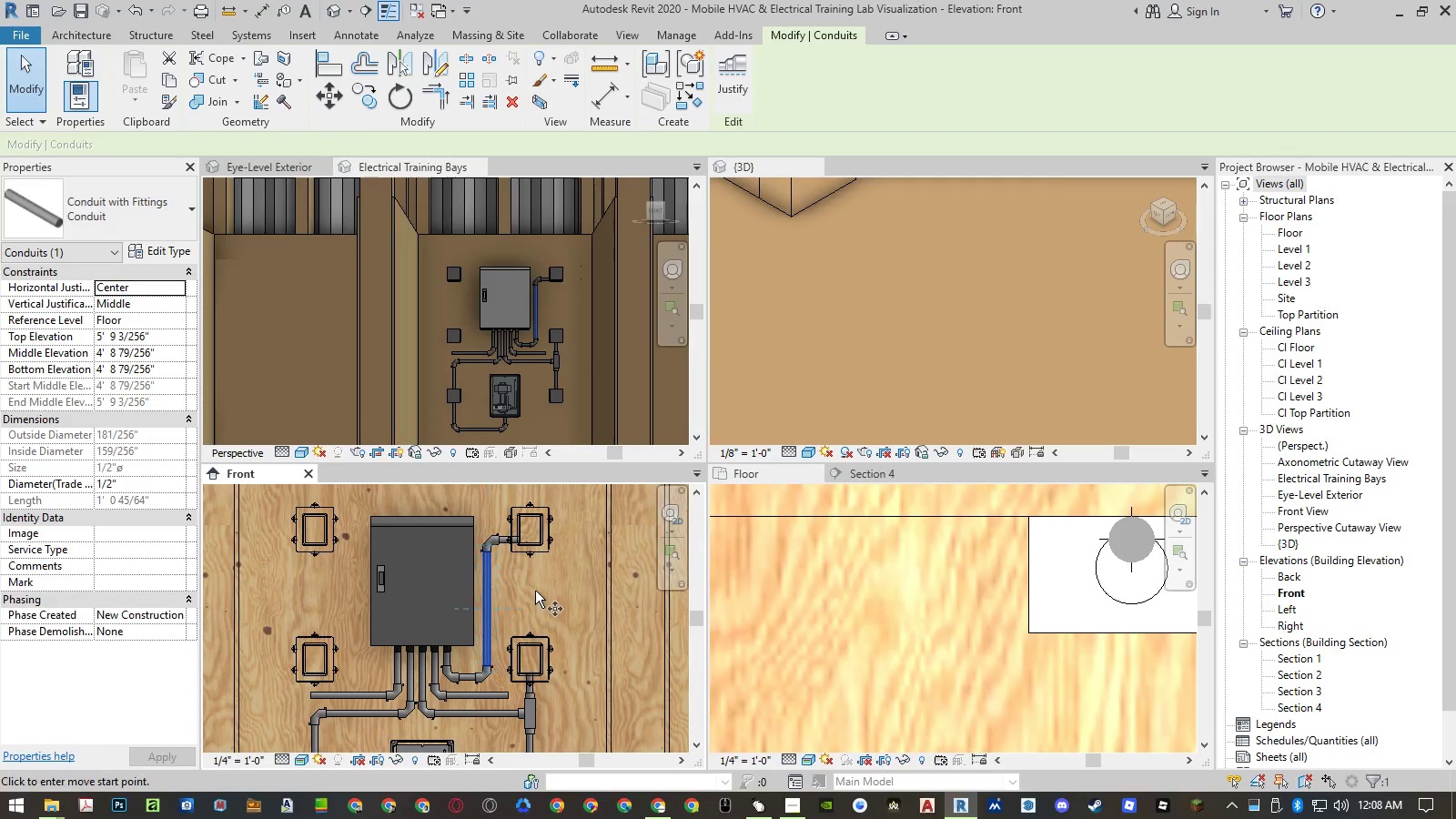 
left_click([535, 591])
 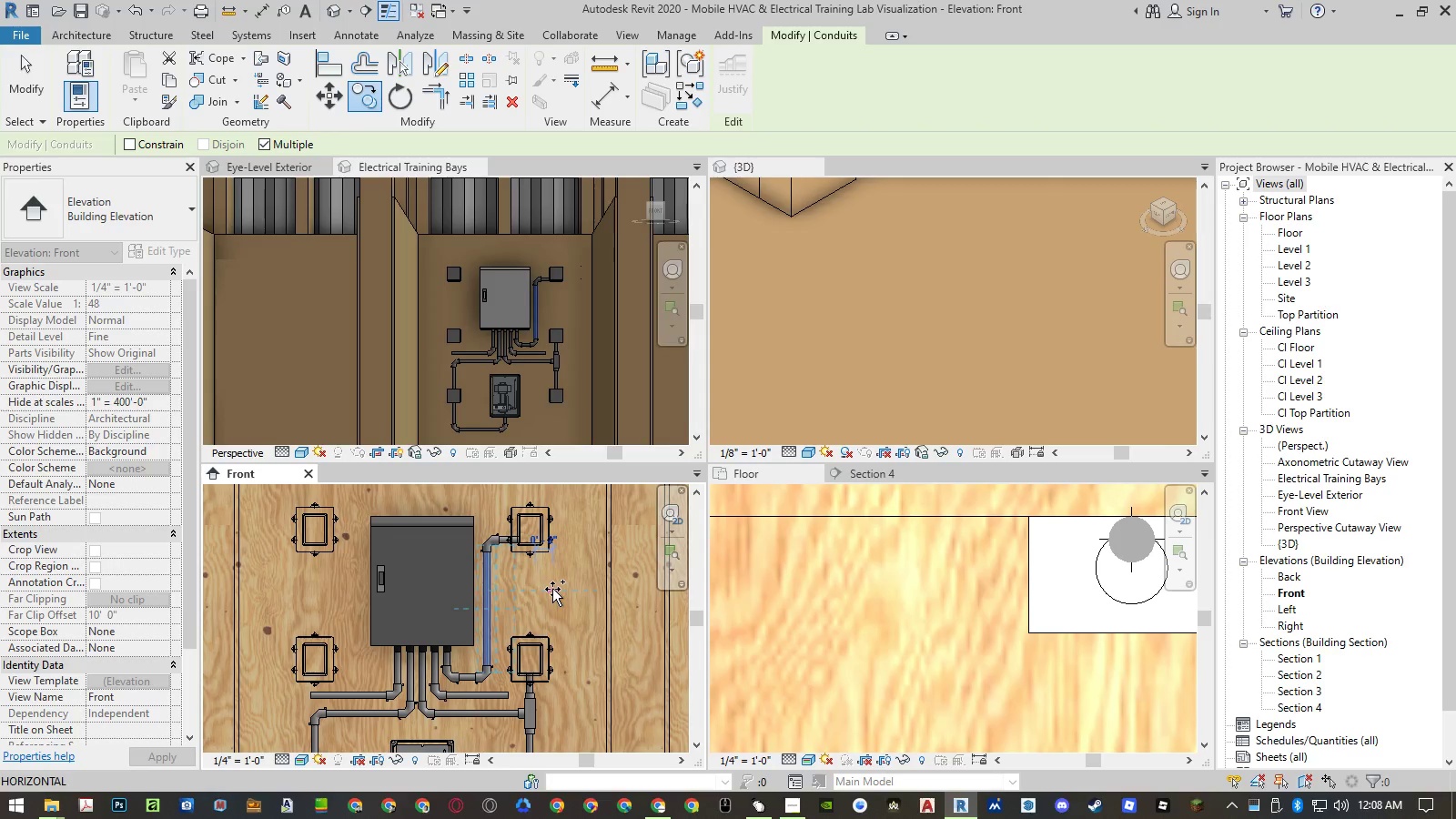 
key(Numpad2)
 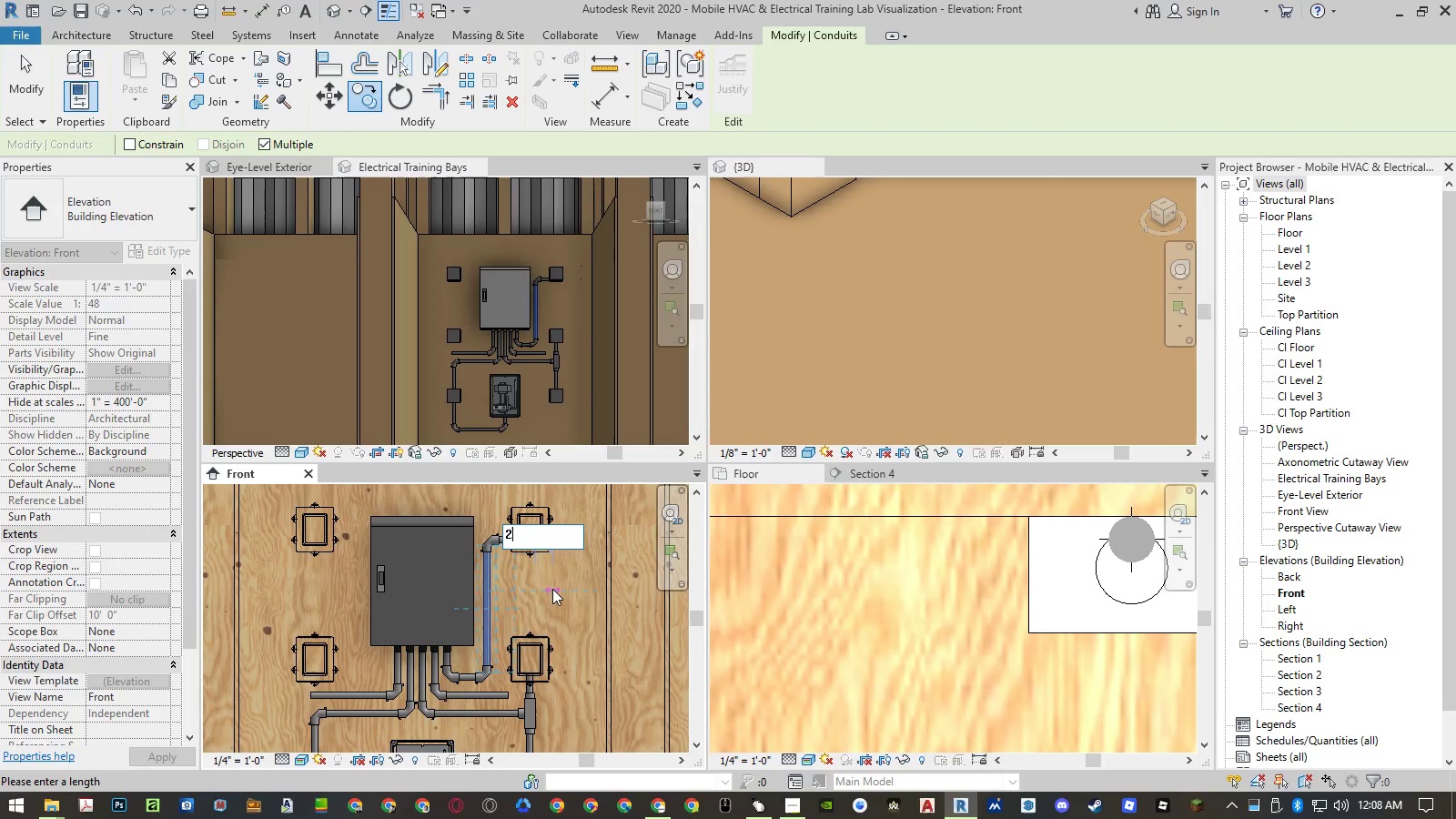 
key(Shift+ShiftRight)
 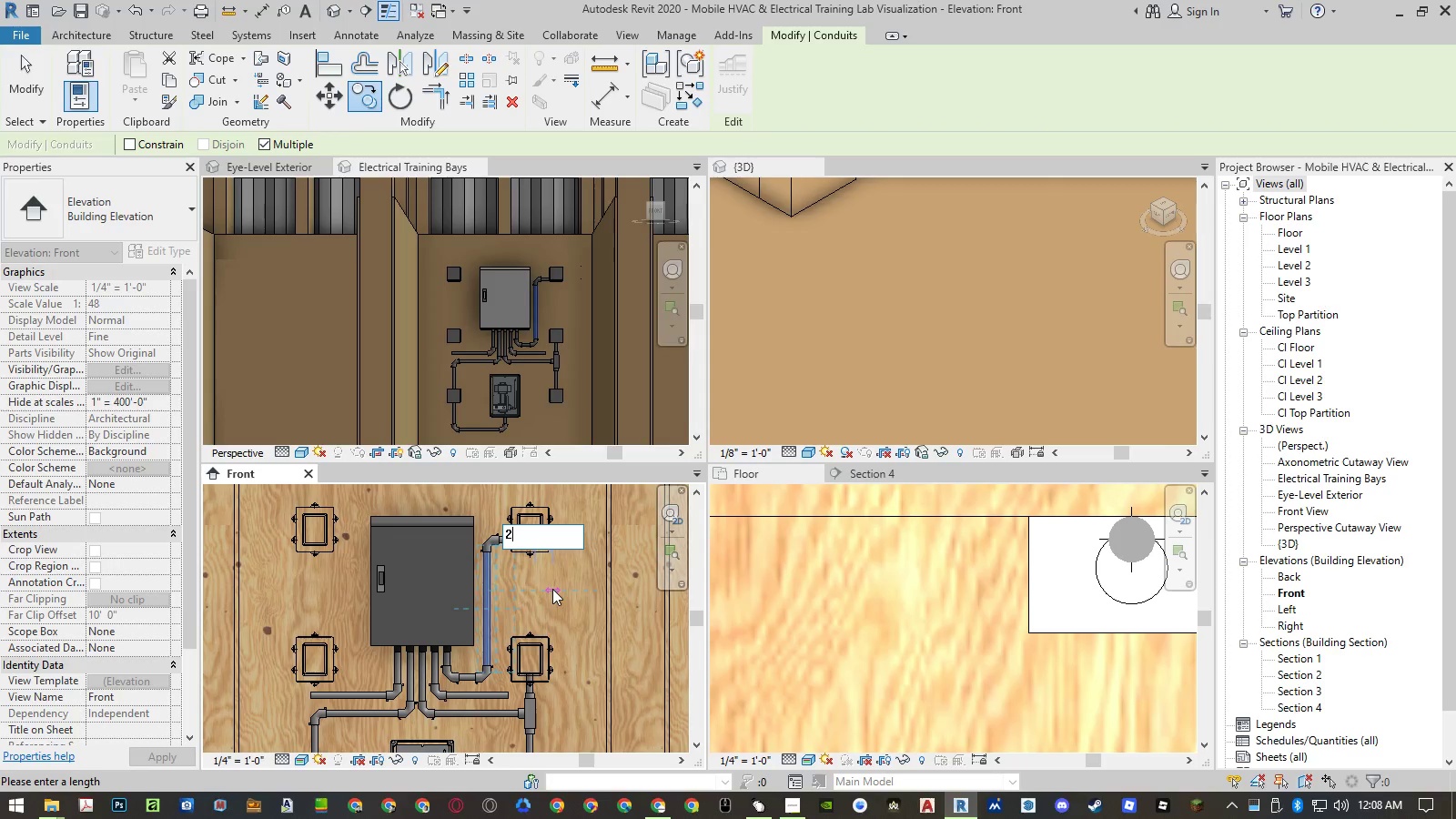 
key(Shift+Quote)
 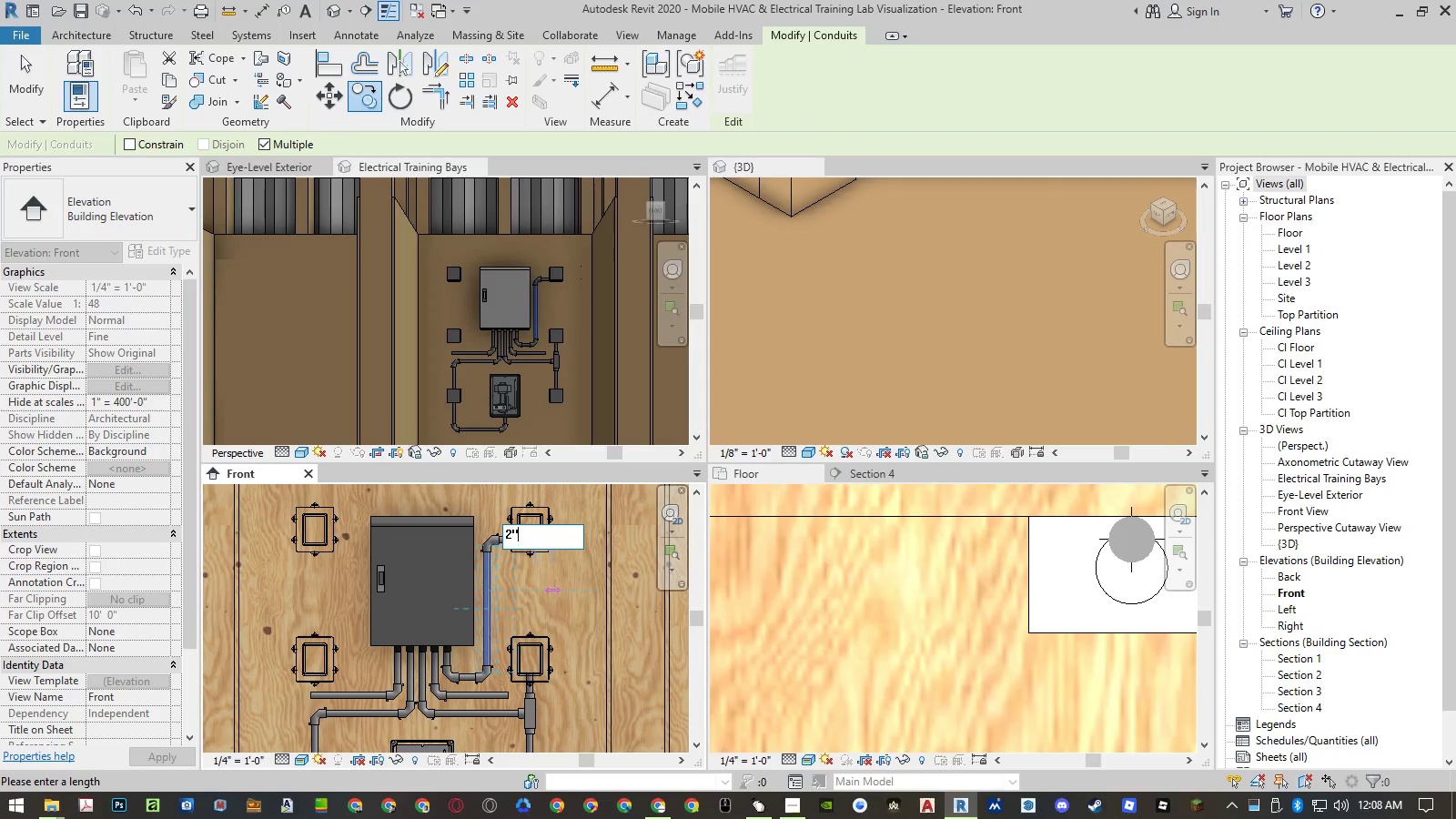 
key(NumpadEnter)
 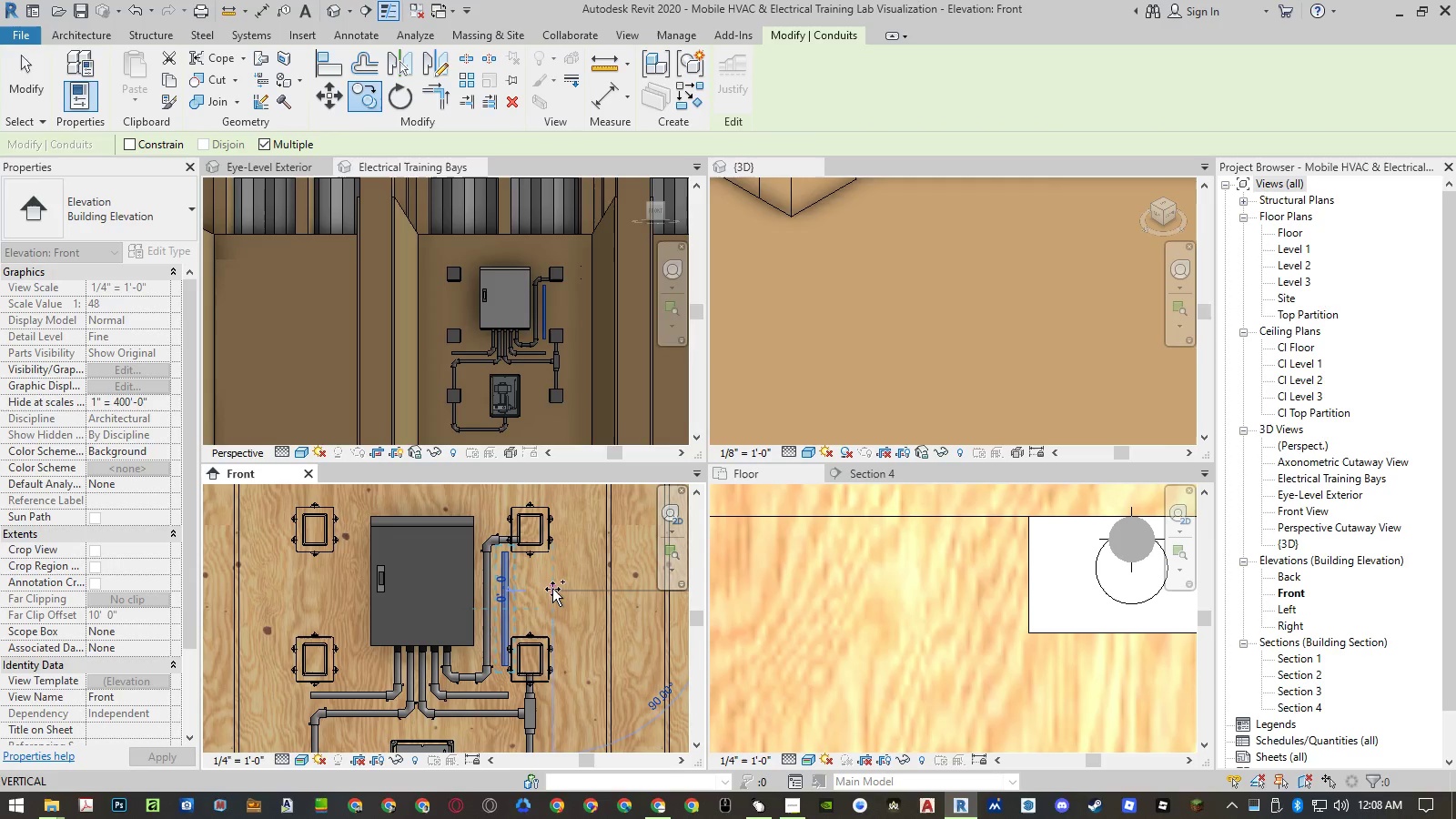 
key(Escape)
 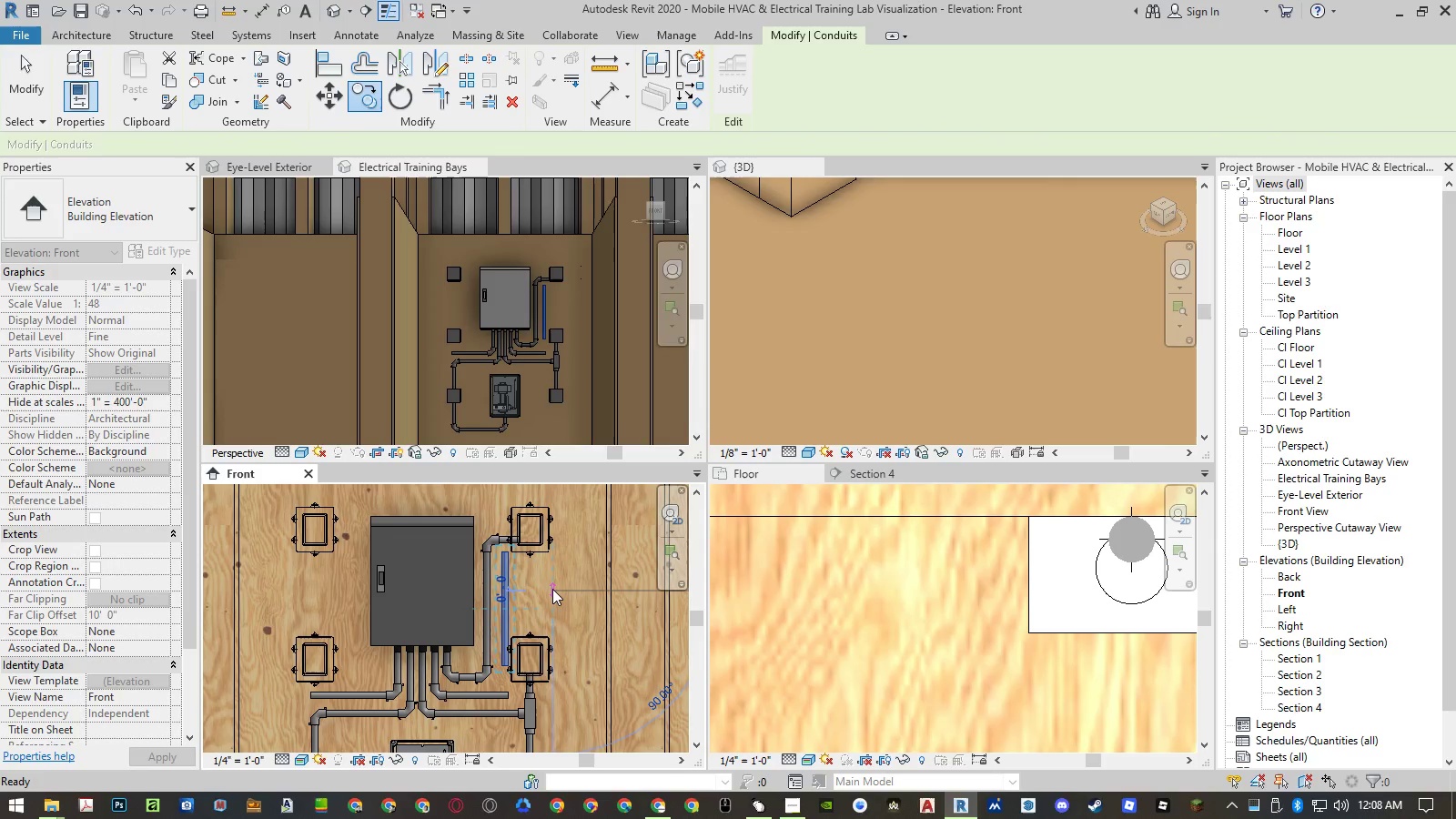 
key(Escape)
 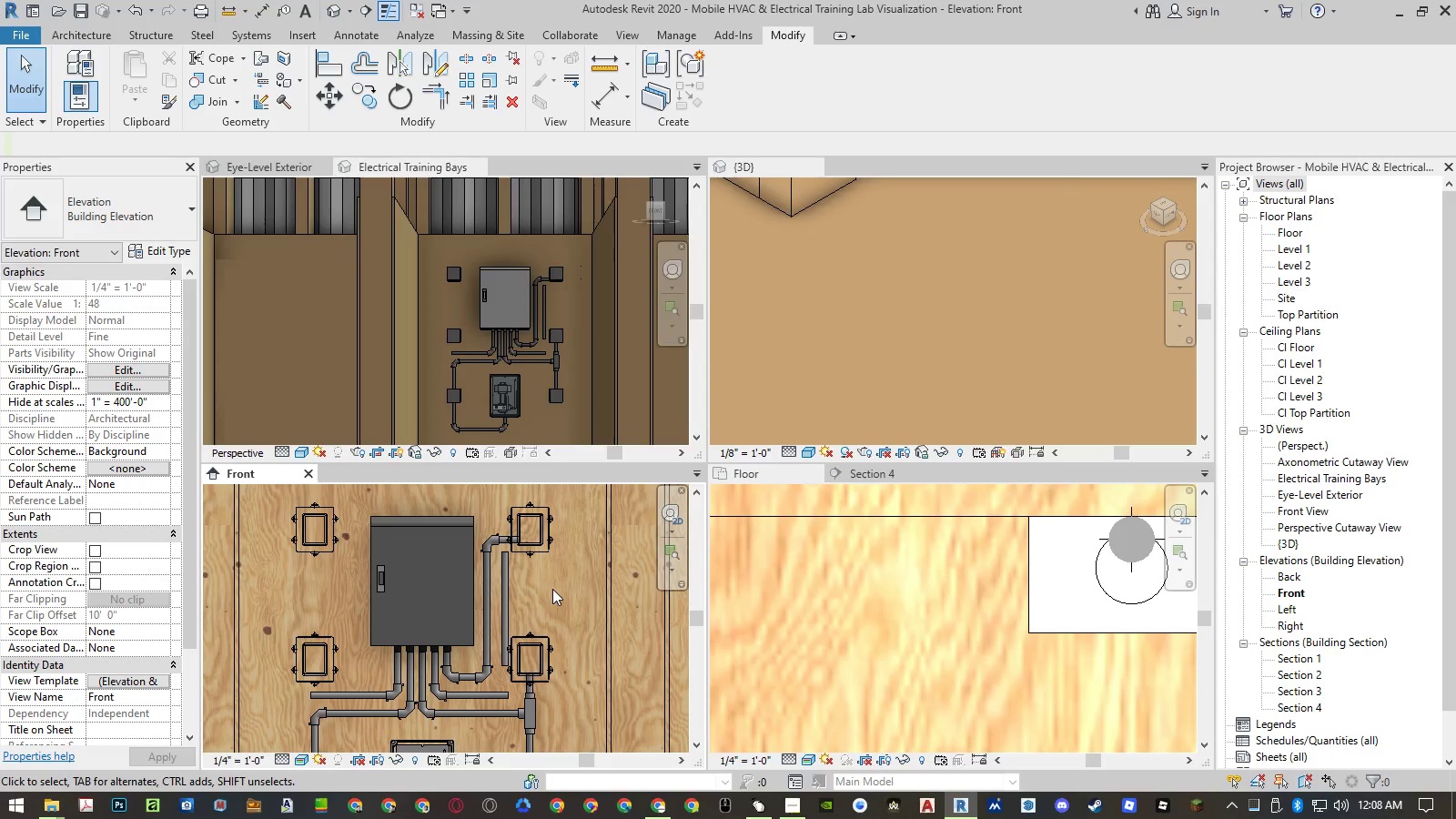 
wait(14.77)
 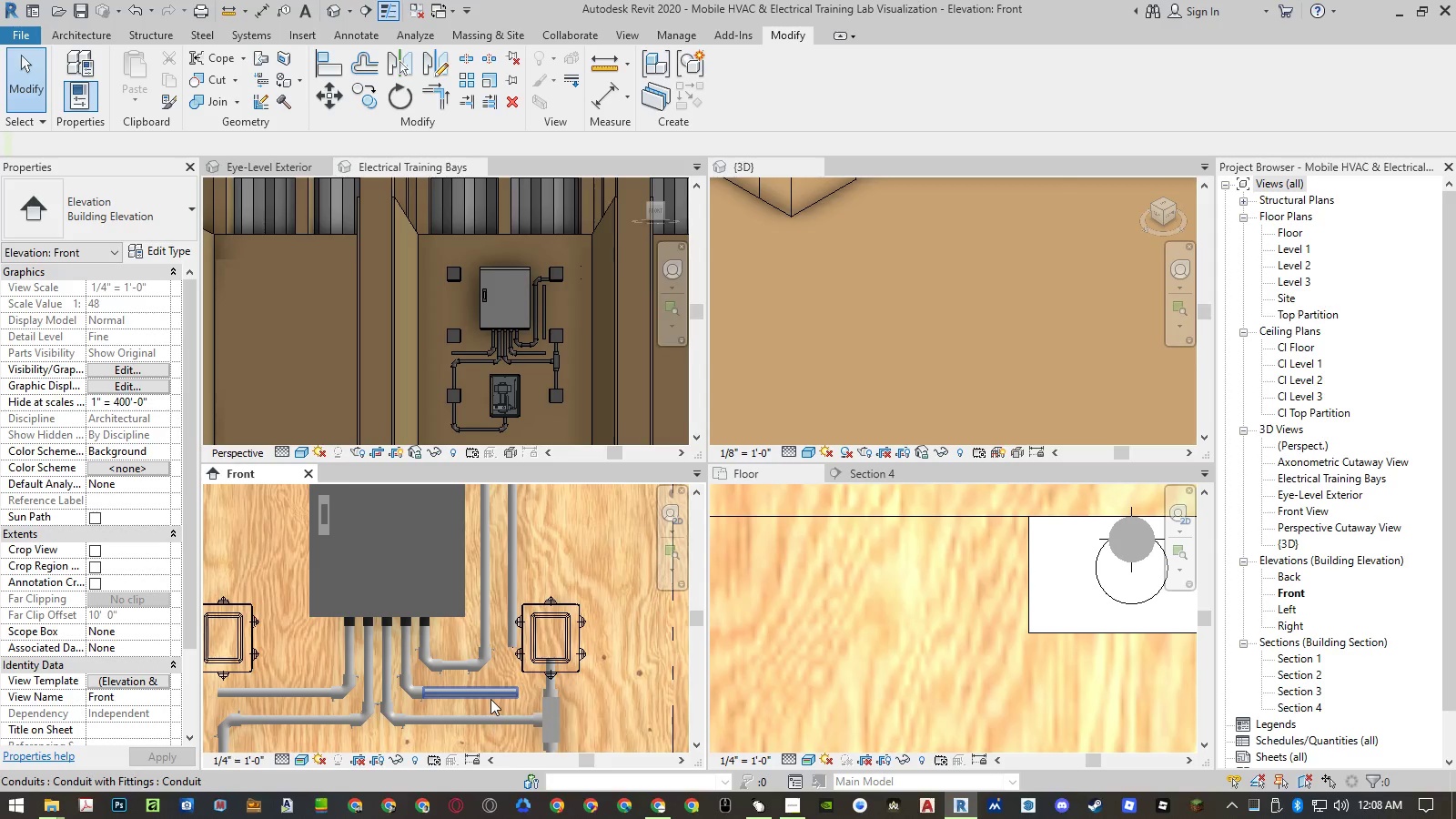 
type(tr)
 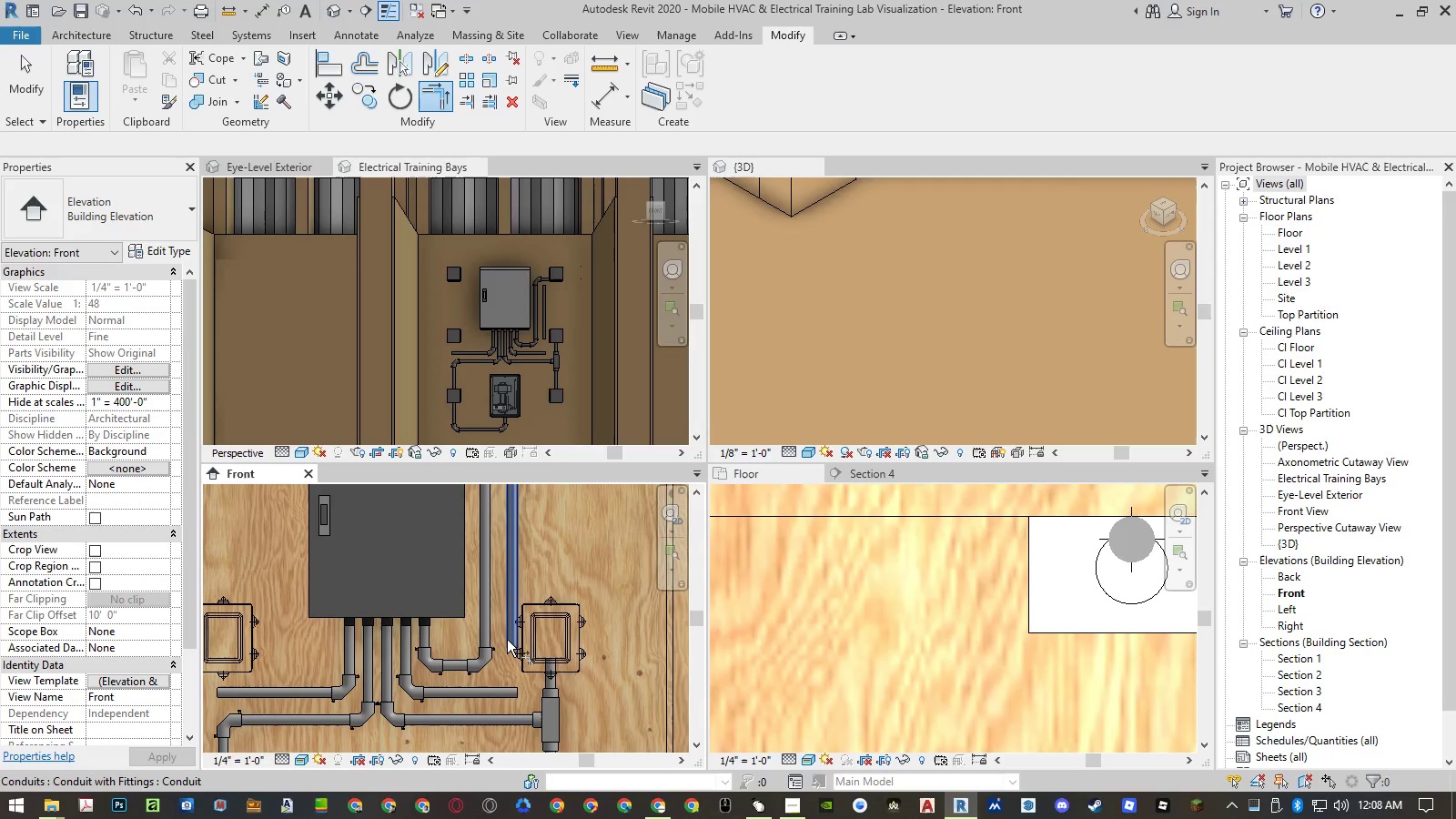 
scroll: coordinate [490, 701], scroll_direction: up, amount: 3.0
 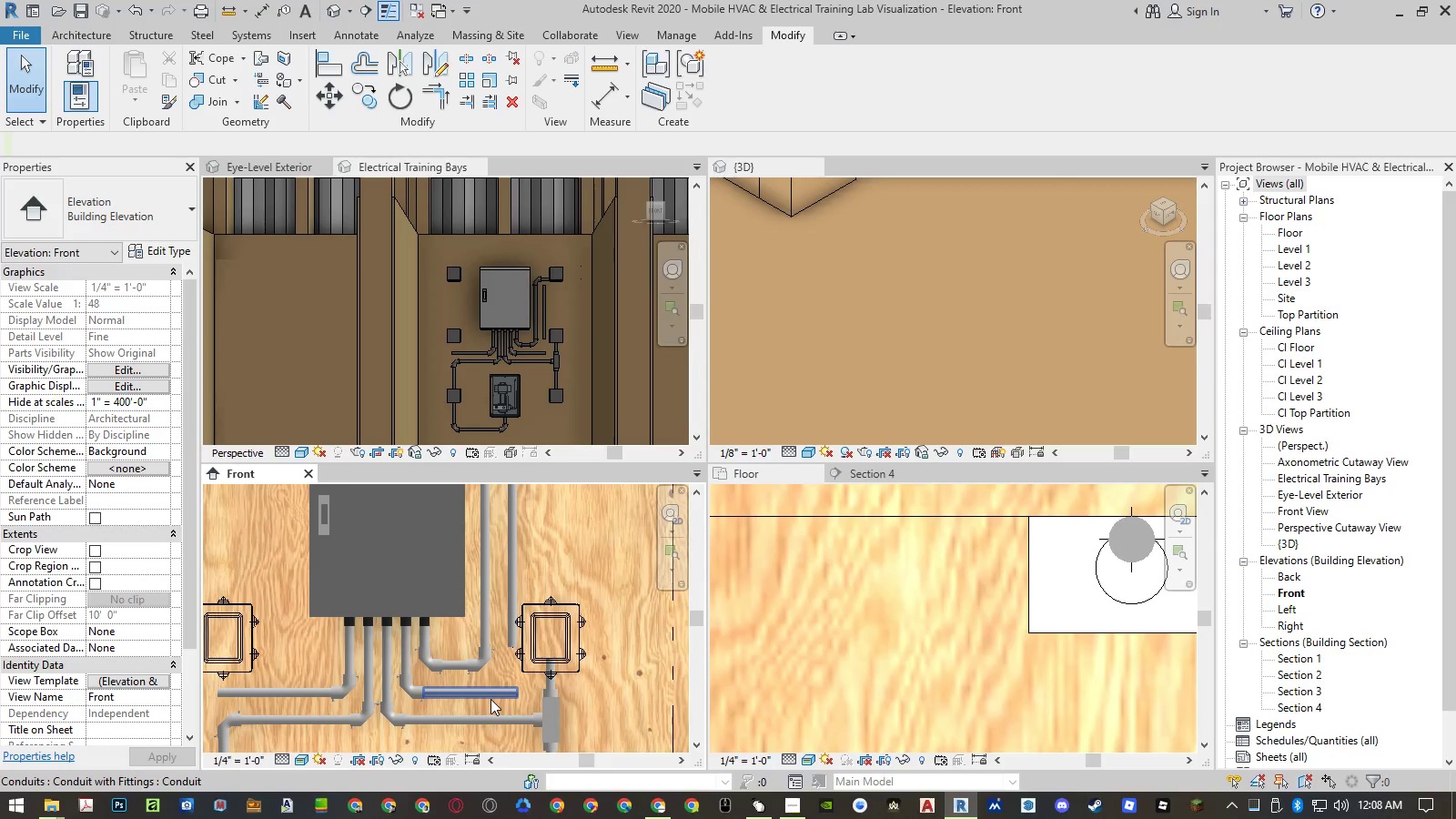 
left_click([507, 640])
 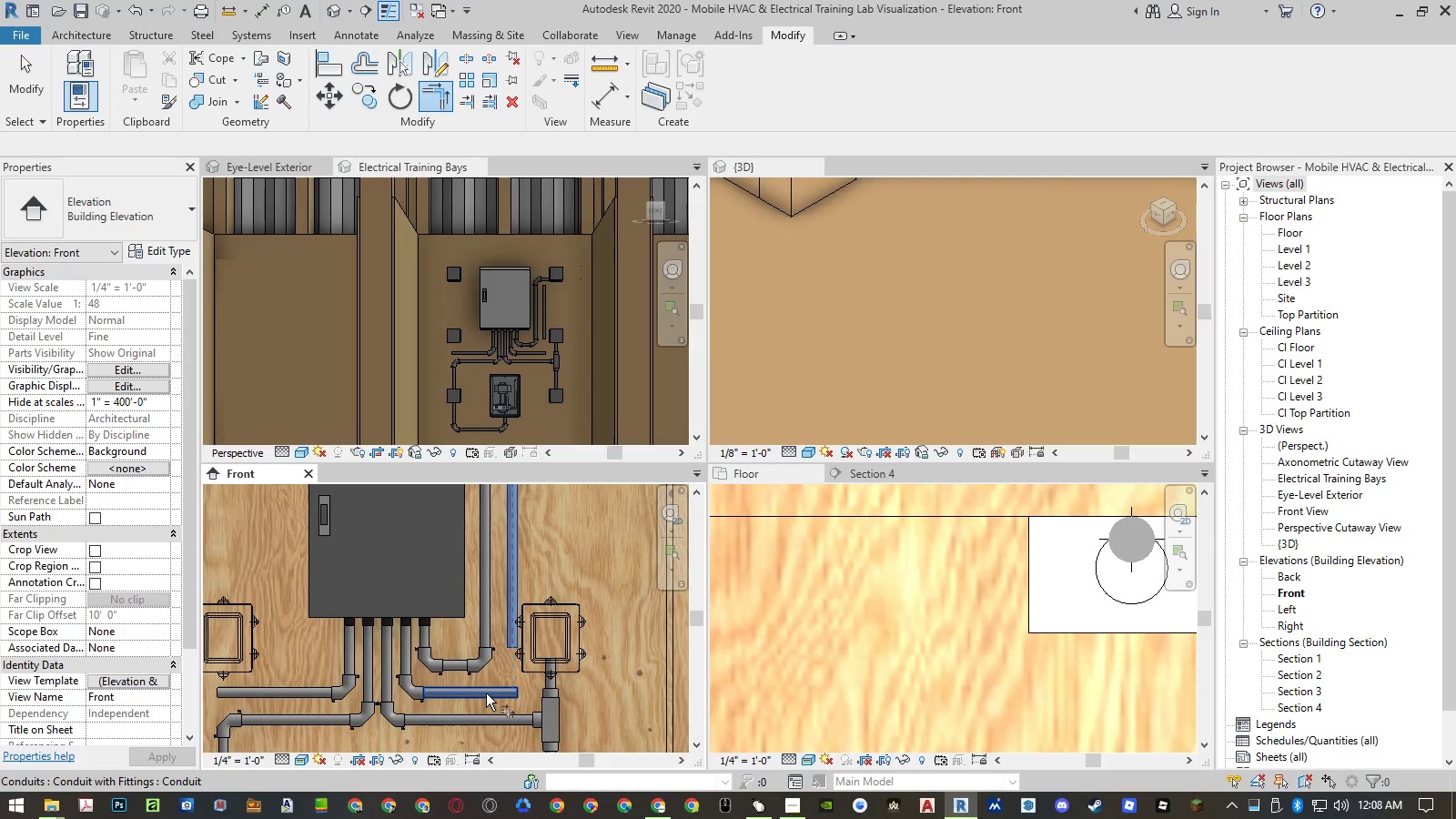 
double_click([486, 693])
 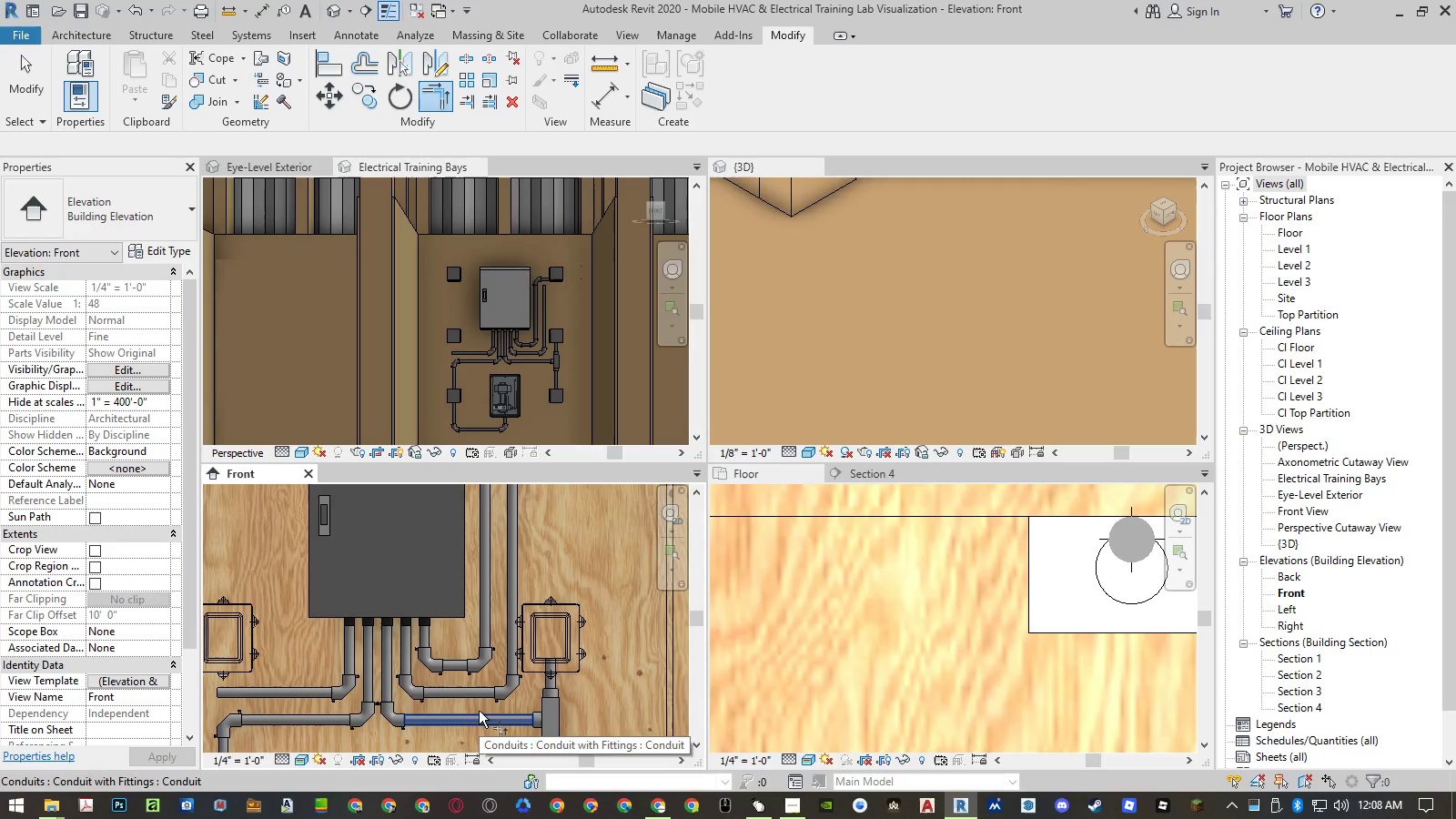 
key(Escape)
 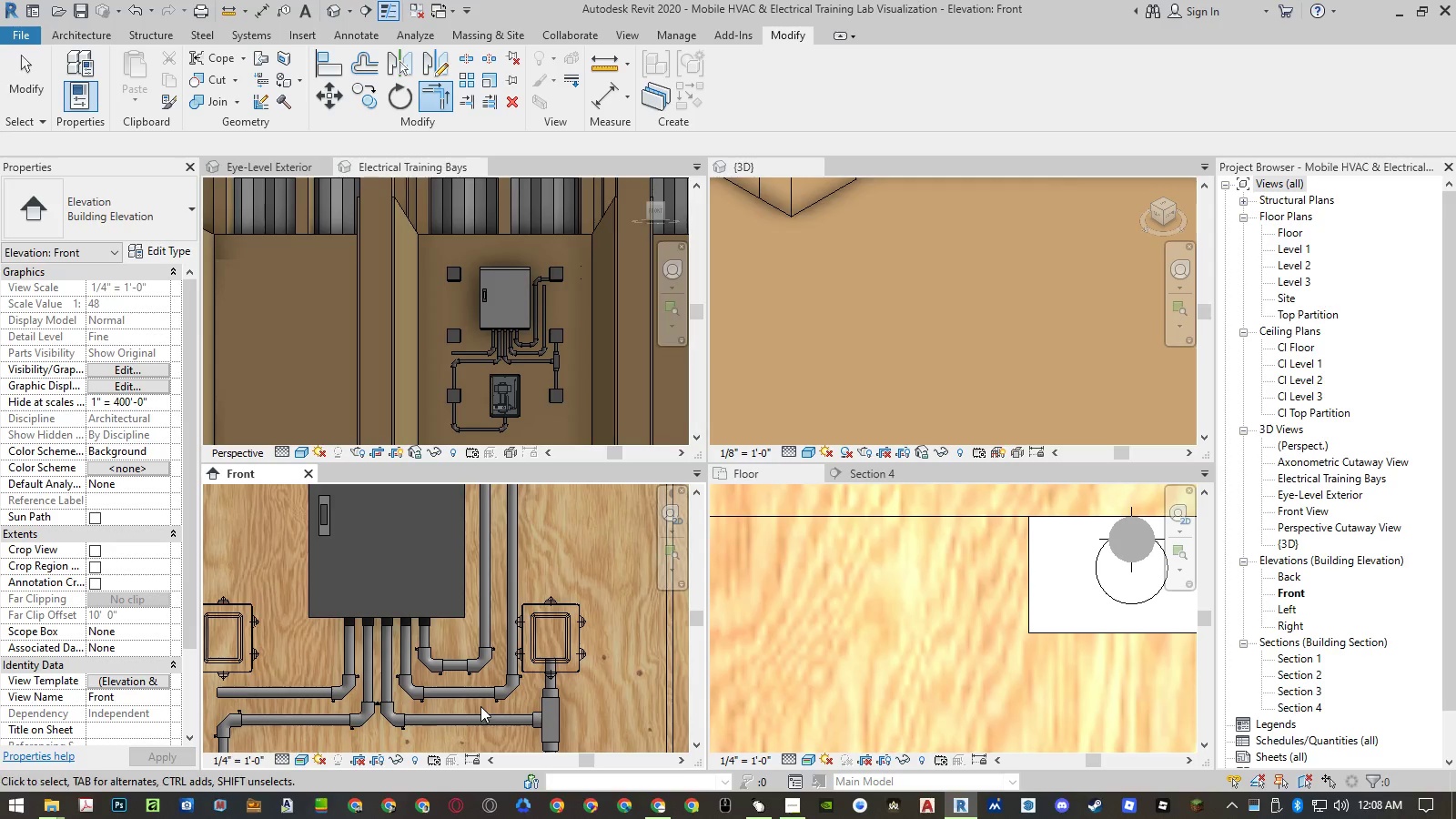 
key(Escape)
 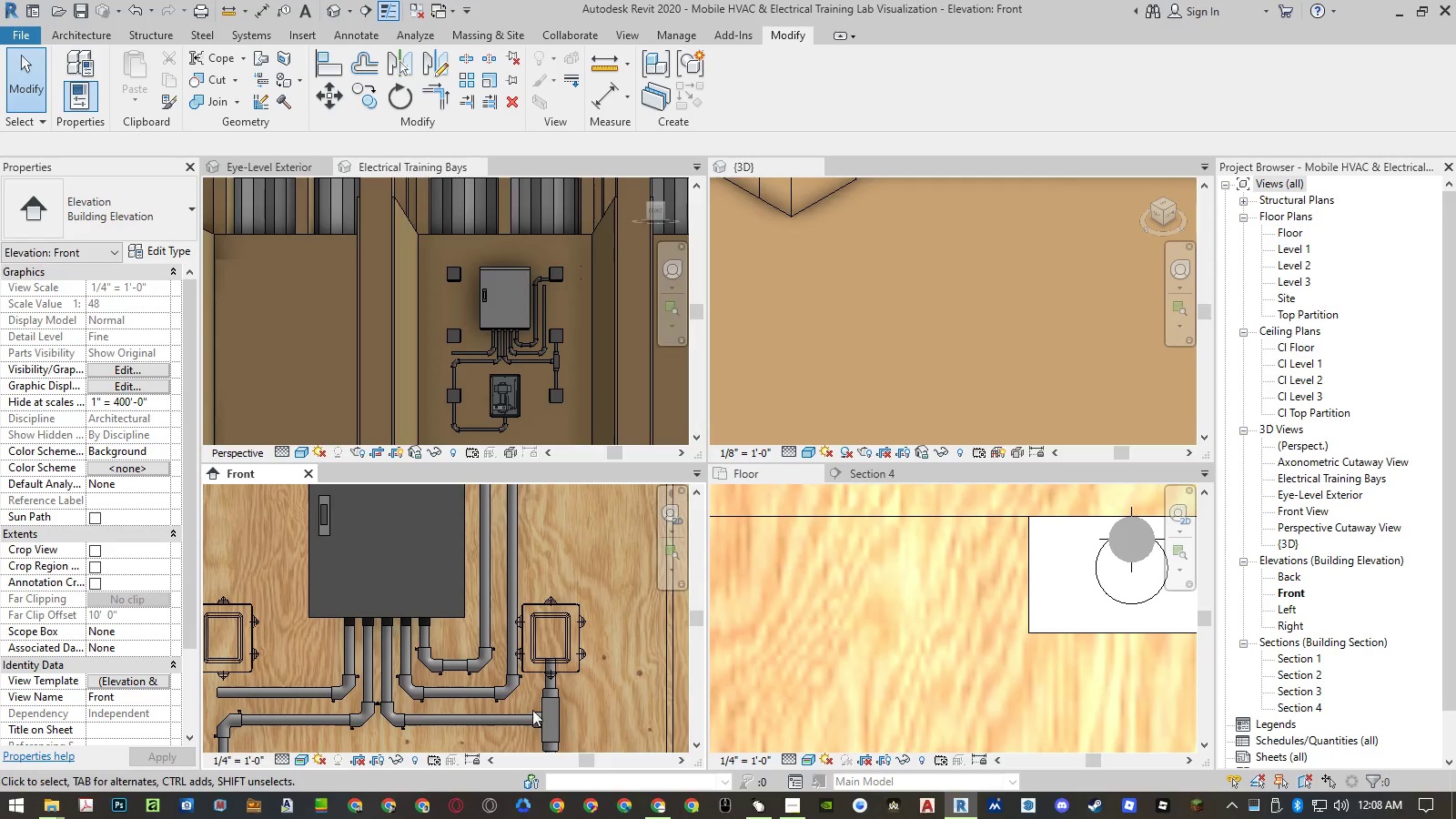 
left_click([523, 718])
 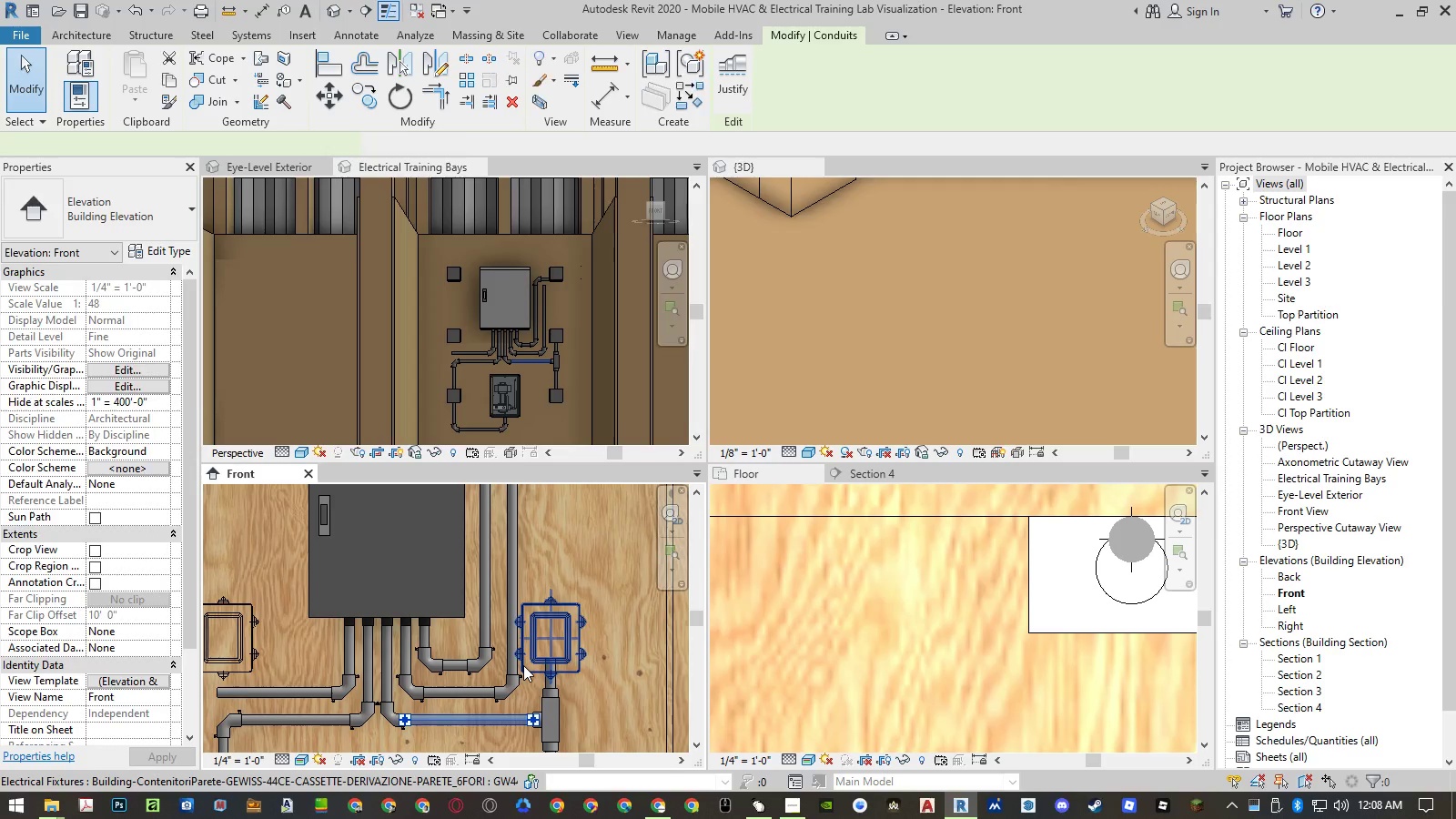 
scroll: coordinate [520, 664], scroll_direction: down, amount: 3.0
 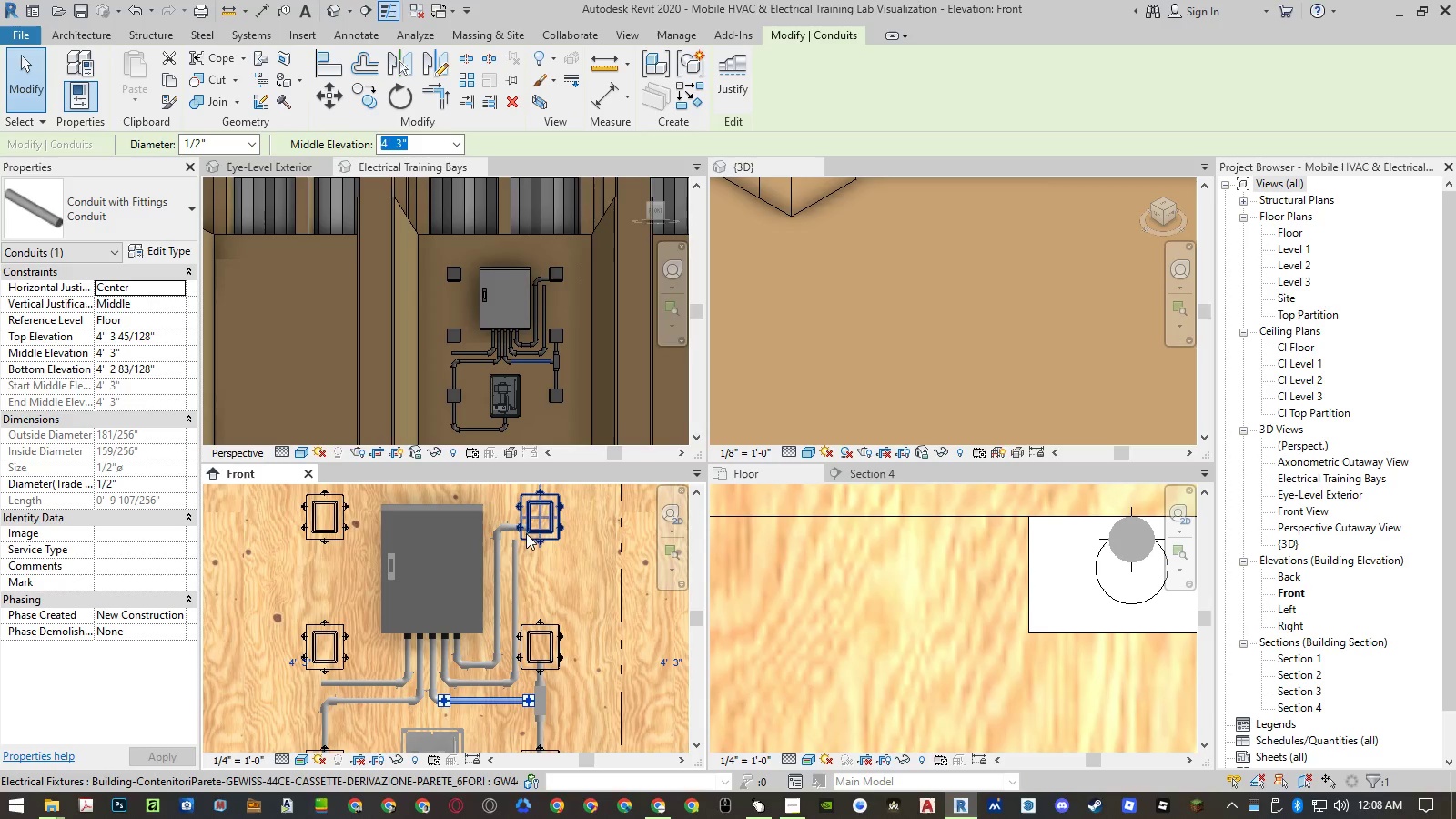 
key(Escape)
 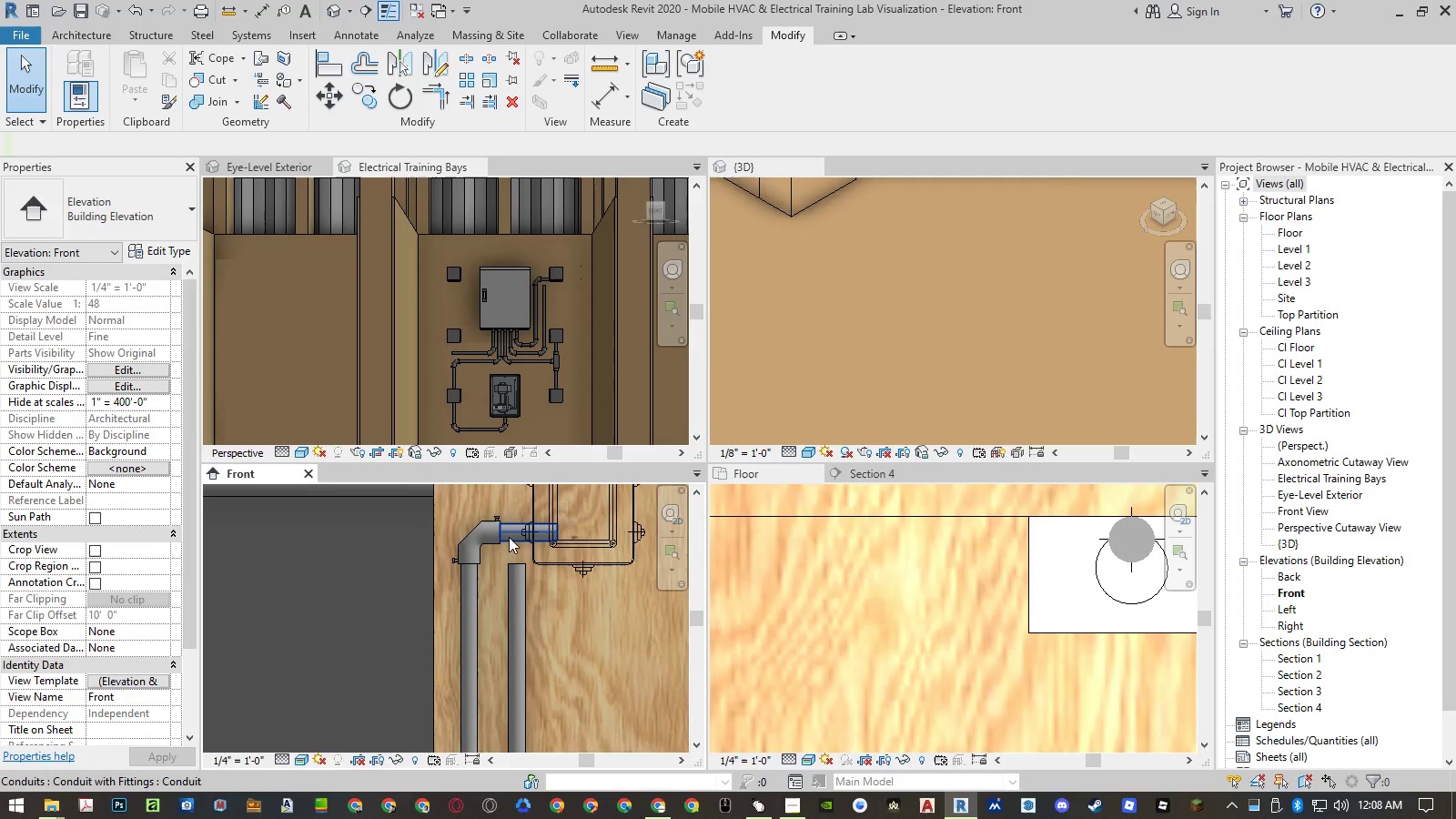 
scroll: coordinate [488, 524], scroll_direction: up, amount: 7.0
 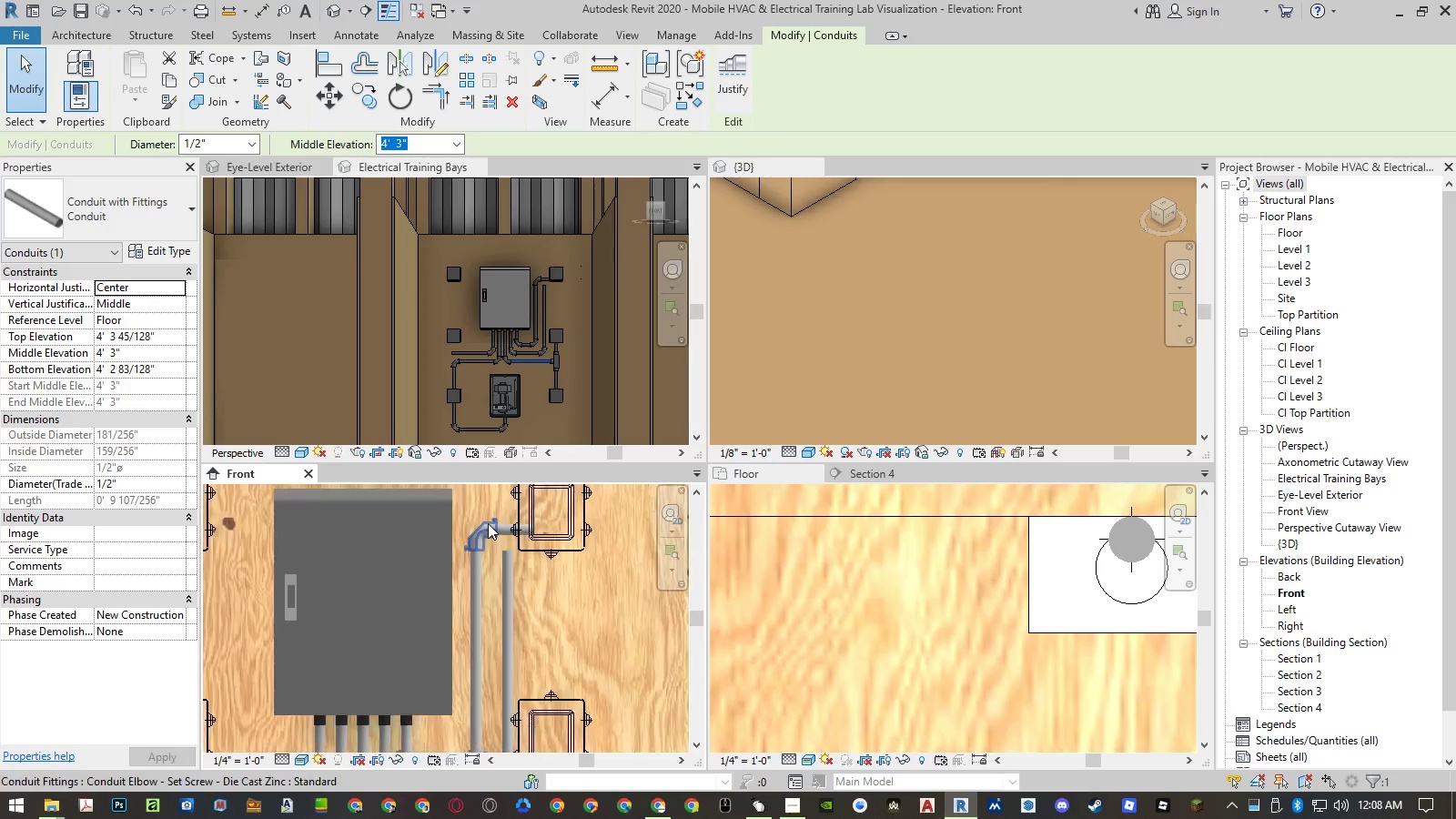 
left_click([509, 537])
 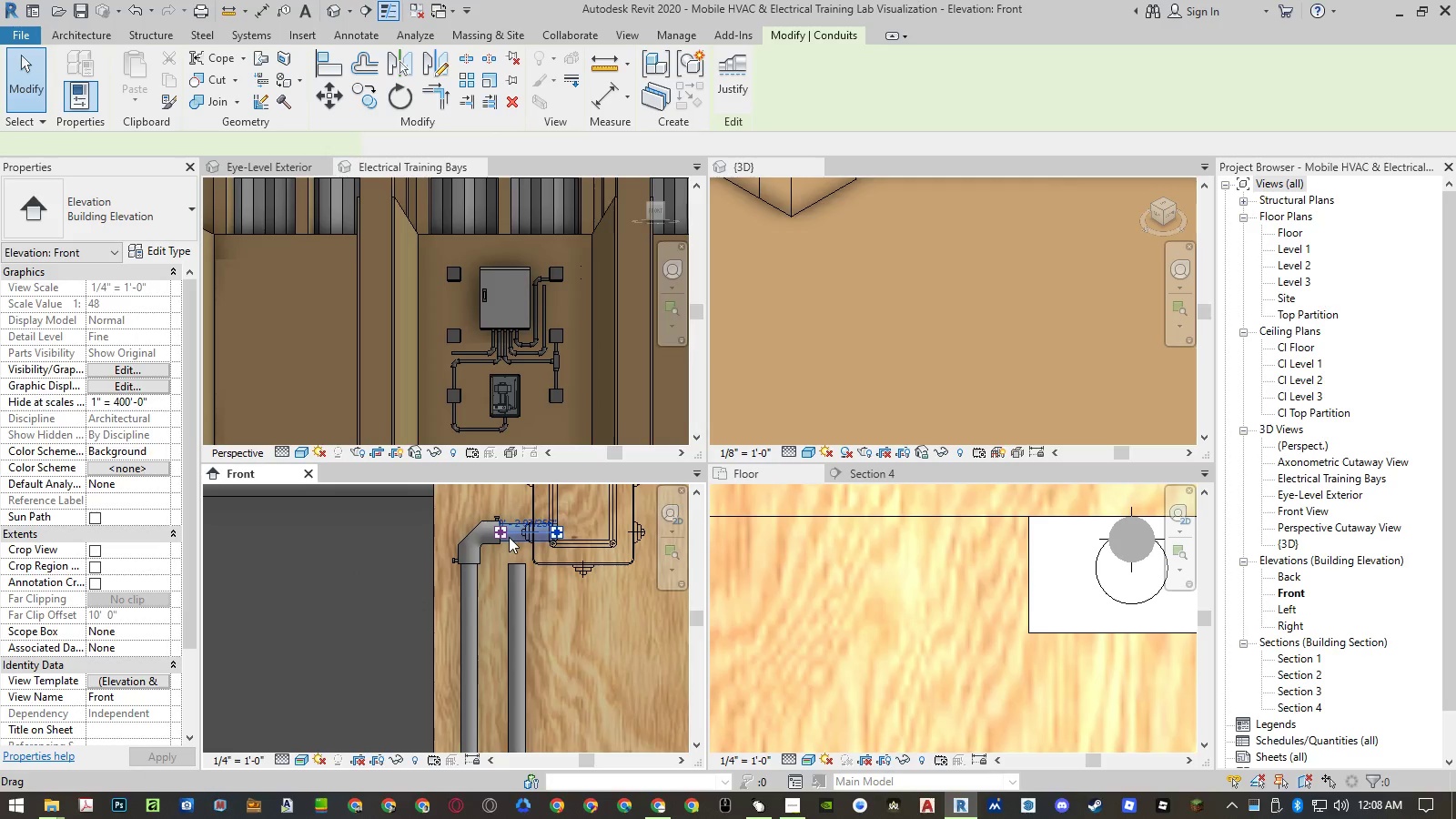 
type(co )
 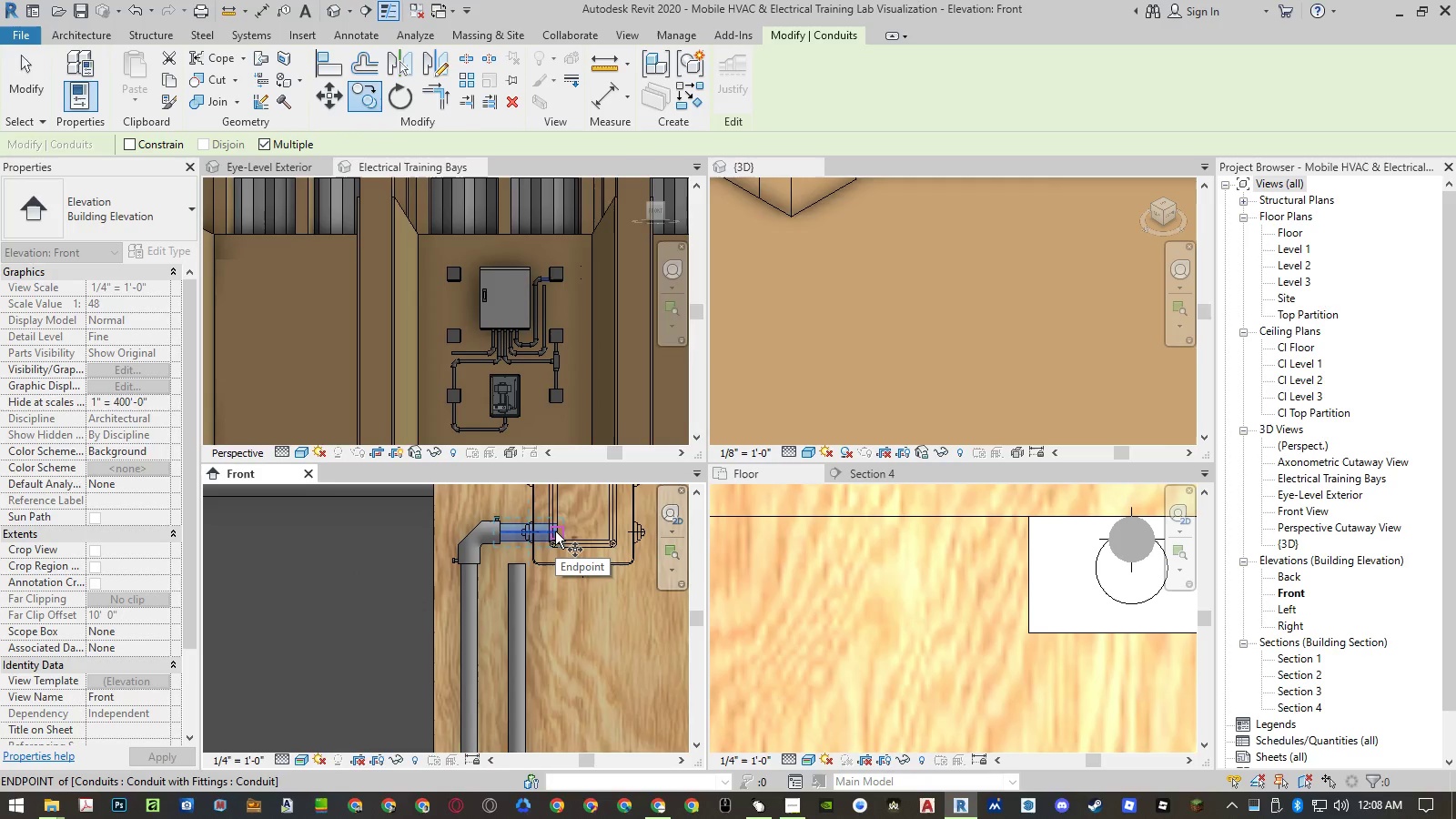 
scroll: coordinate [525, 531], scroll_direction: up, amount: 12.0
 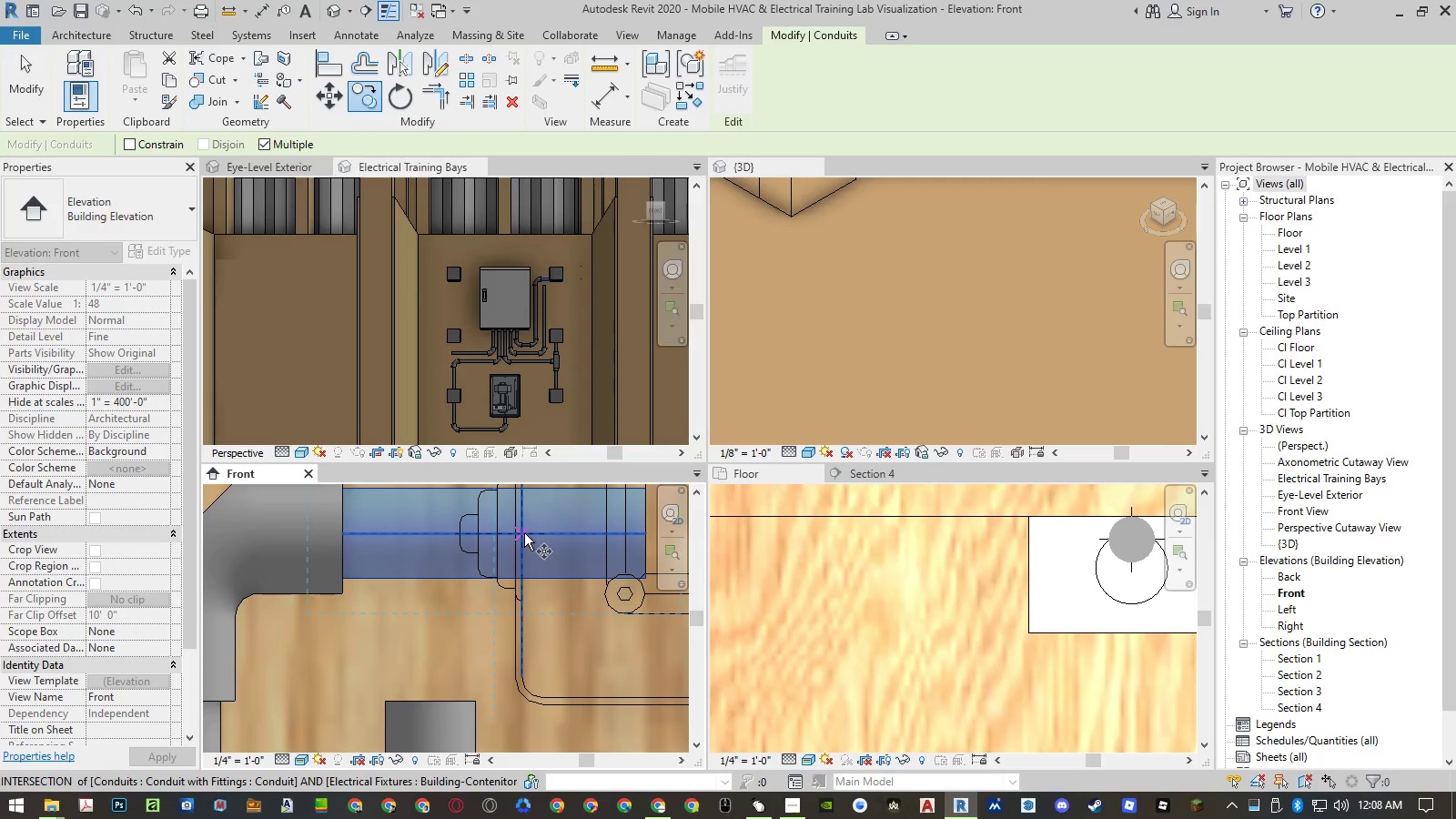 
left_click([524, 533])
 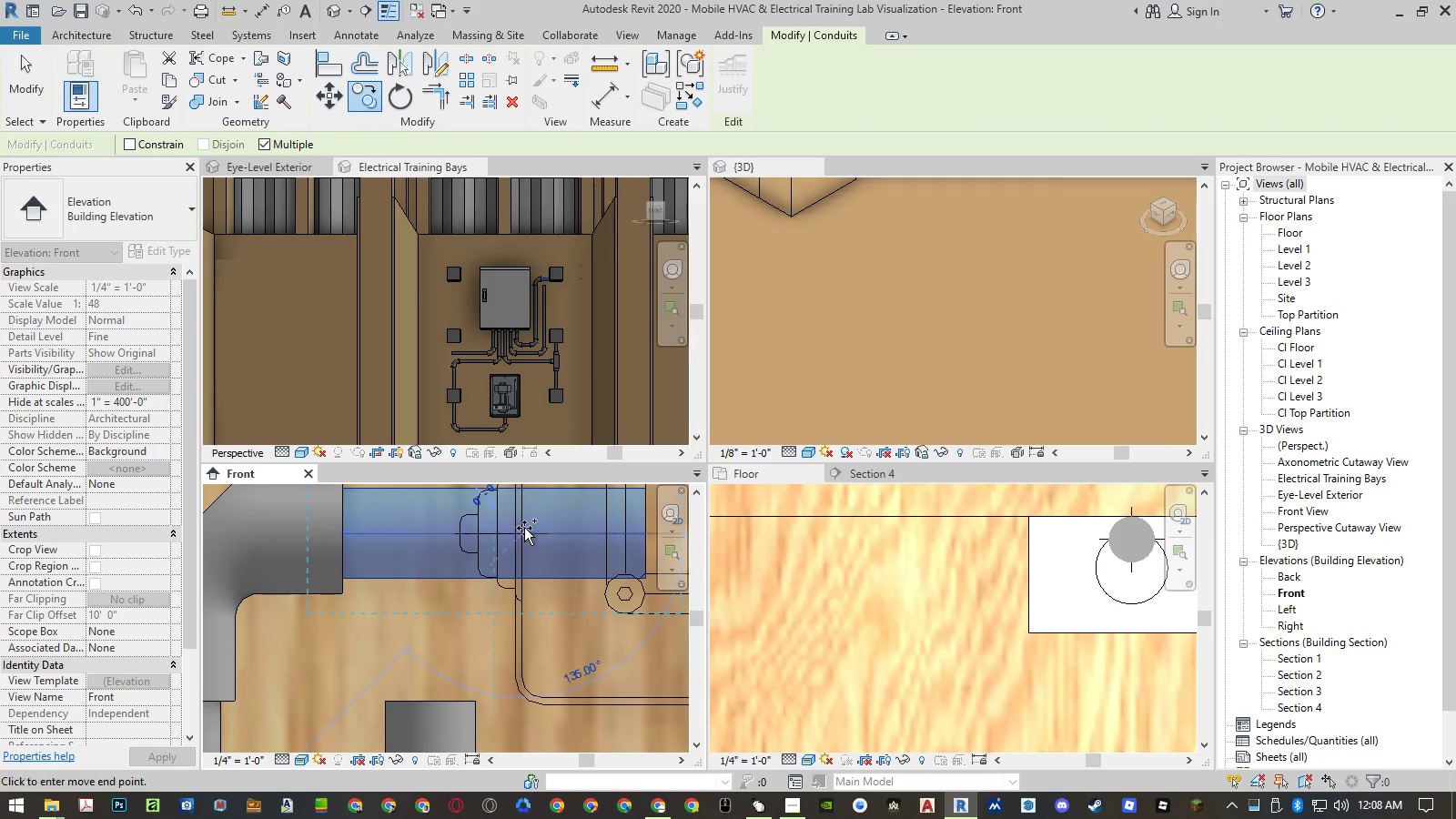 
scroll: coordinate [524, 525], scroll_direction: down, amount: 19.0
 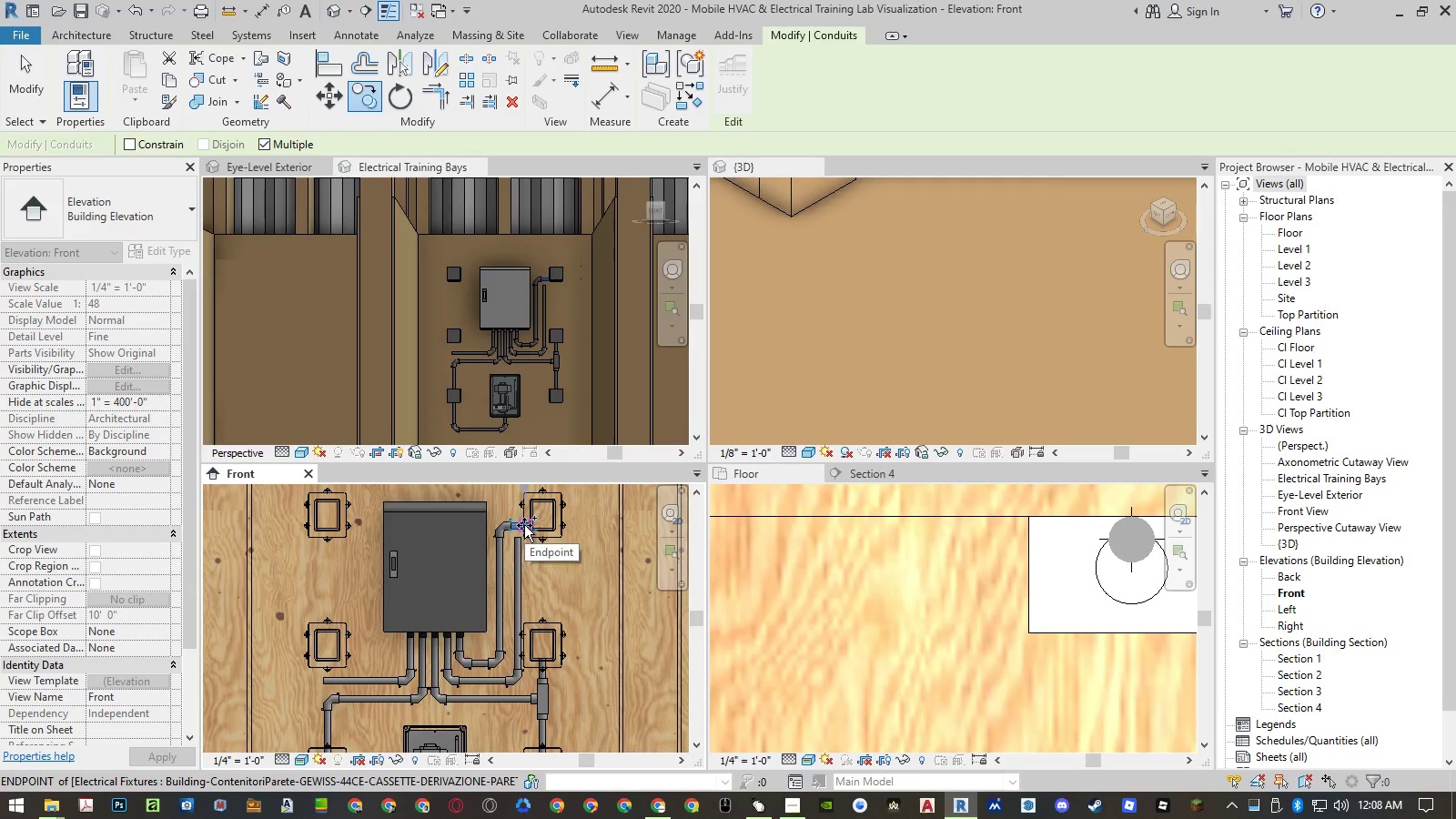 
scroll: coordinate [537, 653], scroll_direction: up, amount: 19.0
 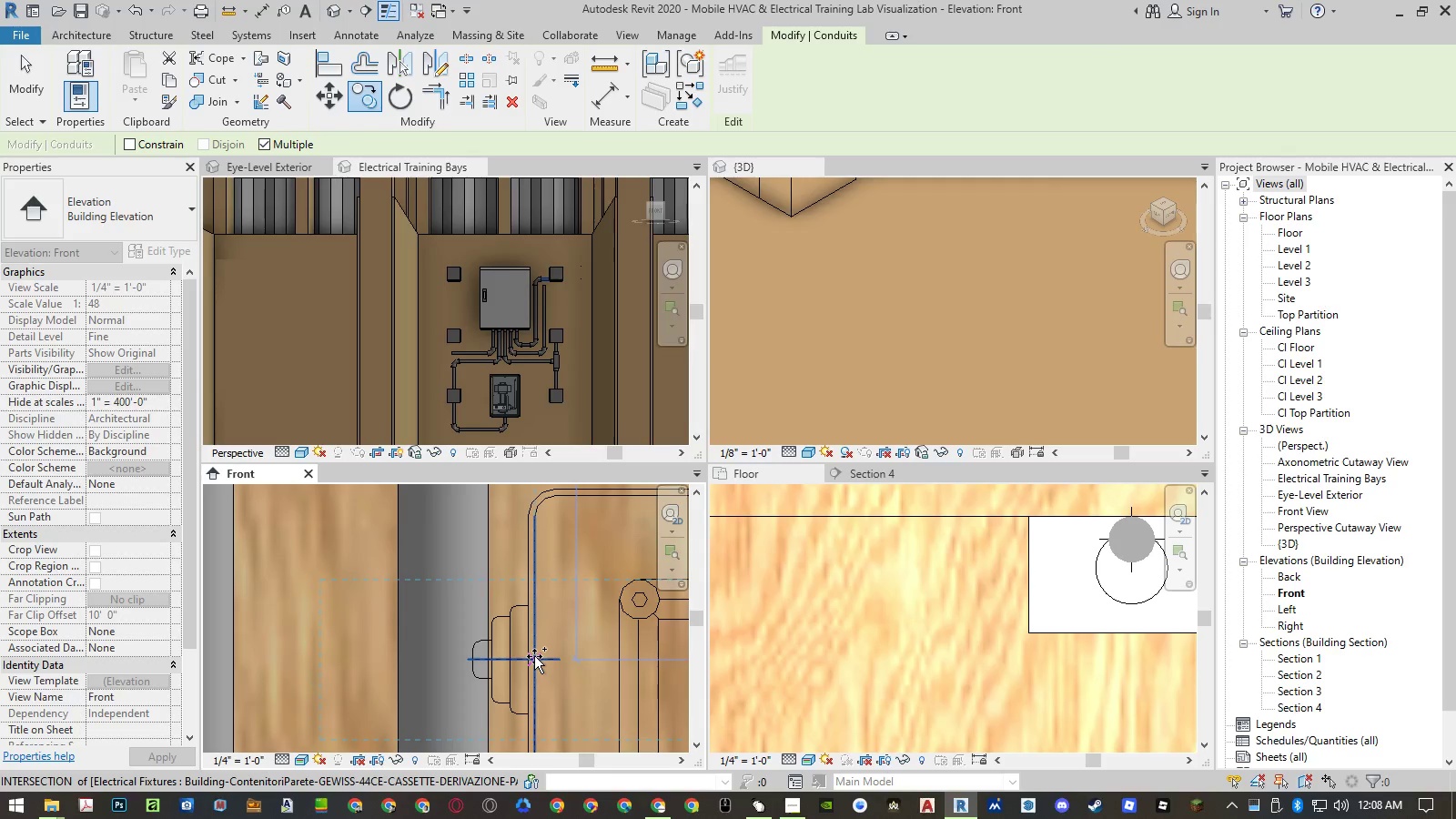 
left_click([534, 656])
 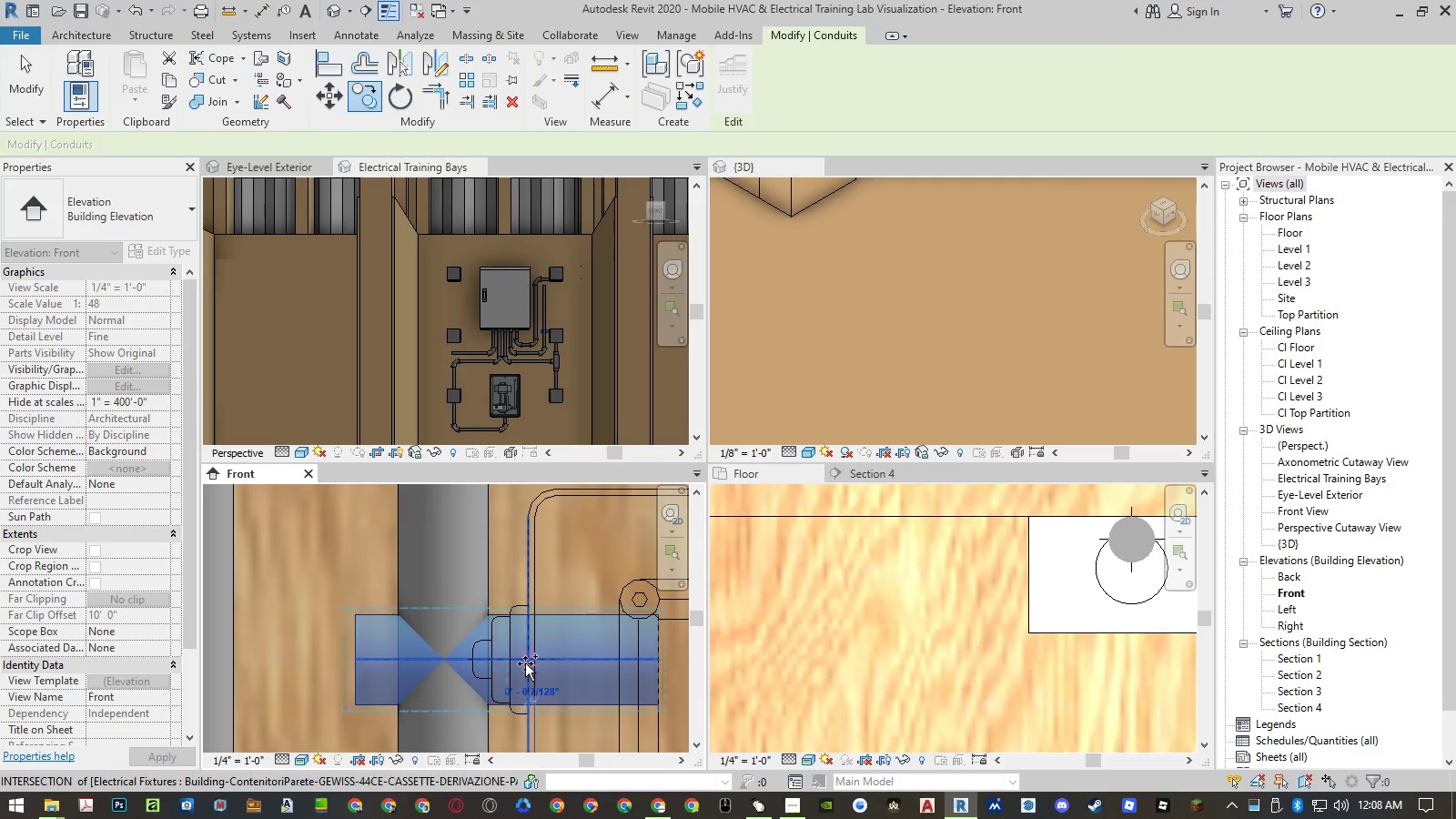 
key(Escape)
 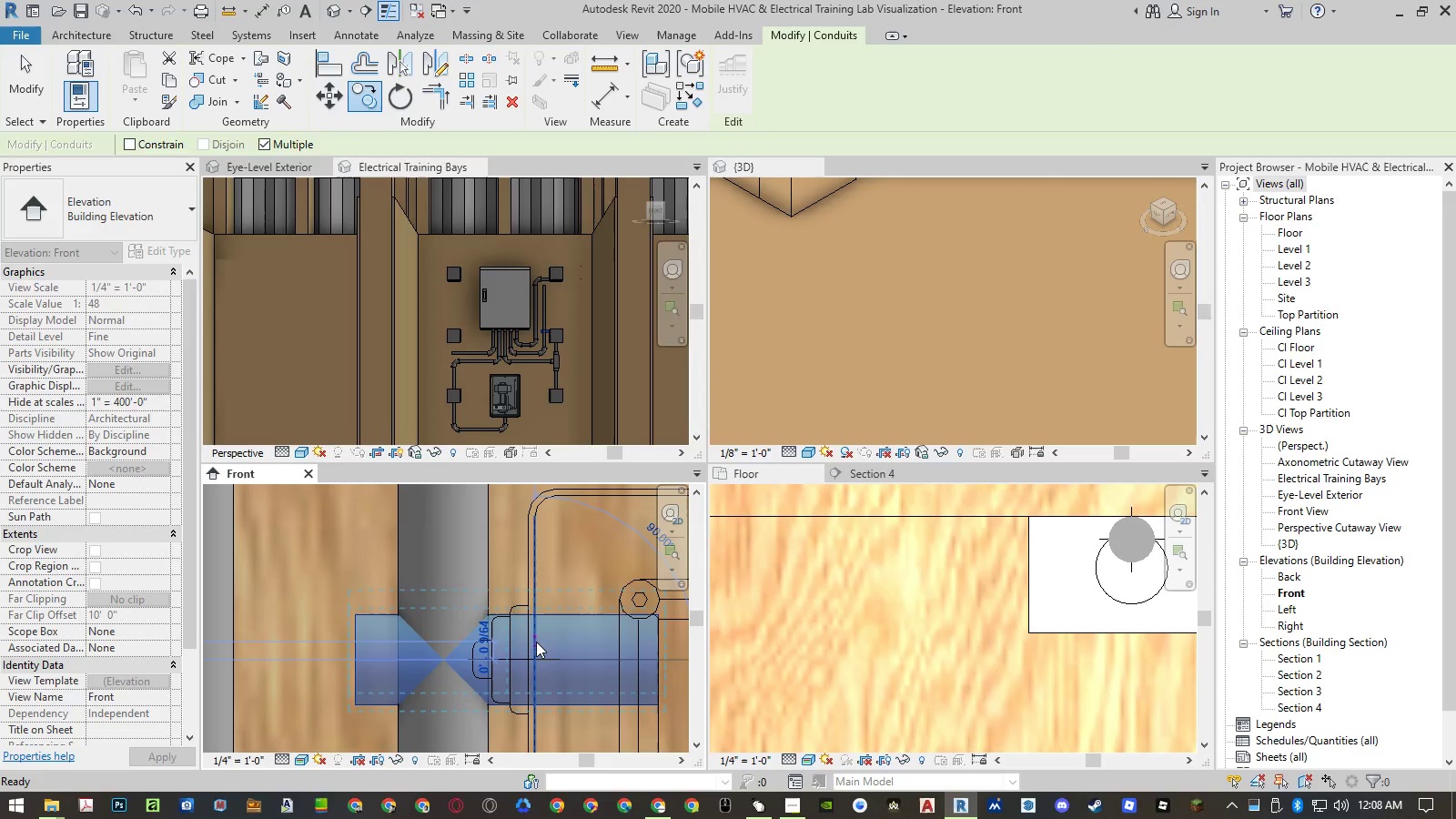 
key(Escape)
 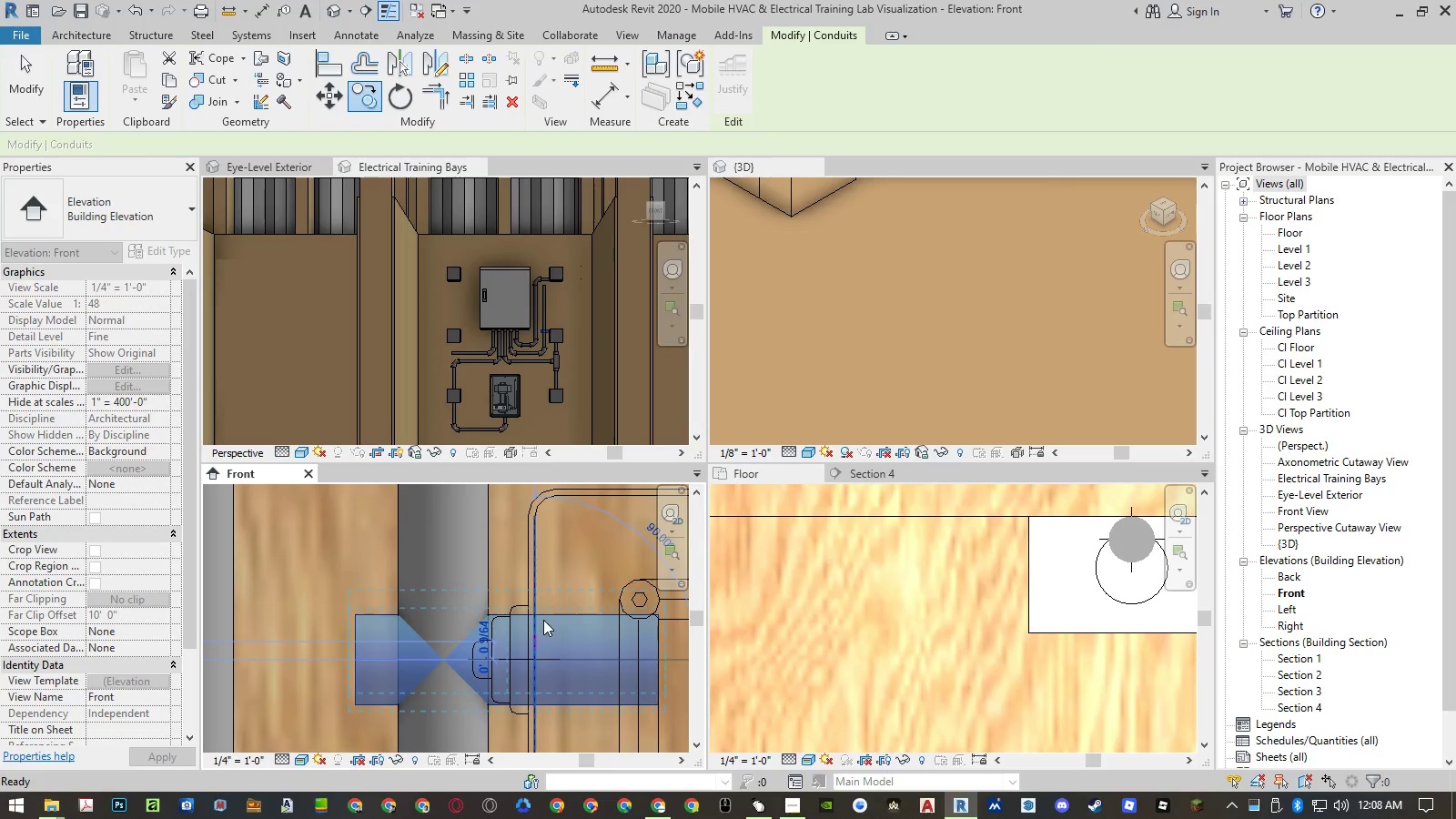 
type(tr)
 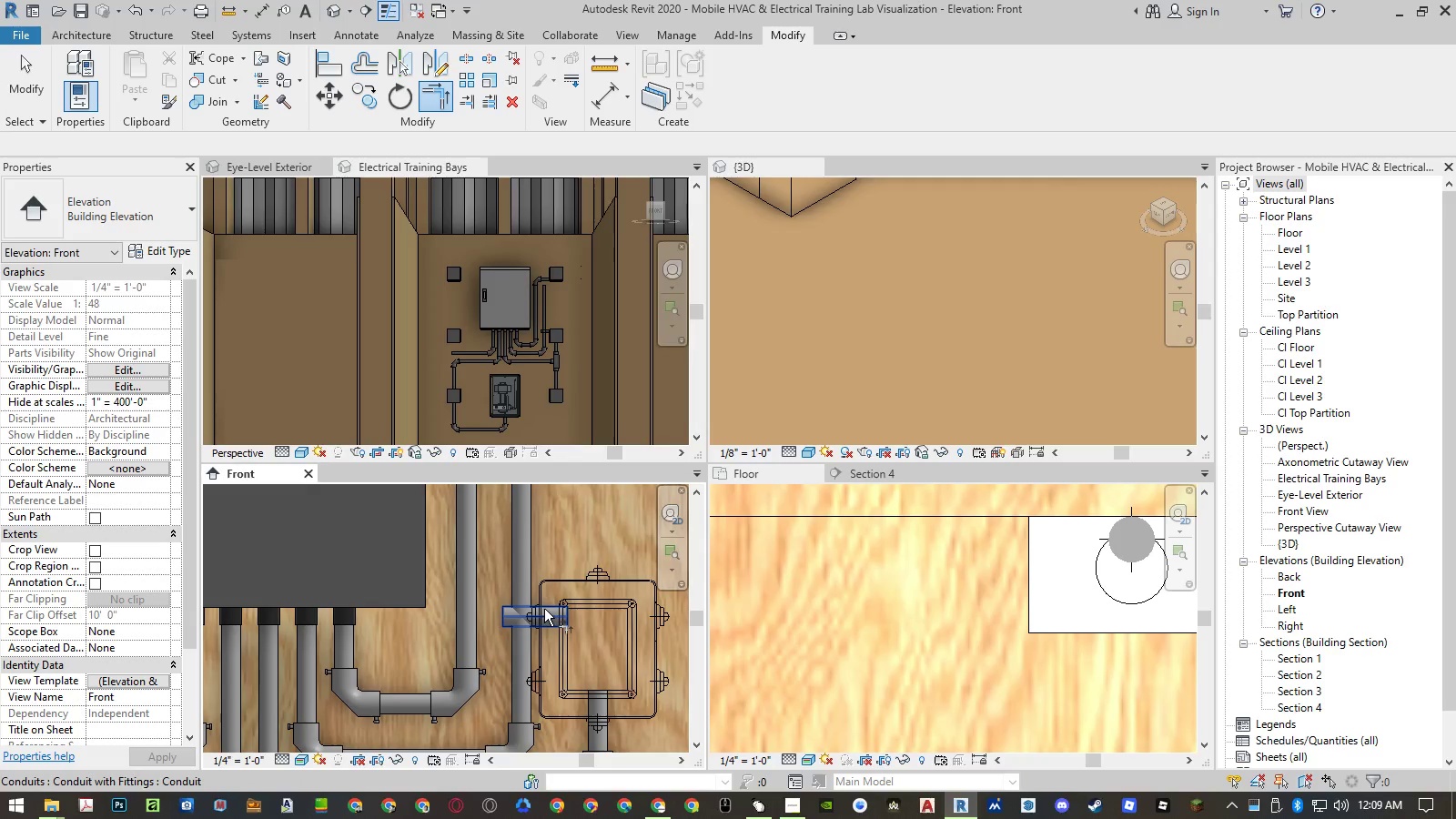 
scroll: coordinate [542, 602], scroll_direction: down, amount: 10.0
 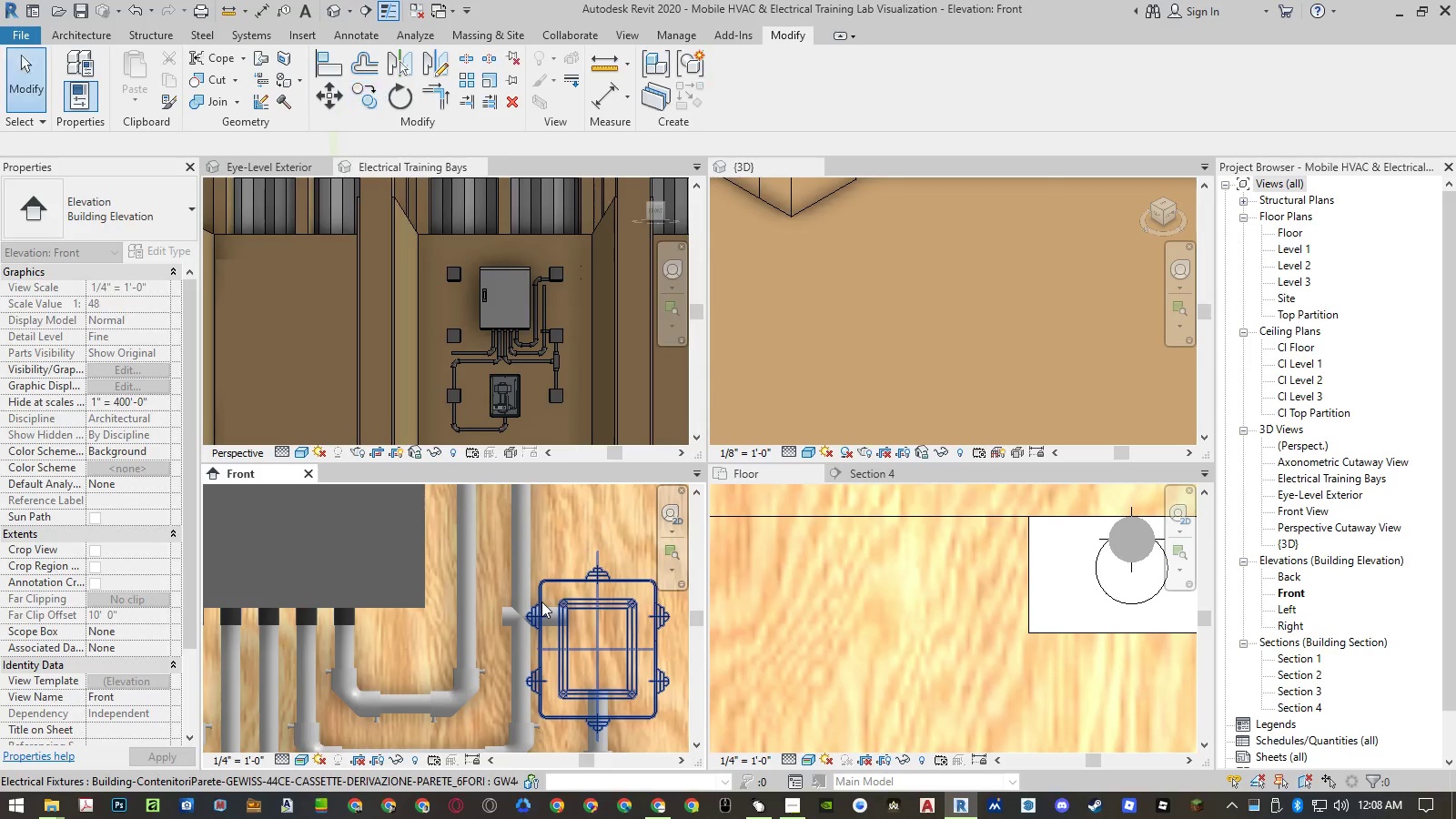 
left_click([545, 610])
 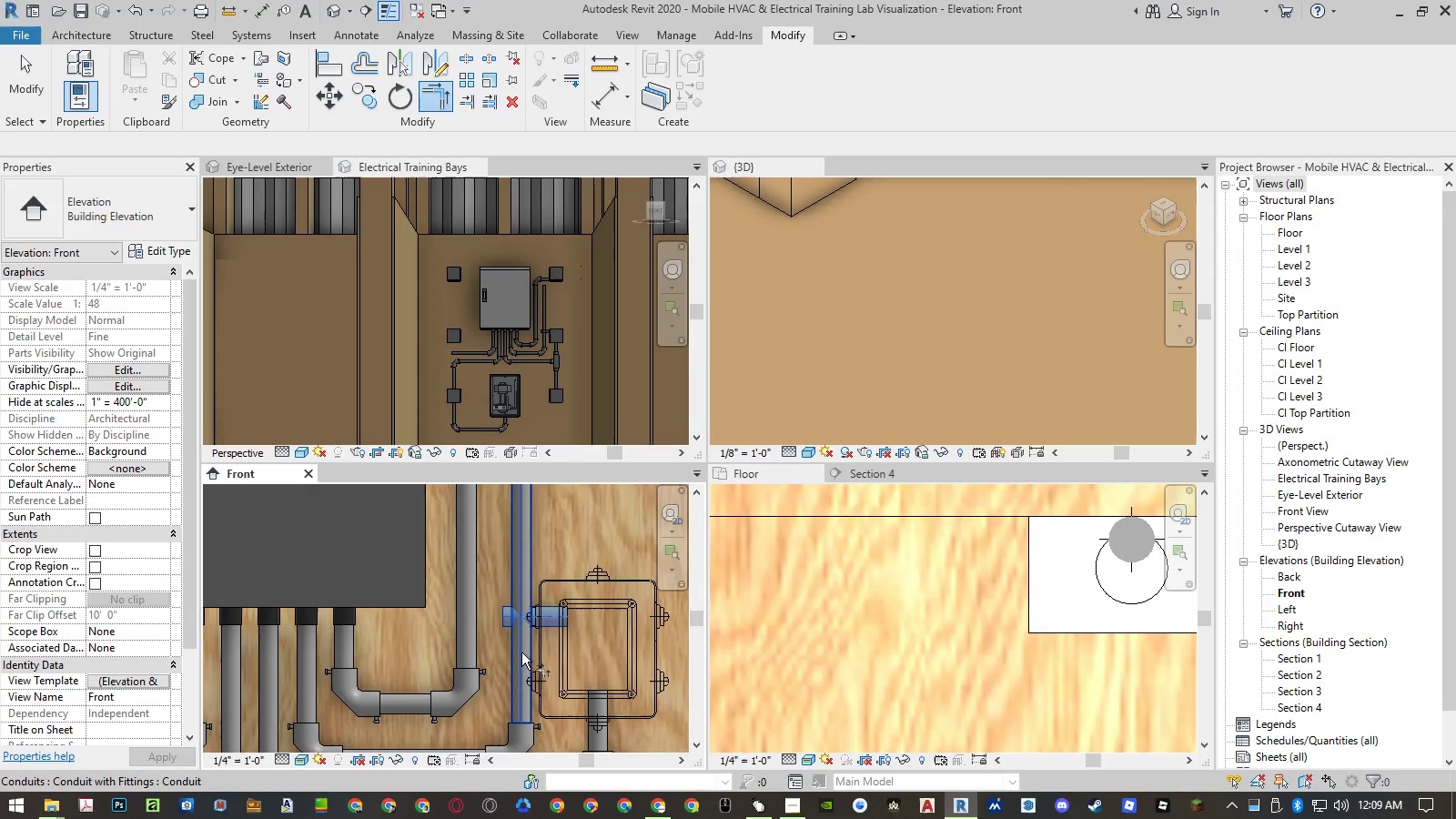 
double_click([521, 652])
 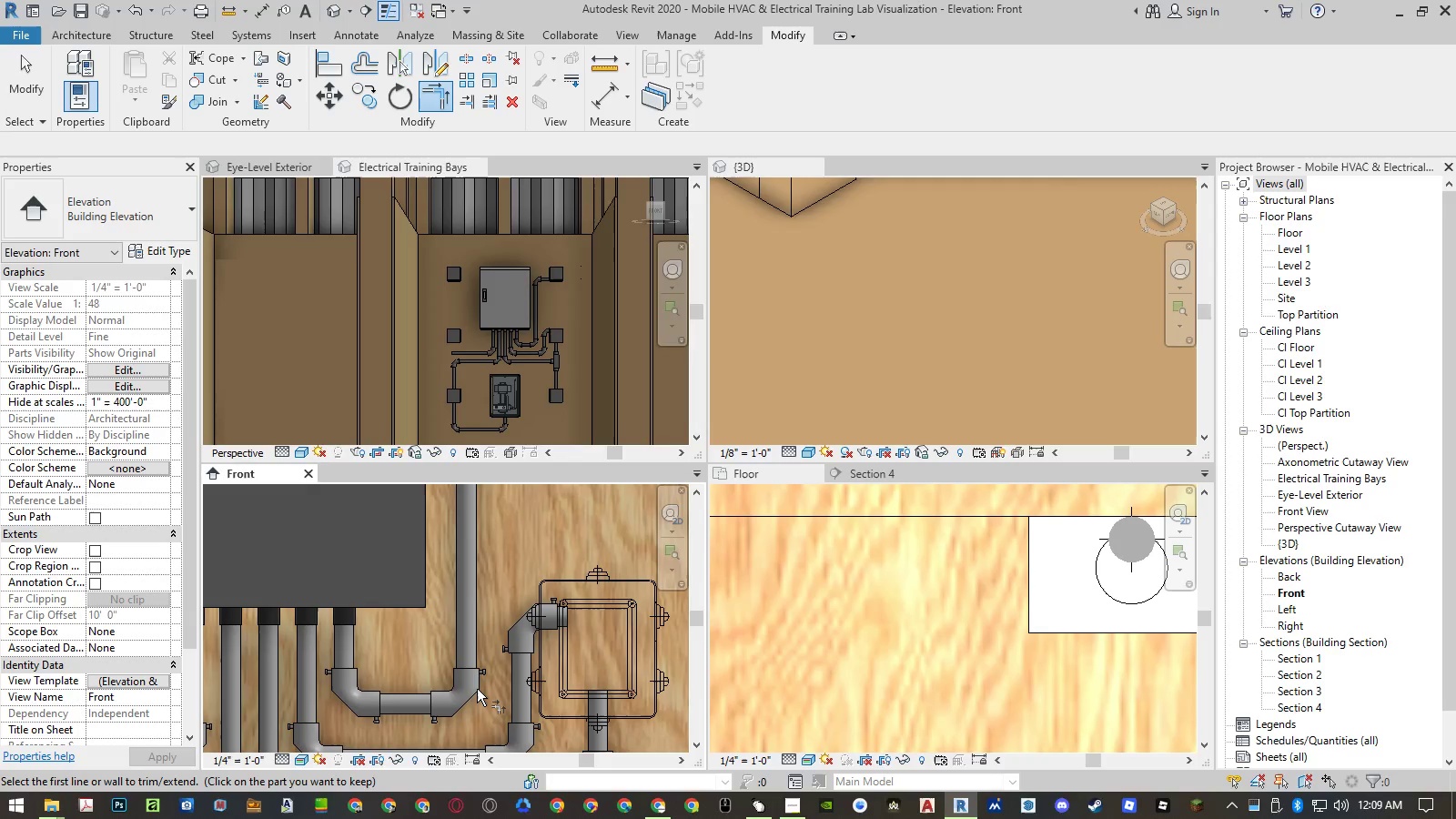 
key(Escape)
 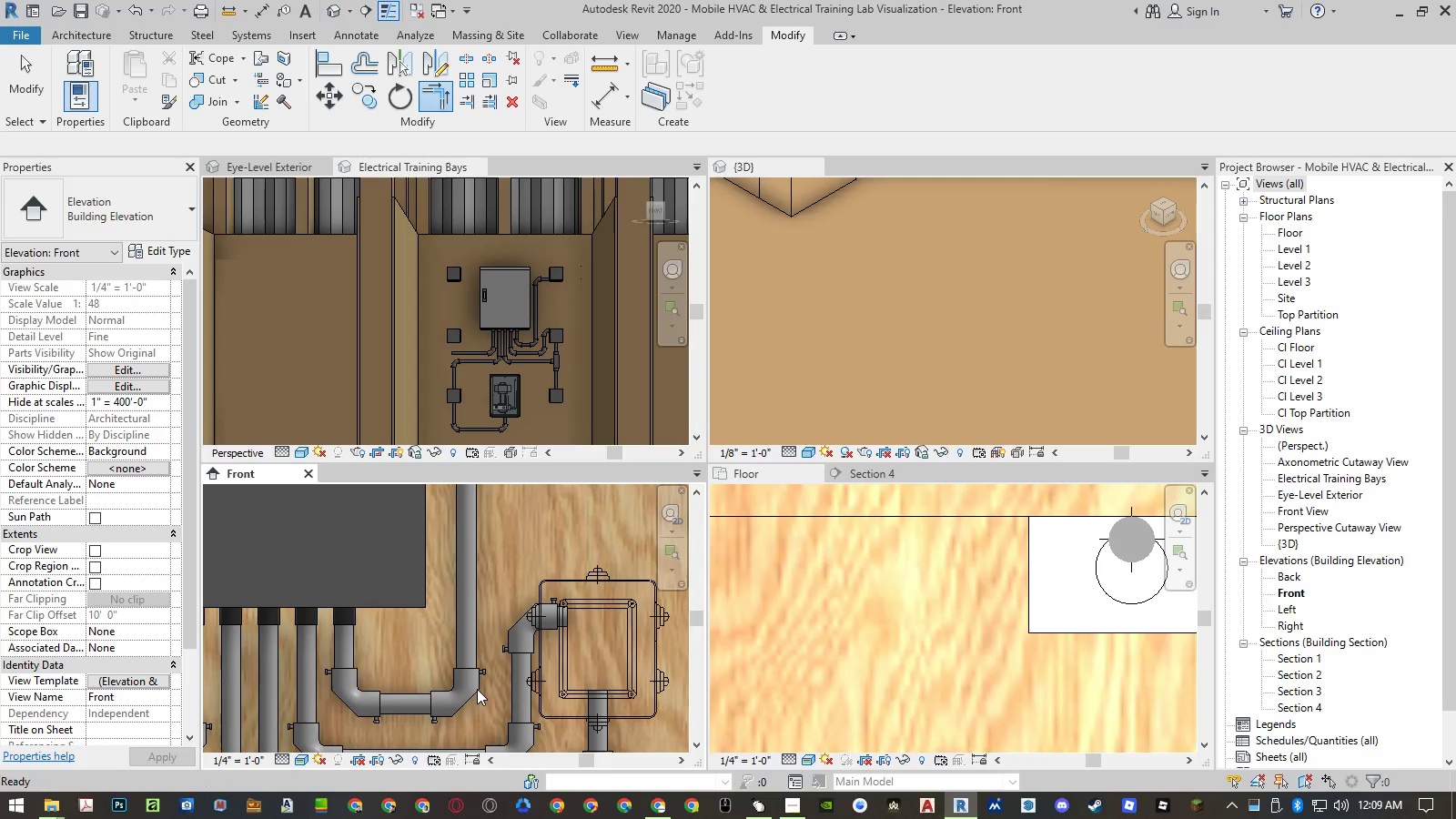 
key(Escape)
 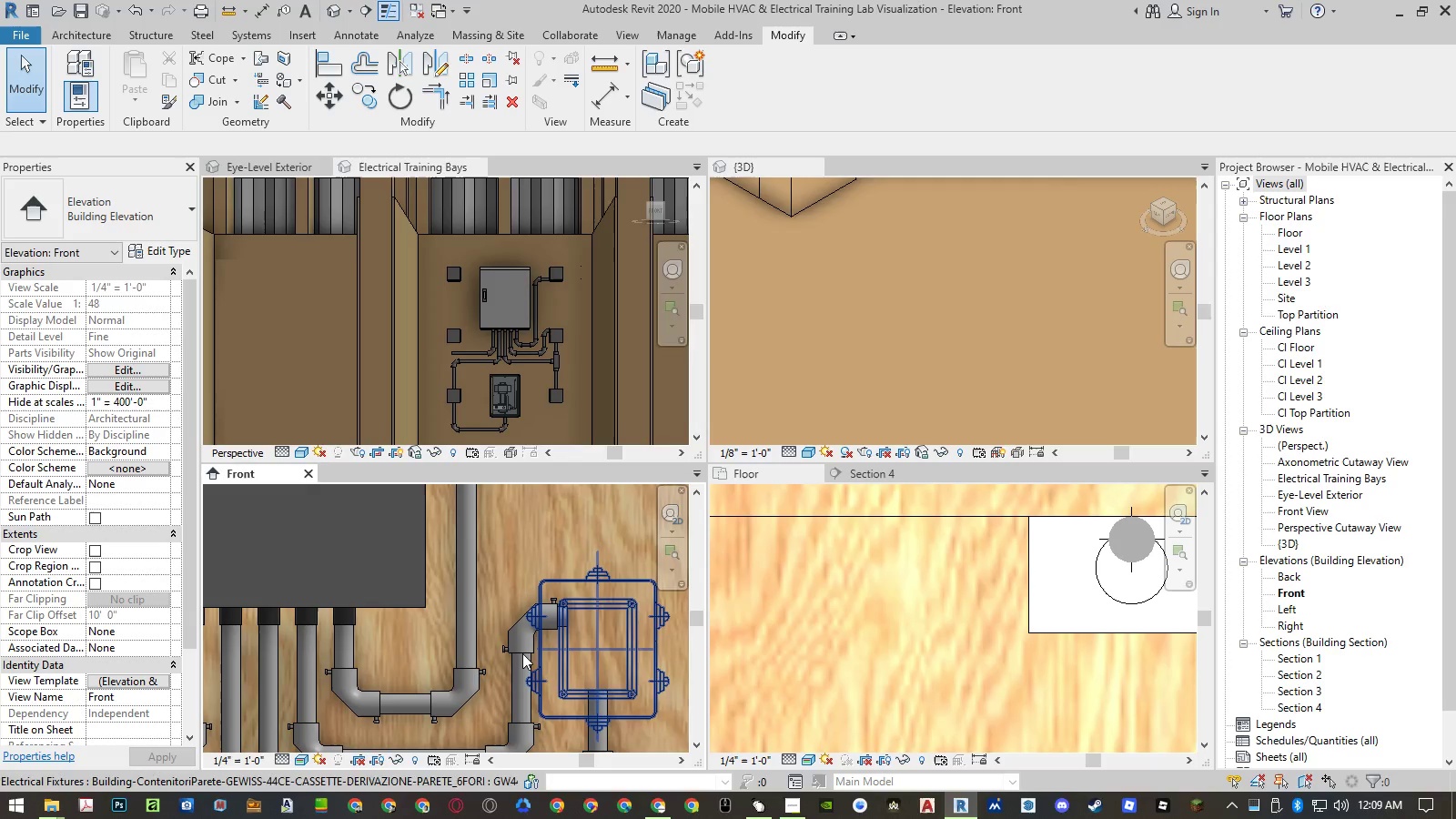 
key(Escape)
key(Escape)
type(al)
 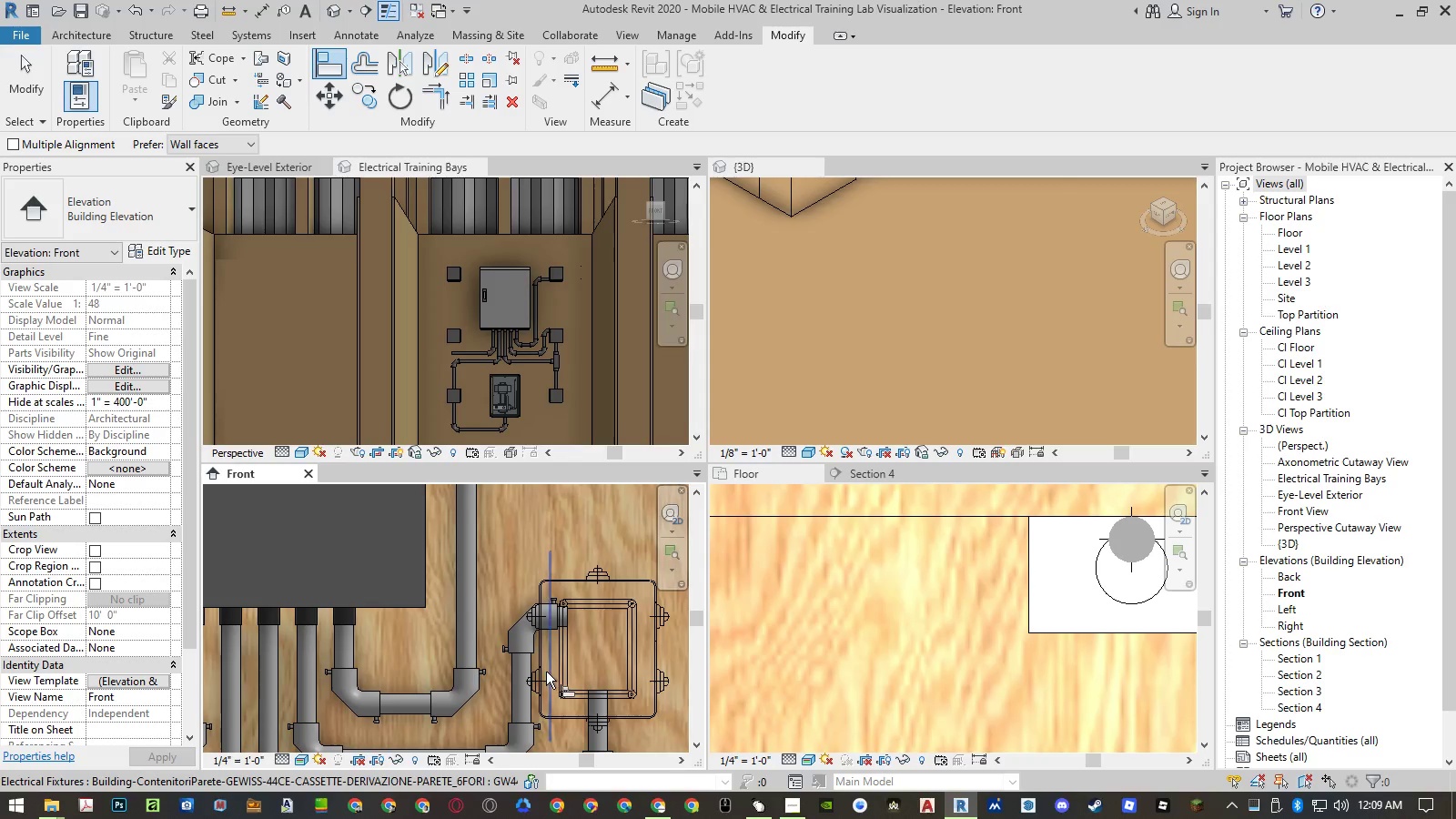 
scroll: coordinate [546, 672], scroll_direction: up, amount: 3.0
 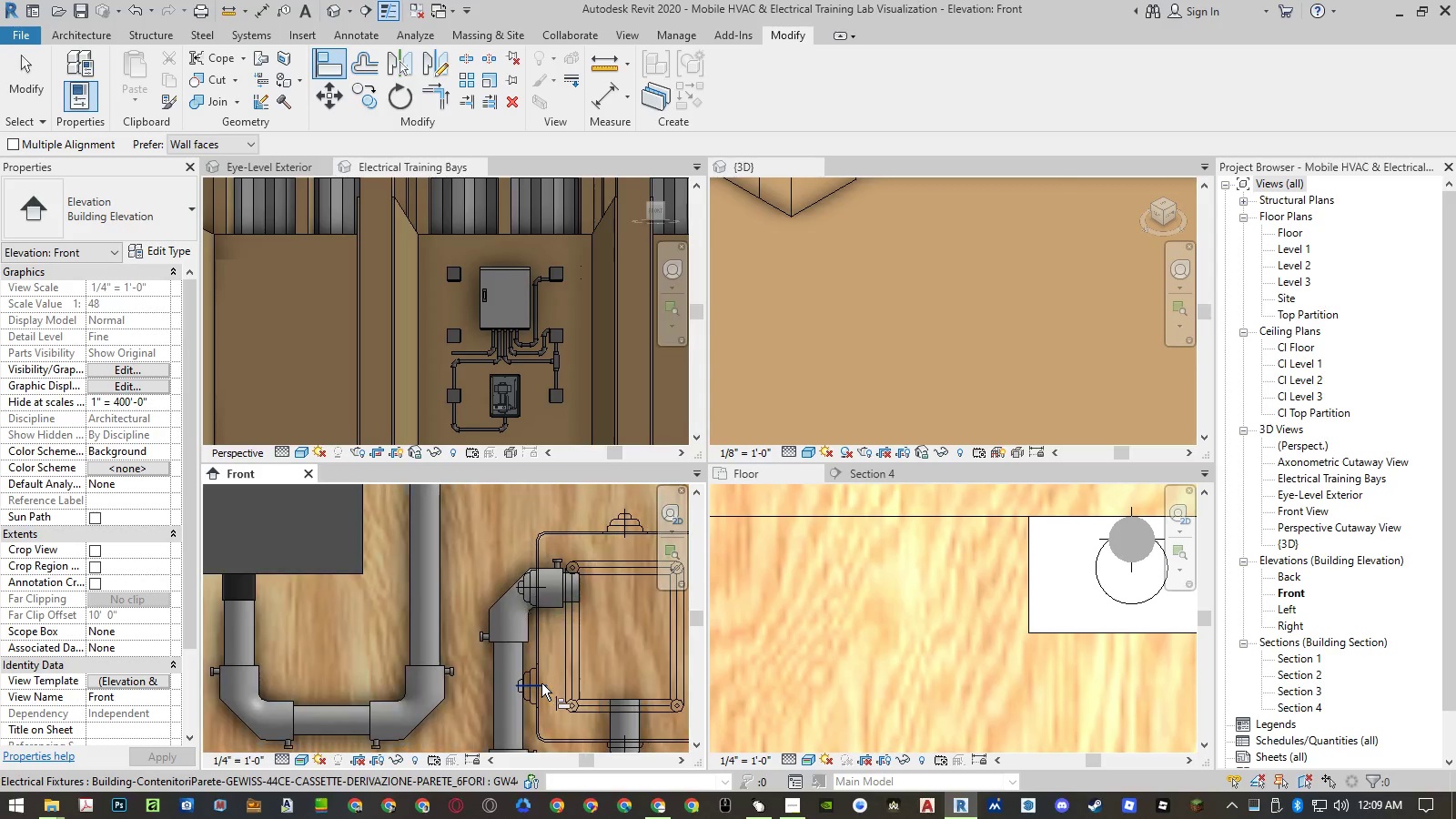 
left_click([541, 683])
 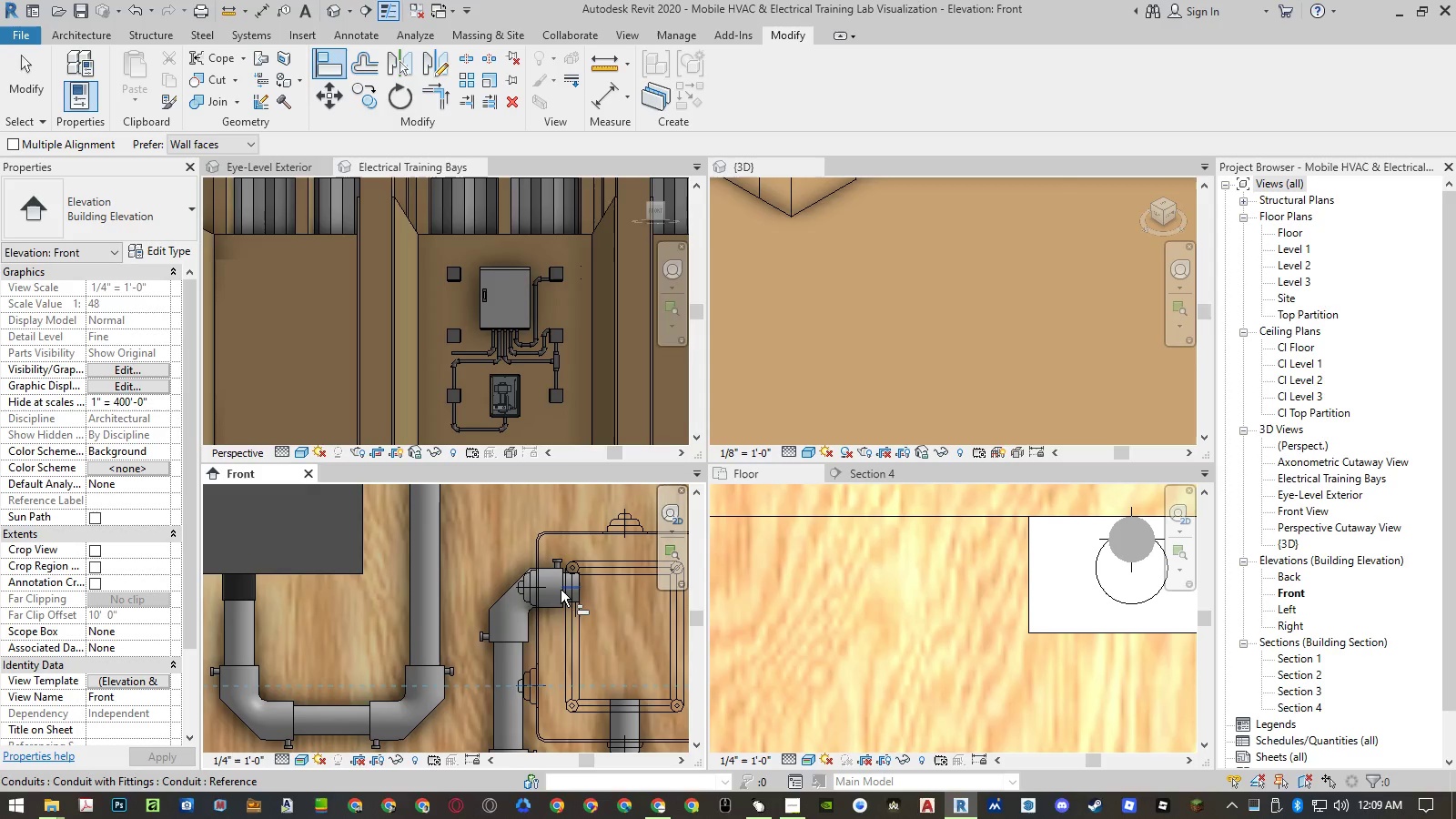 
left_click([561, 590])
 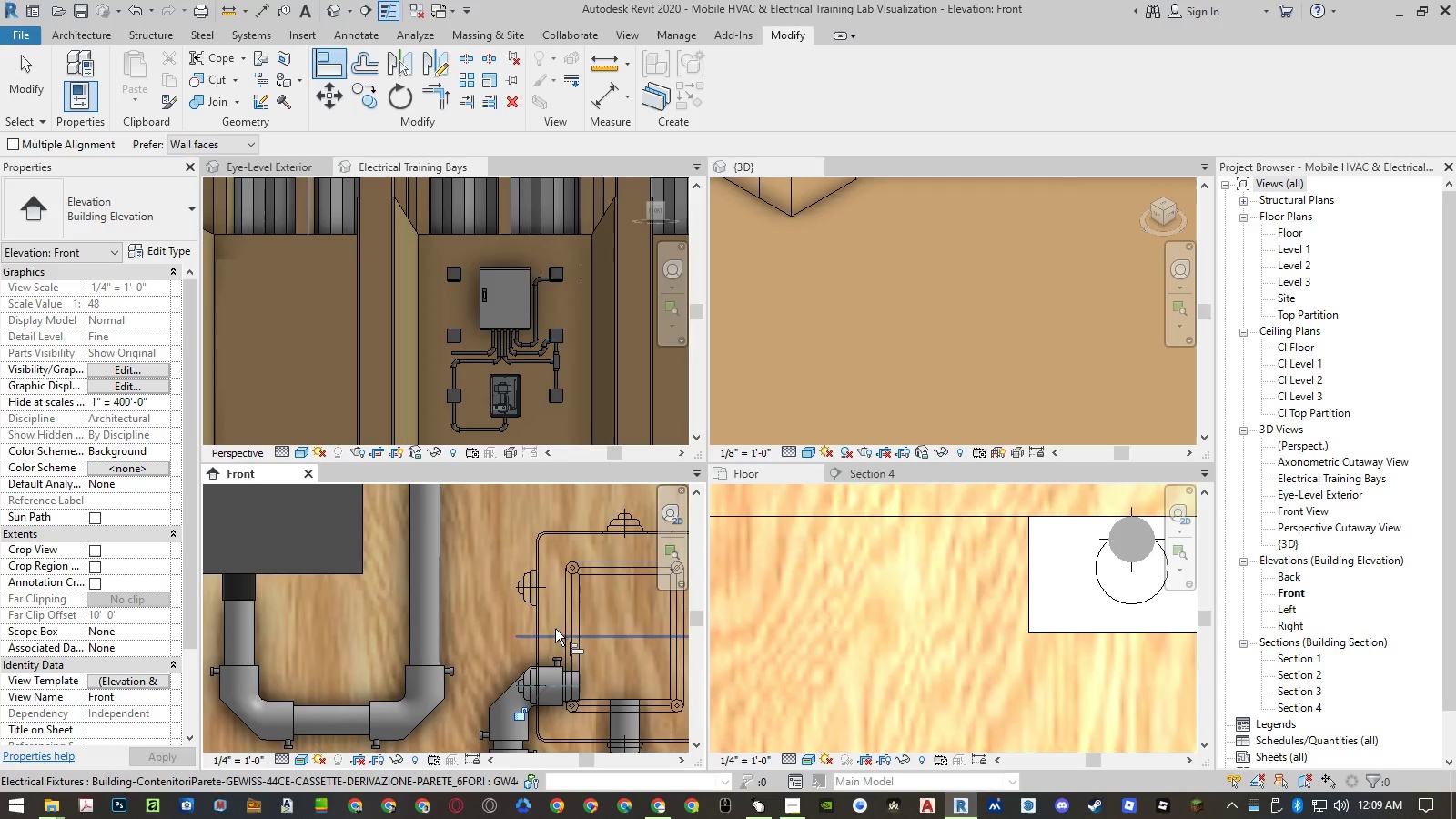 
key(Escape)
 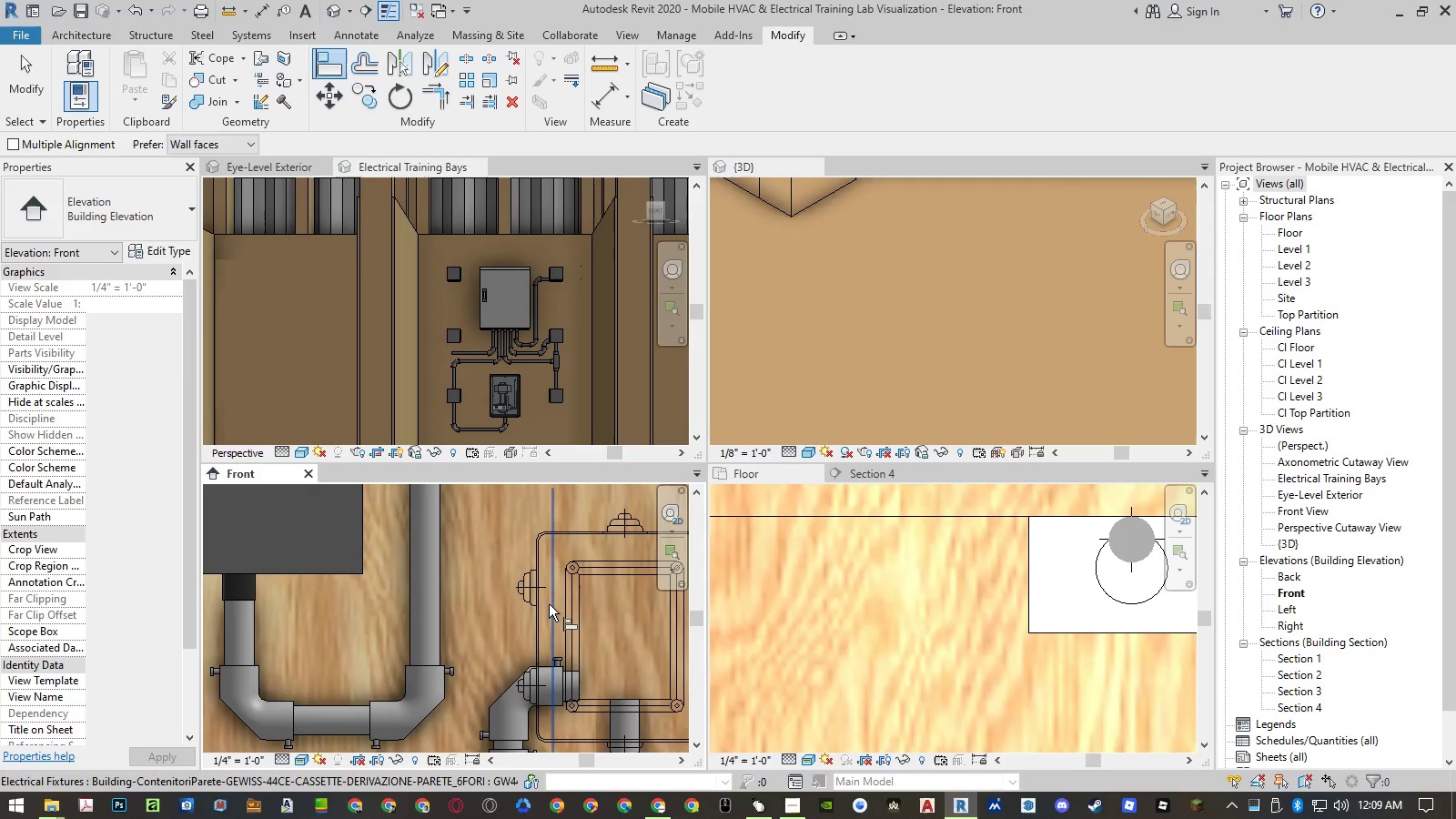 
key(Escape)
 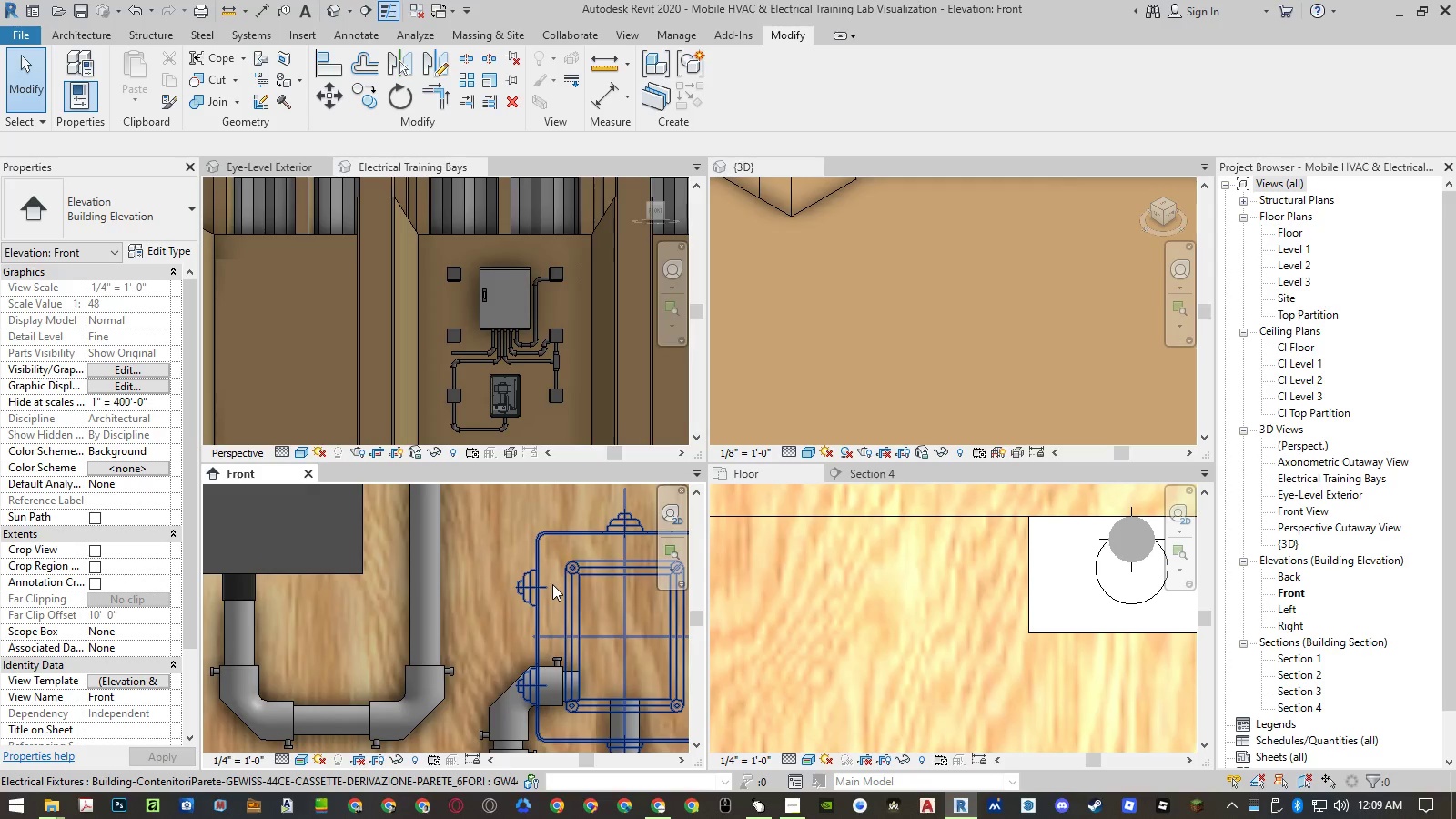 
hold_key(key=ControlLeft, duration=1.5)
 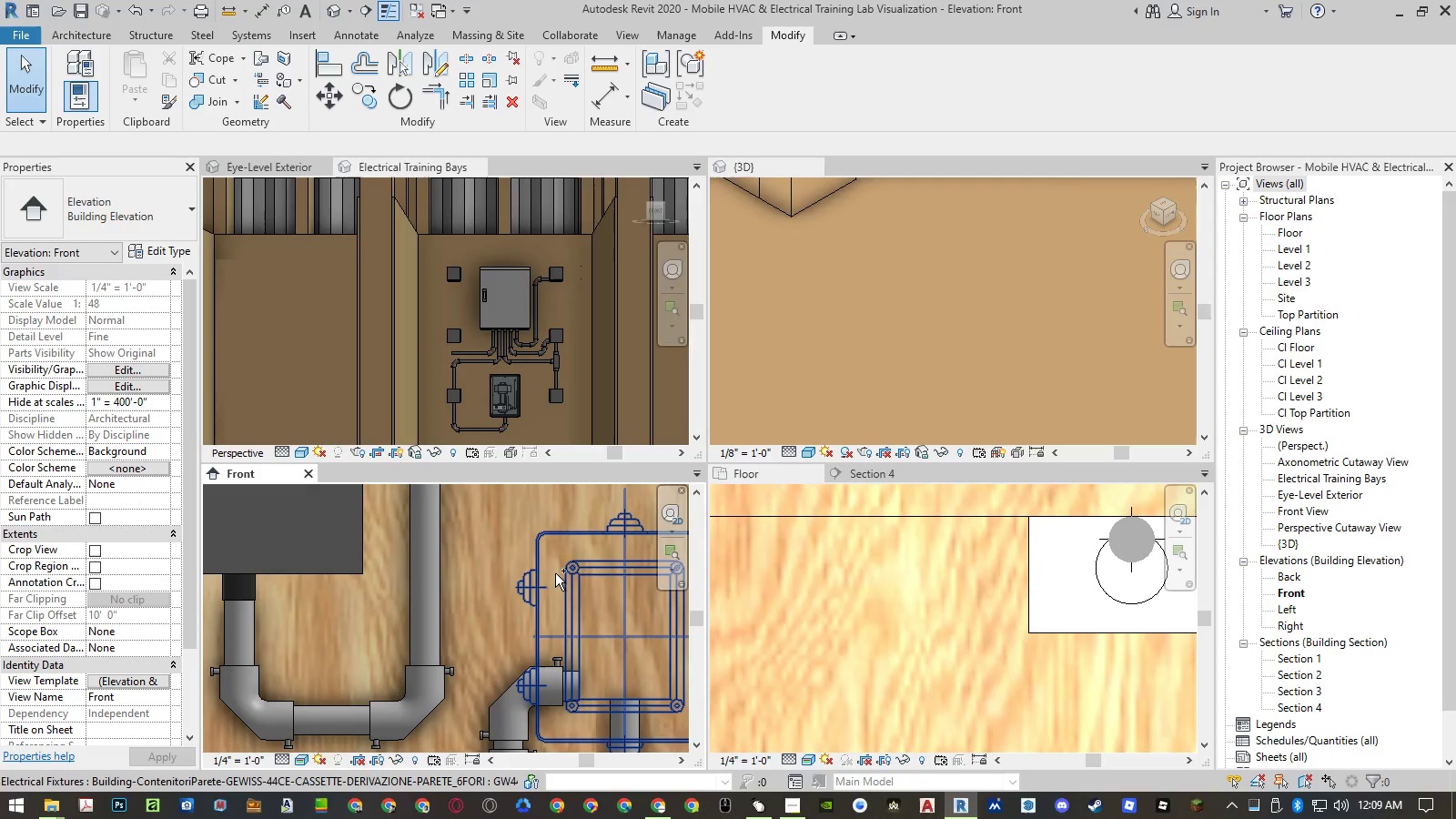 
hold_key(key=ControlLeft, duration=0.58)
 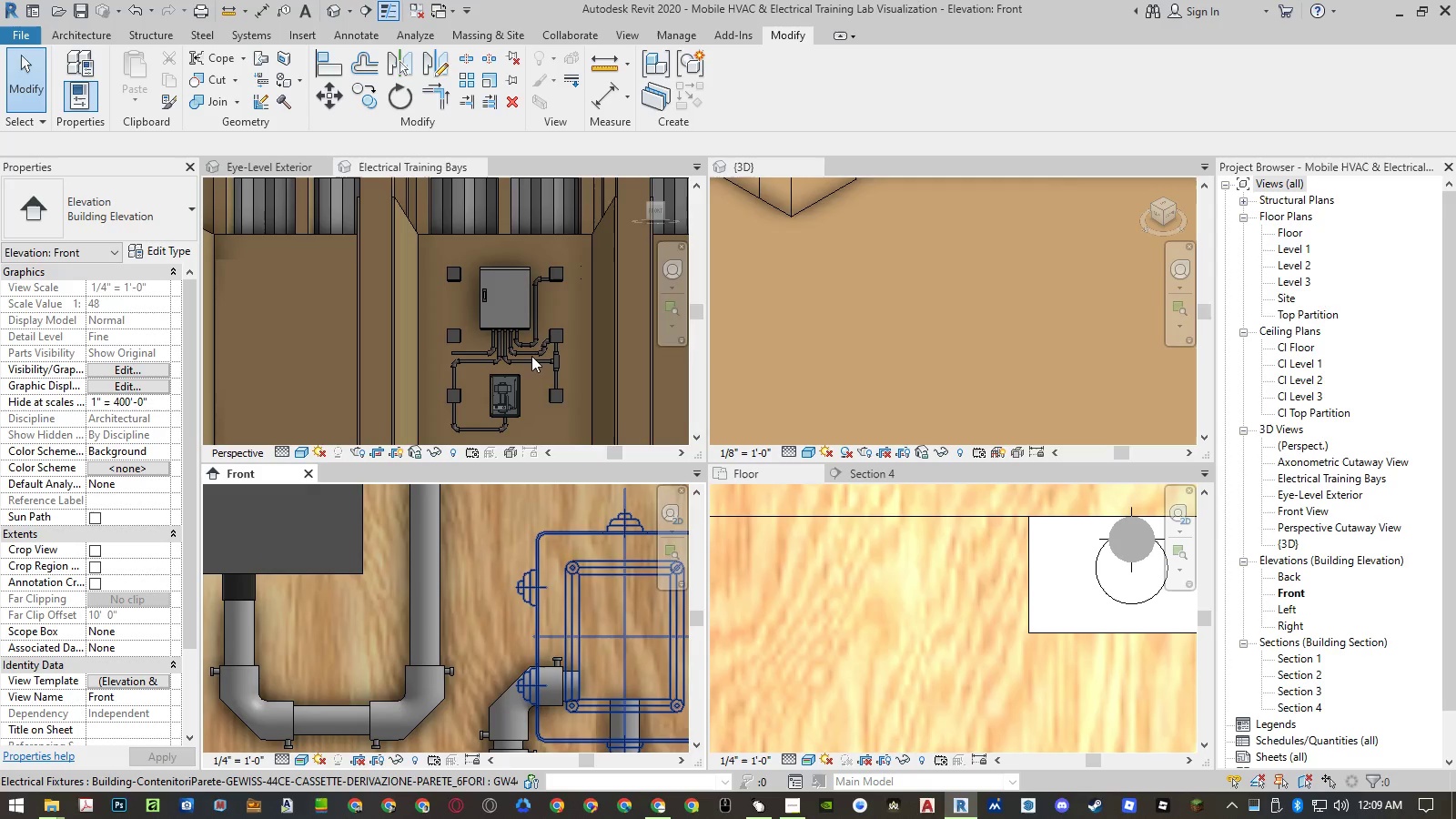 
scroll: coordinate [553, 334], scroll_direction: up, amount: 16.0
 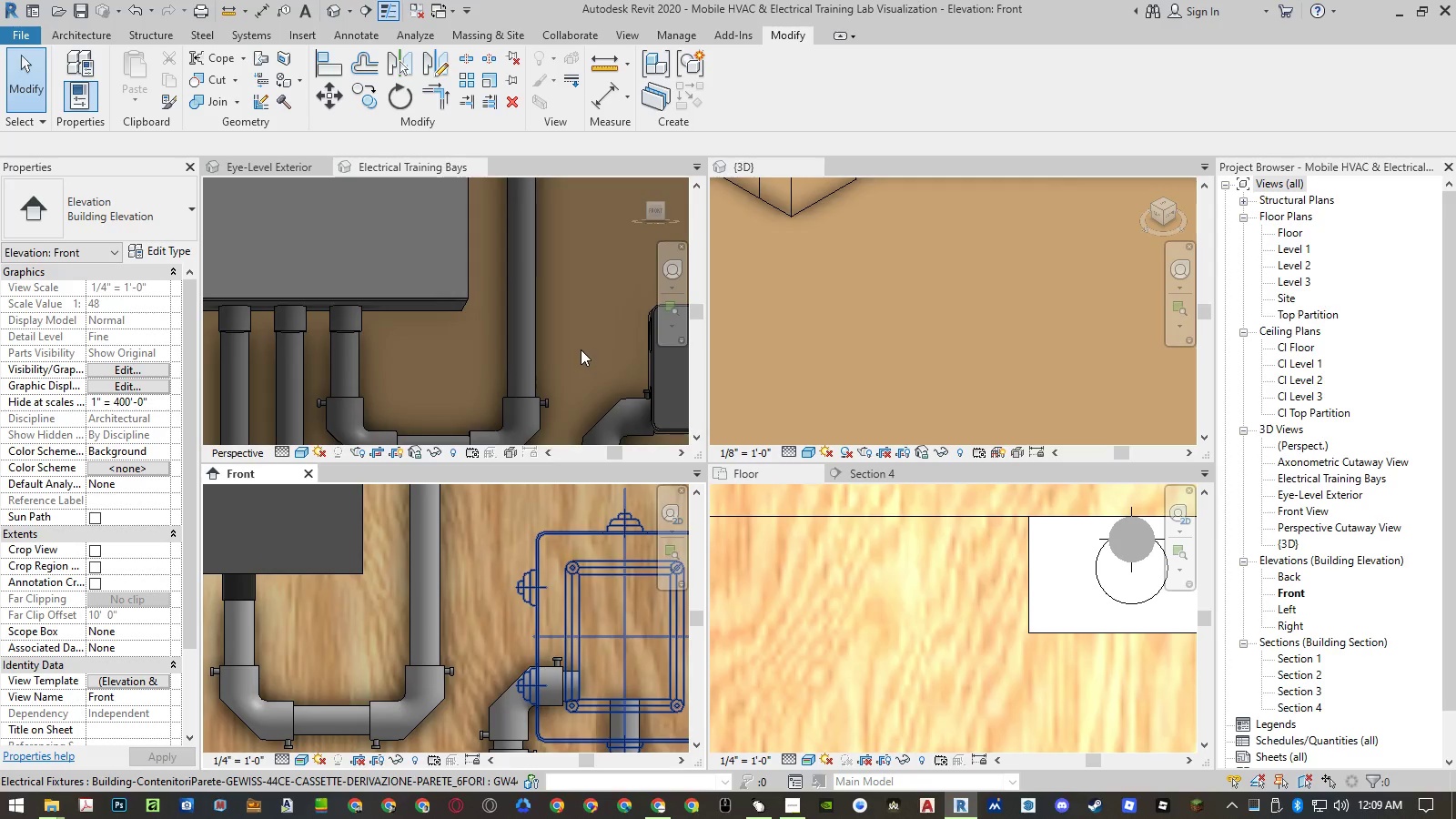 
scroll: coordinate [540, 357], scroll_direction: down, amount: 3.0
 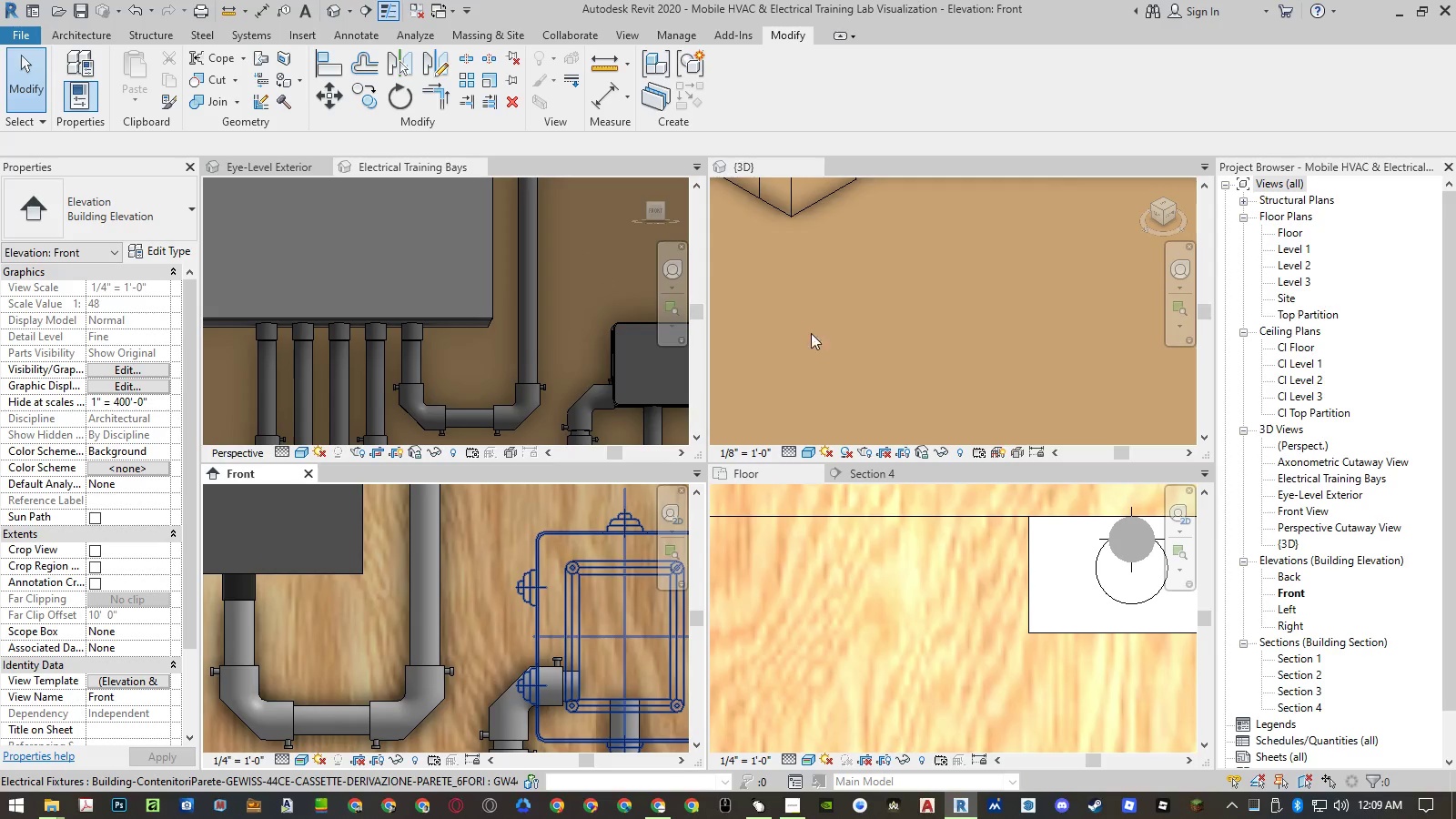 
hold_key(key=ShiftLeft, duration=0.95)
 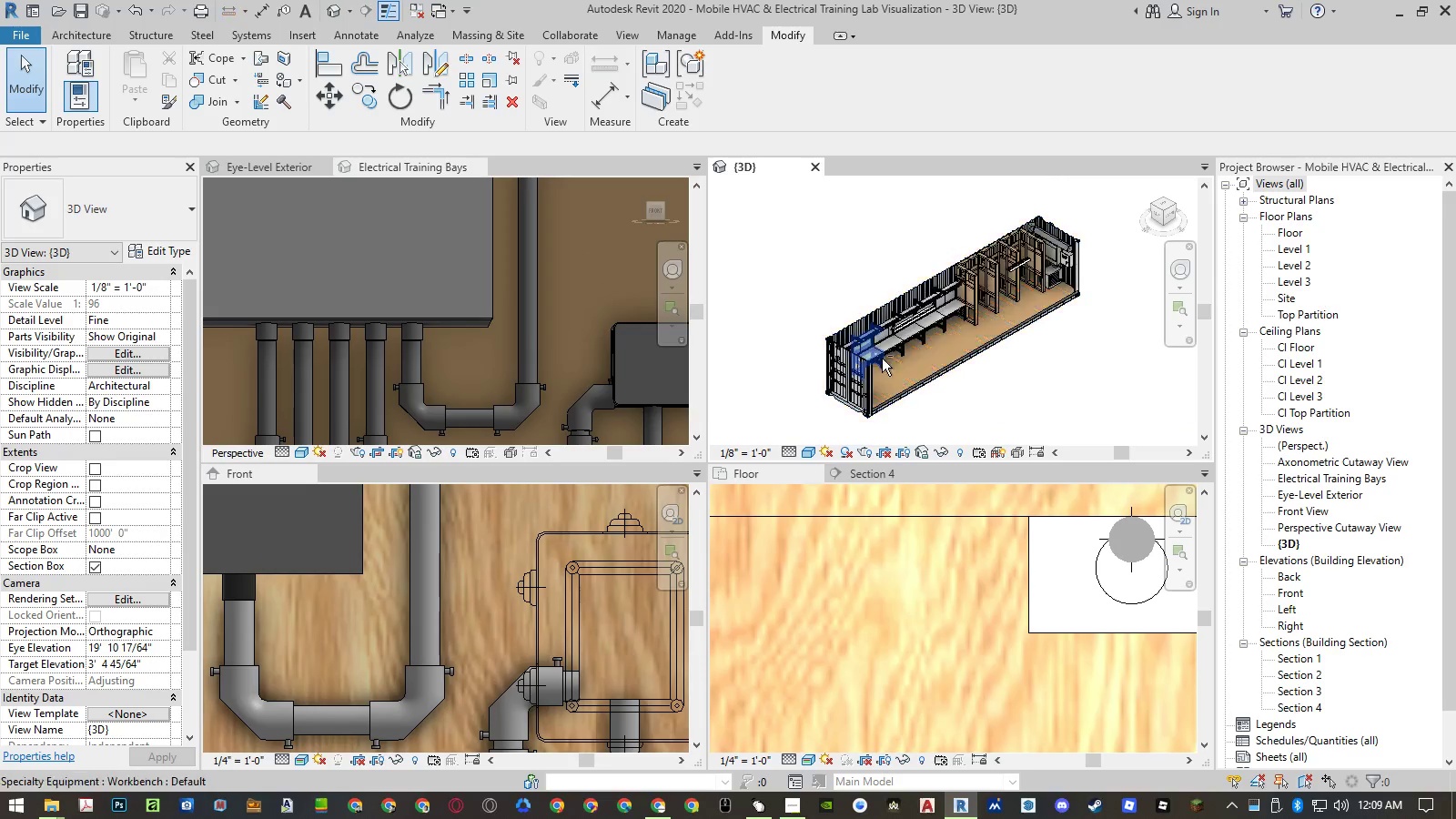 
scroll: coordinate [852, 330], scroll_direction: down, amount: 14.0
 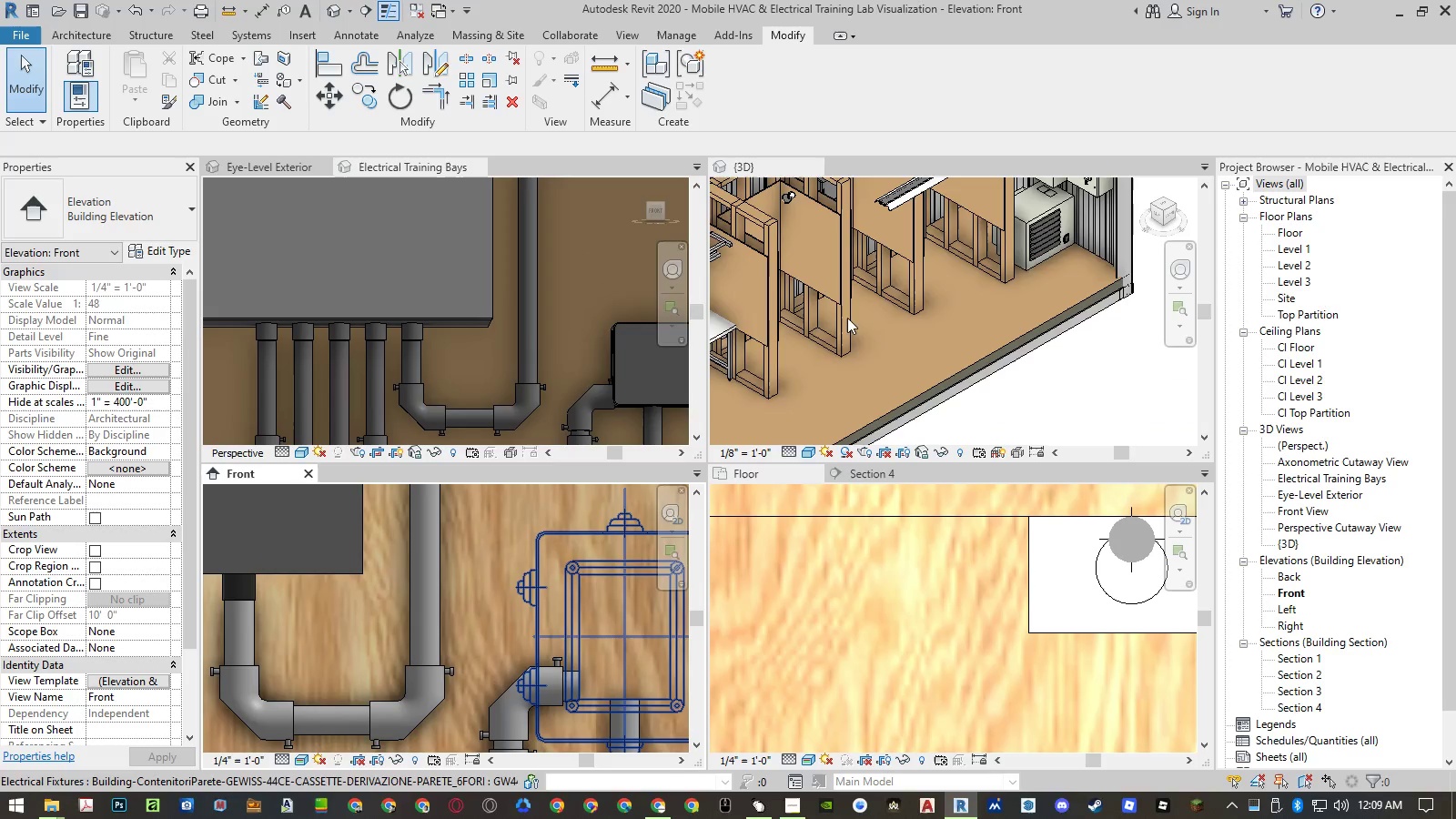 
middle_click([815, 316])
 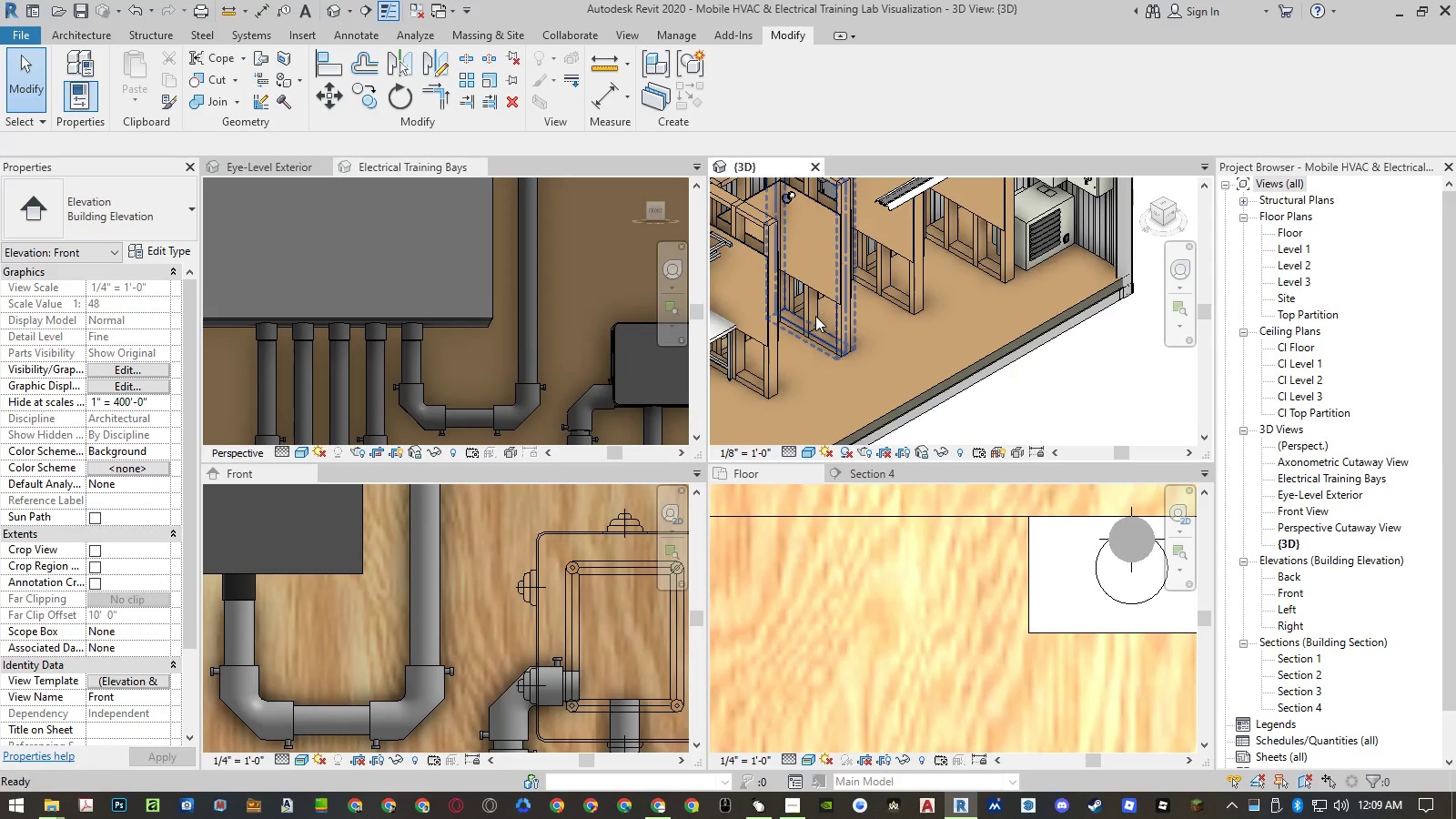 
double_click([815, 316])
 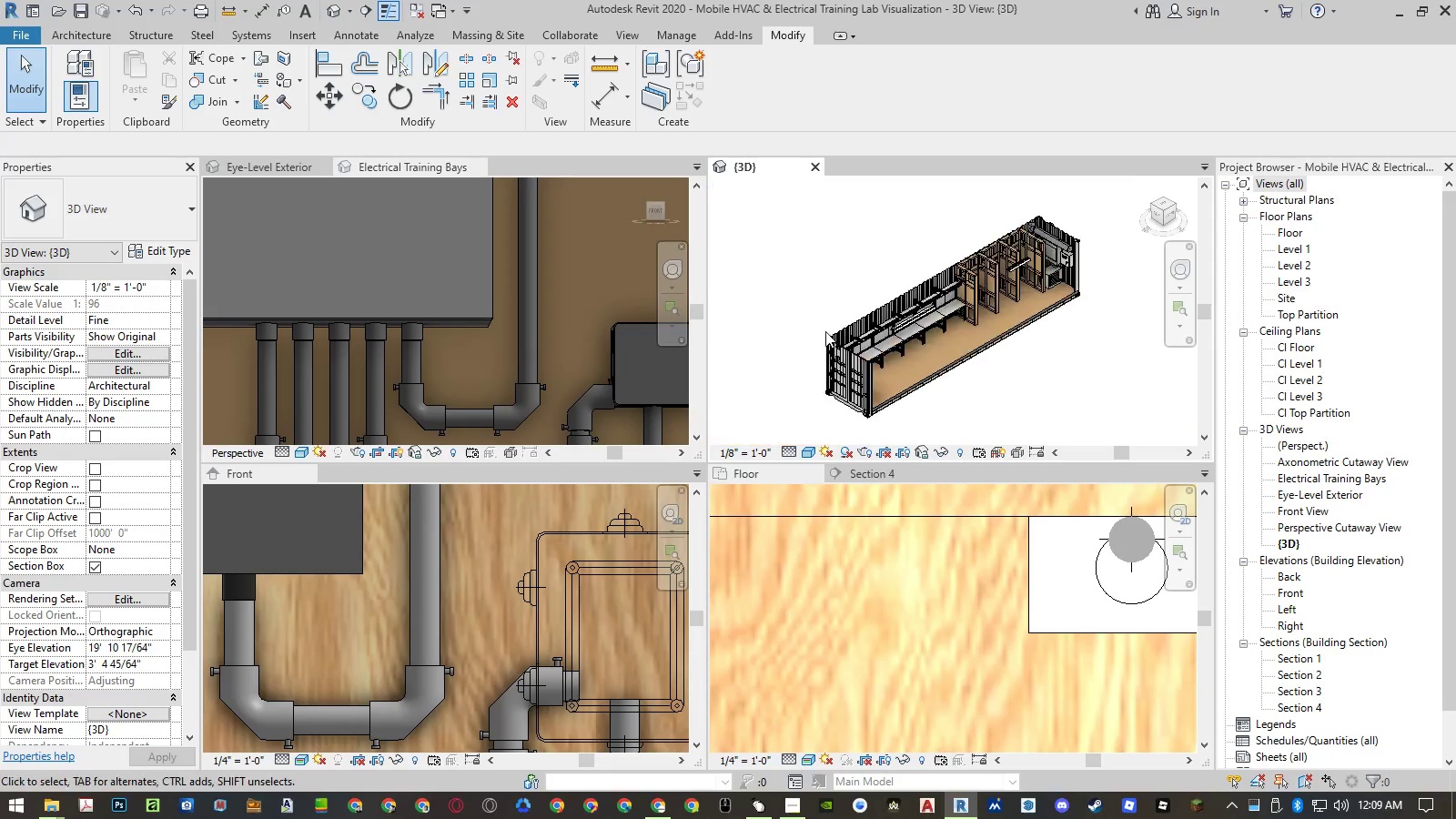 
hold_key(key=ShiftLeft, duration=1.34)
 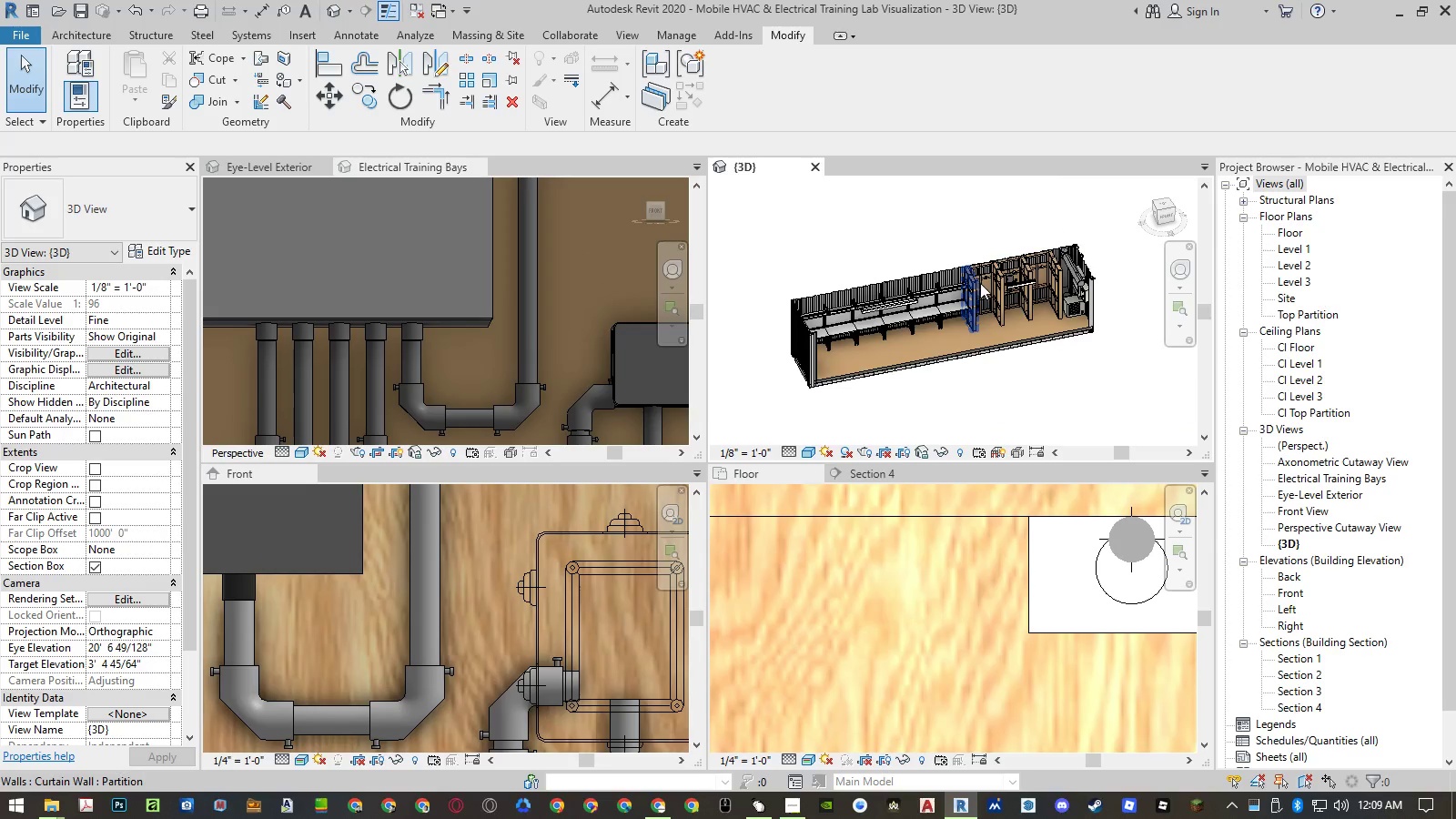 
hold_key(key=ShiftLeft, duration=4.39)
scroll: coordinate [1015, 414], scroll_direction: up, amount: 33.0
 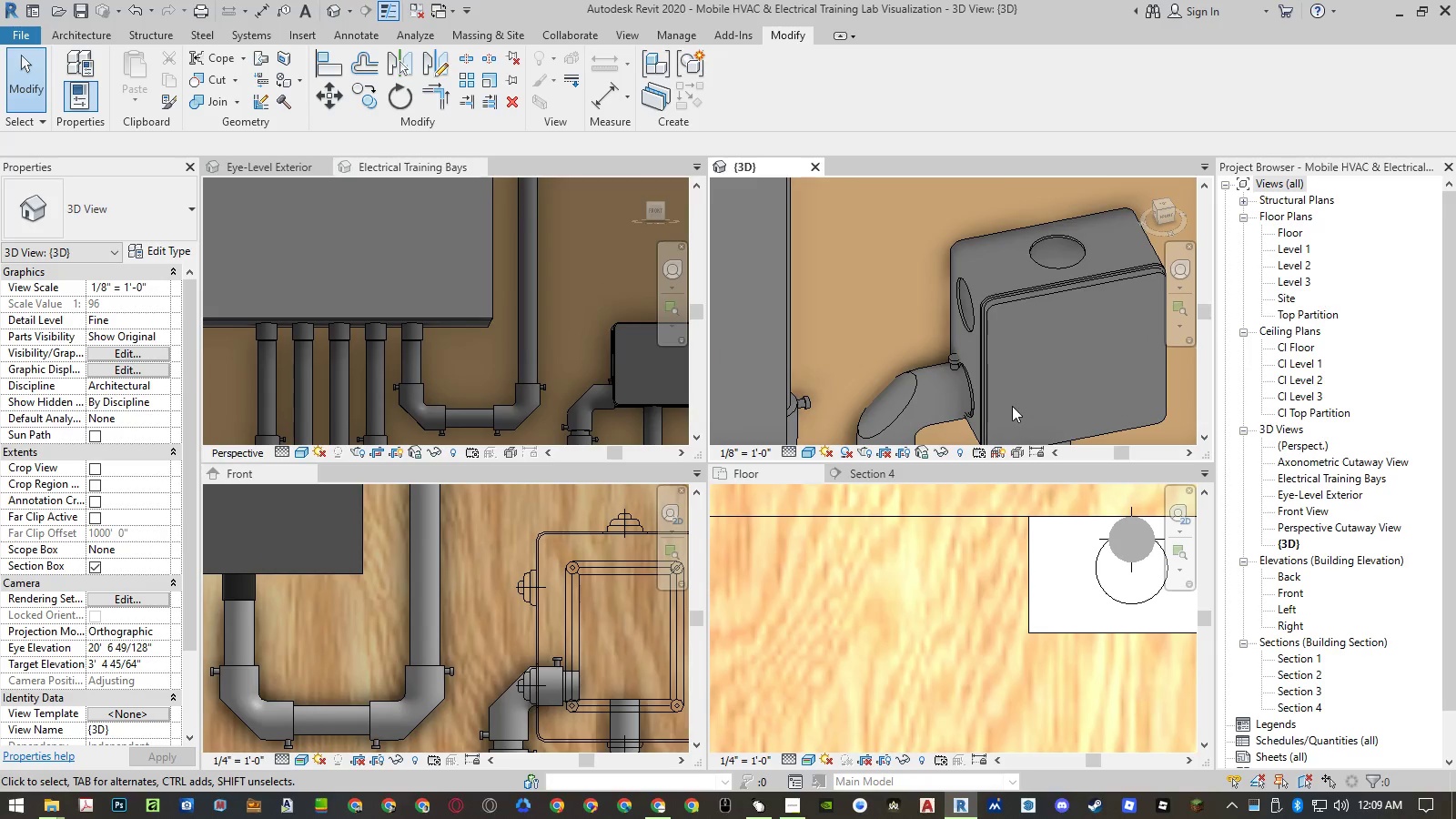 
hold_key(key=ShiftLeft, duration=1.0)
 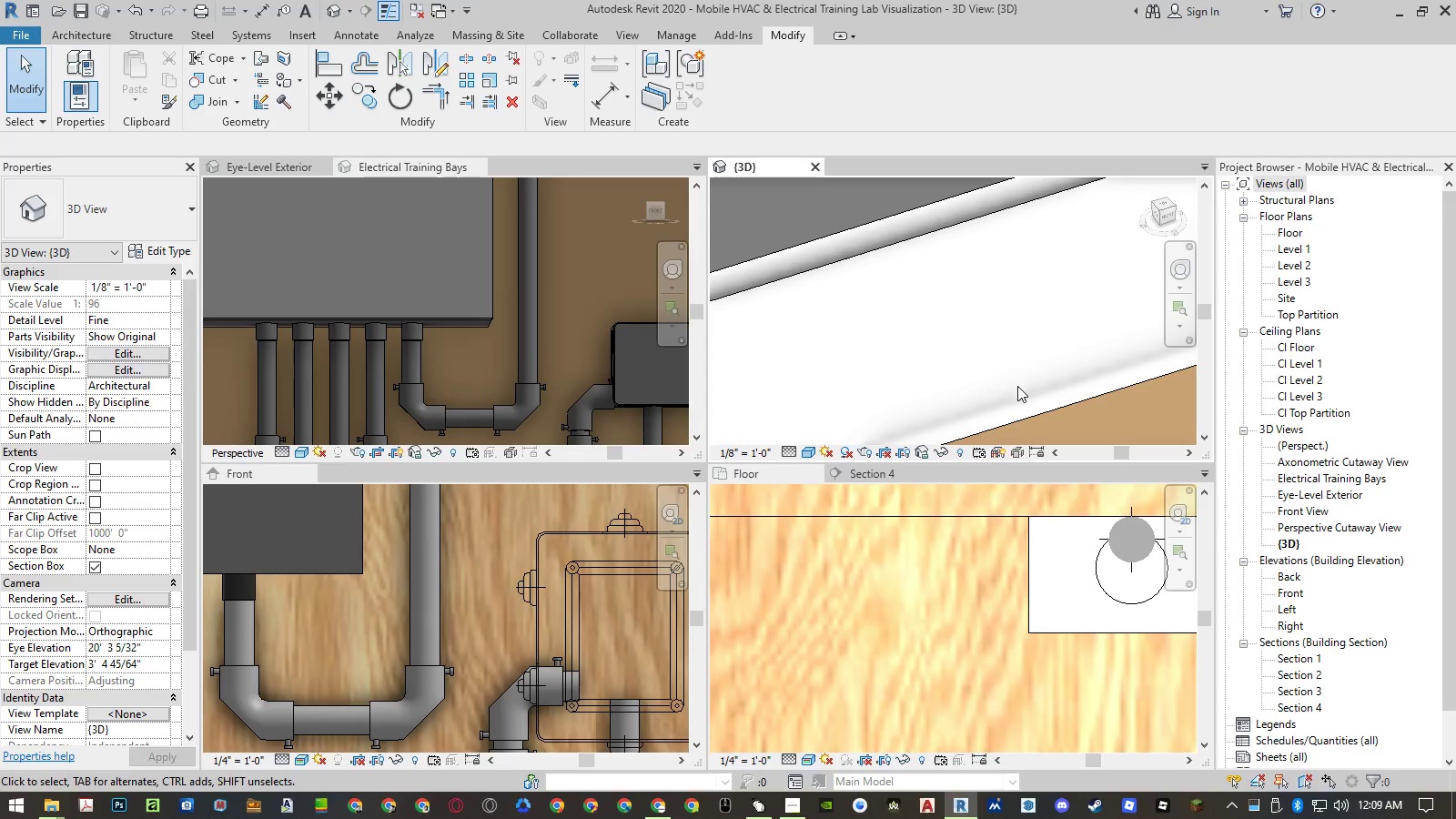 
scroll: coordinate [991, 303], scroll_direction: down, amount: 14.0
 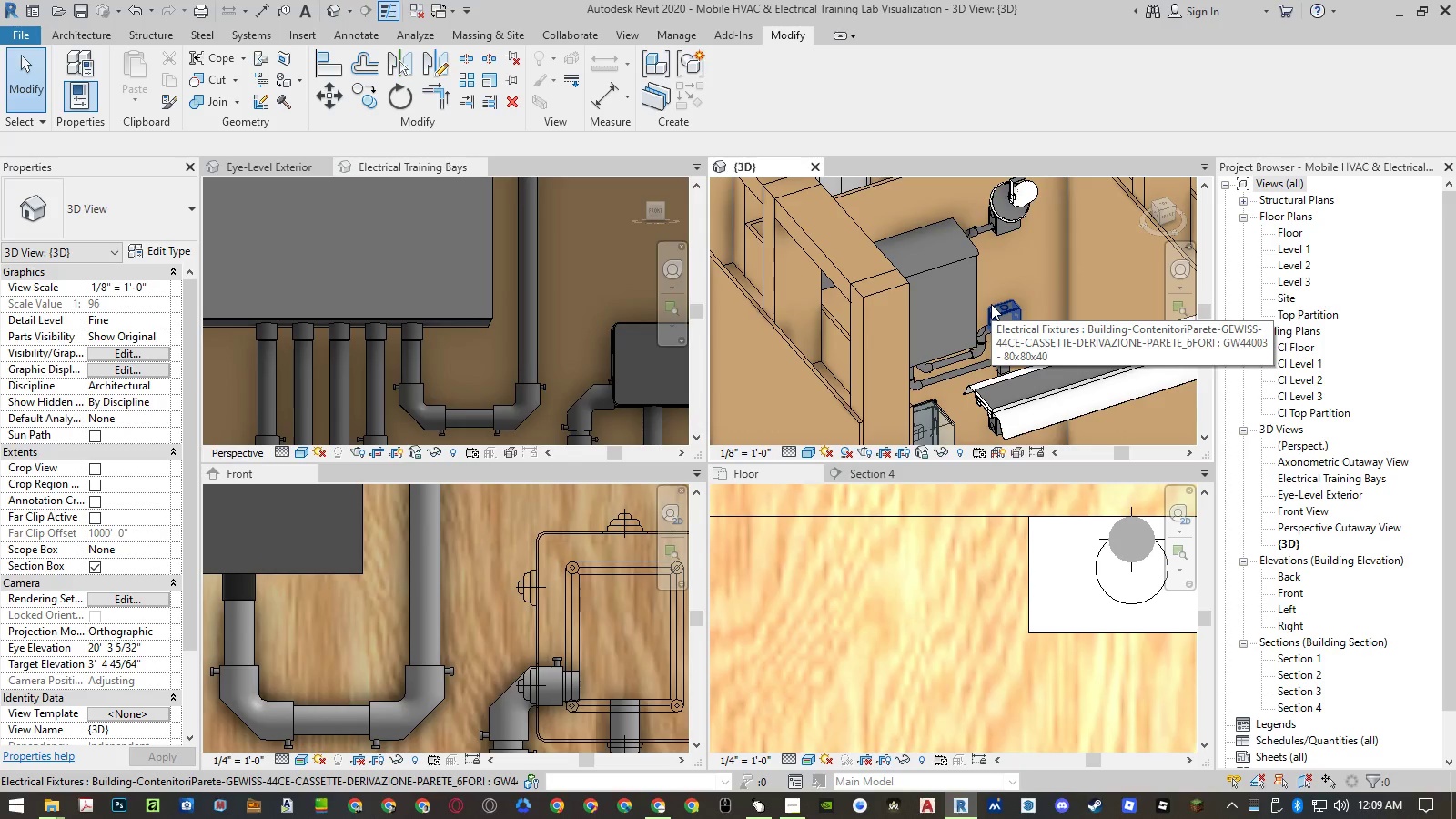 
scroll: coordinate [1015, 283], scroll_direction: up, amount: 8.0
 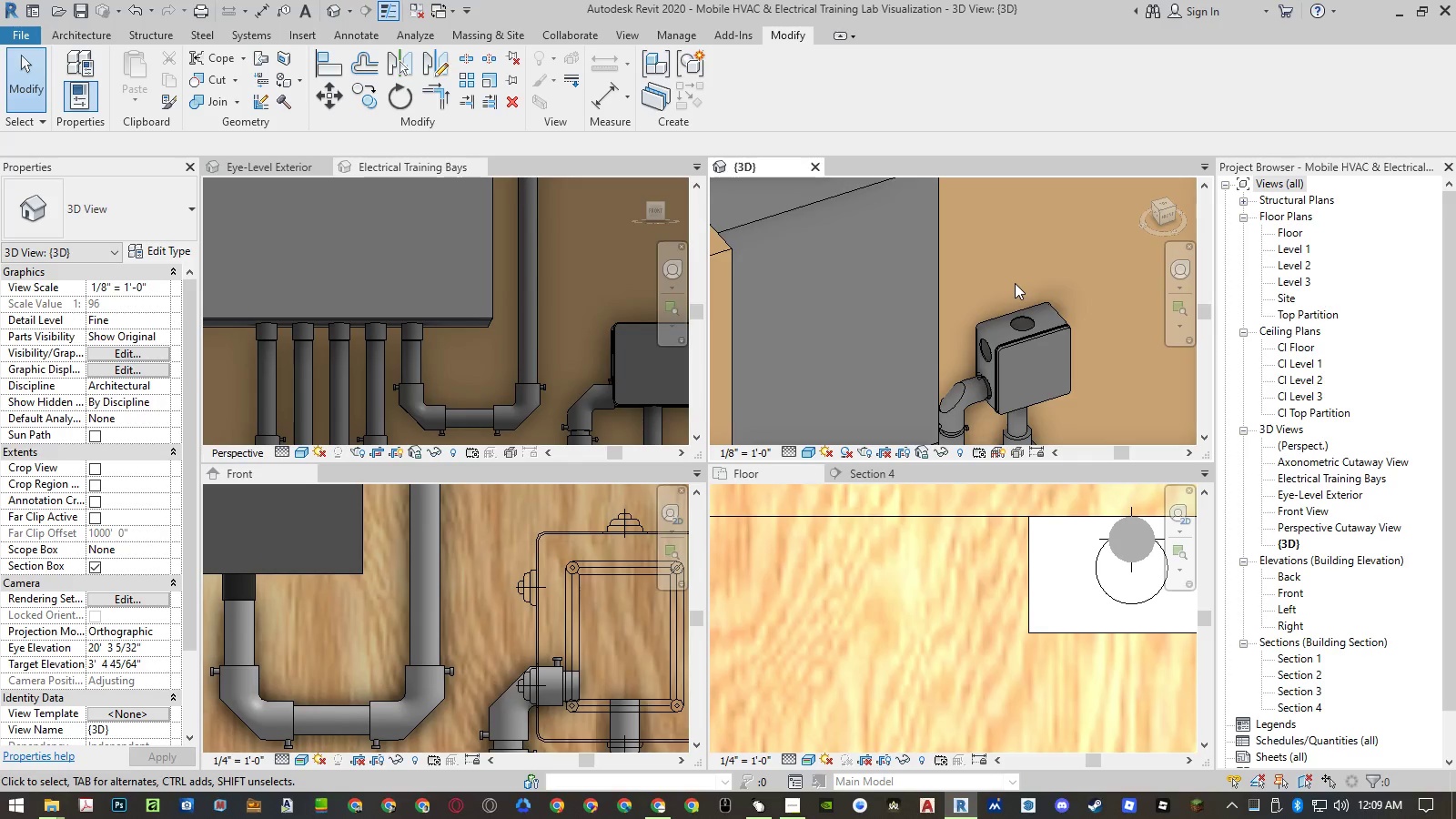 
scroll: coordinate [983, 287], scroll_direction: down, amount: 12.0
 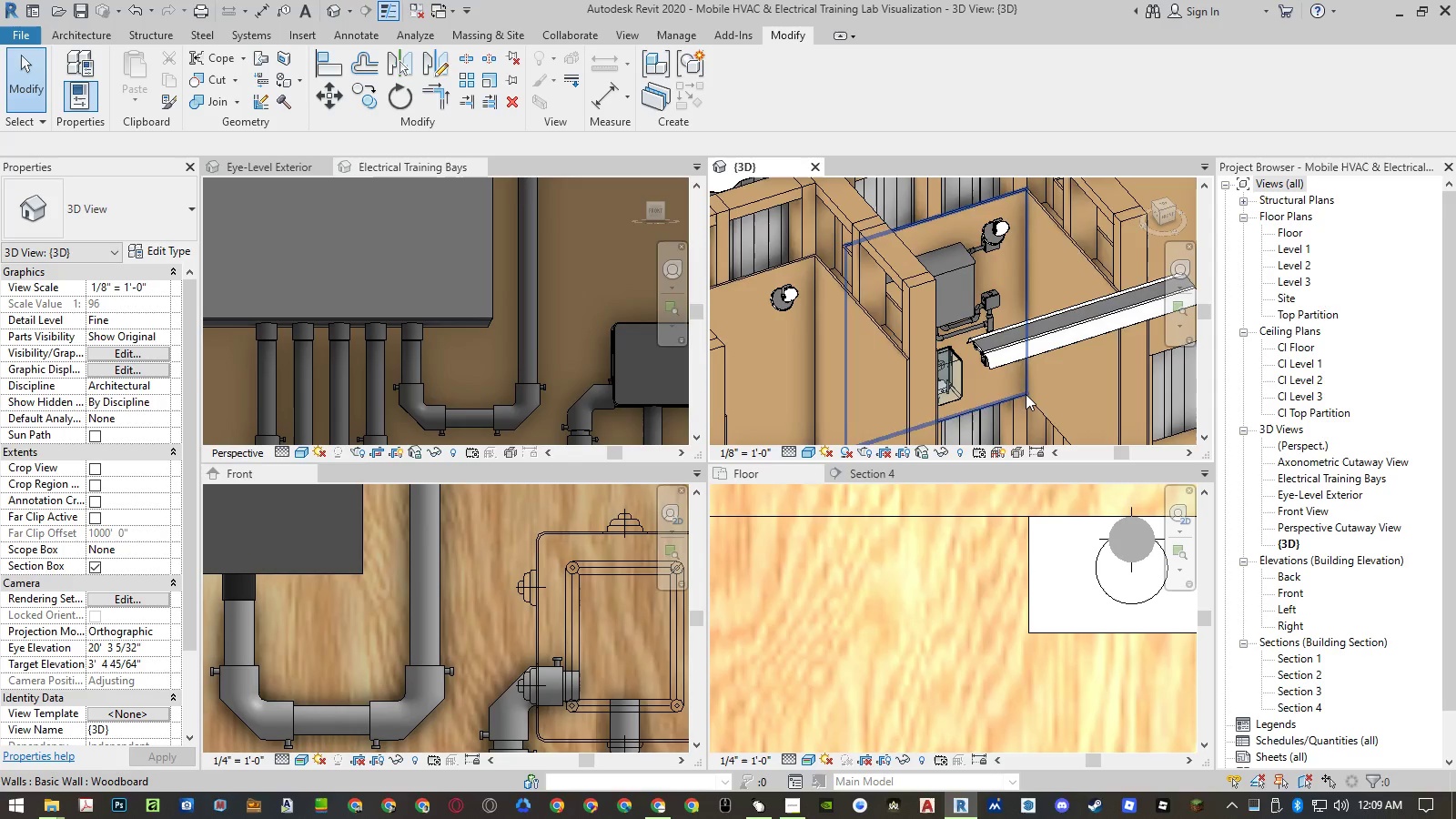 
hold_key(key=ShiftLeft, duration=0.41)
middle_click([1030, 395])
 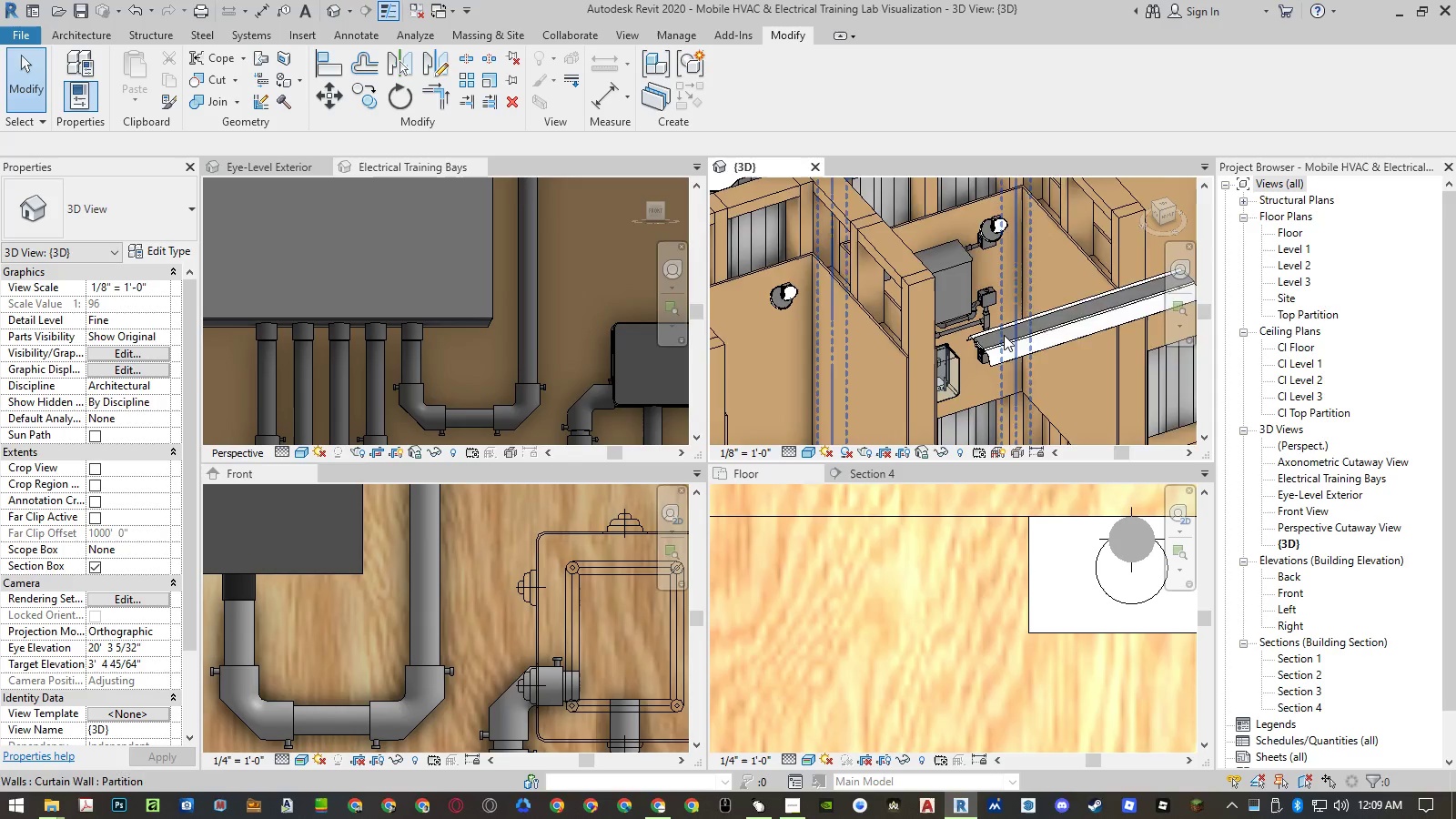 
hold_key(key=ShiftLeft, duration=1.51)
 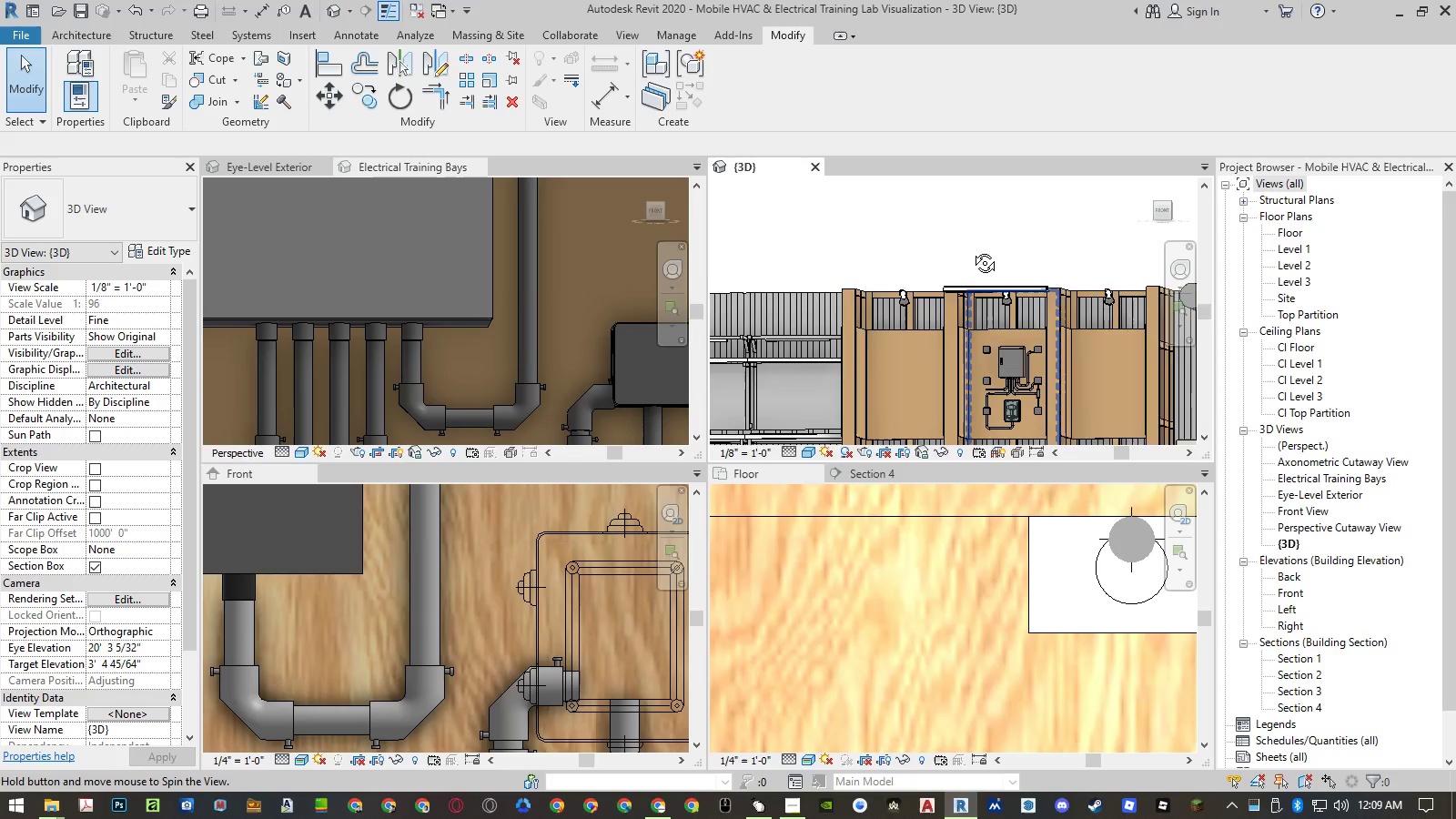 
scroll: coordinate [999, 319], scroll_direction: down, amount: 6.0
 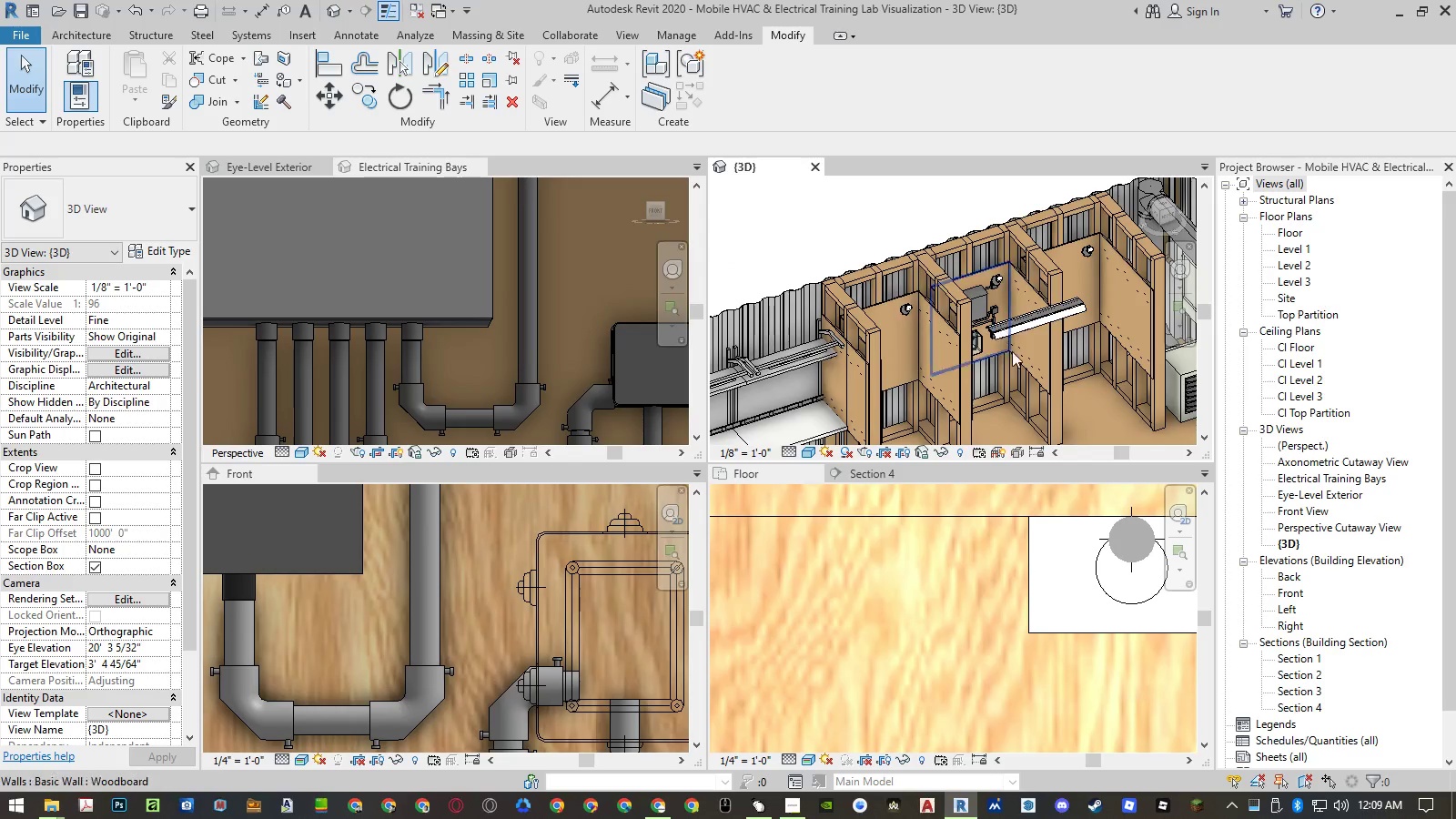 
hold_key(key=ShiftLeft, duration=1.45)
 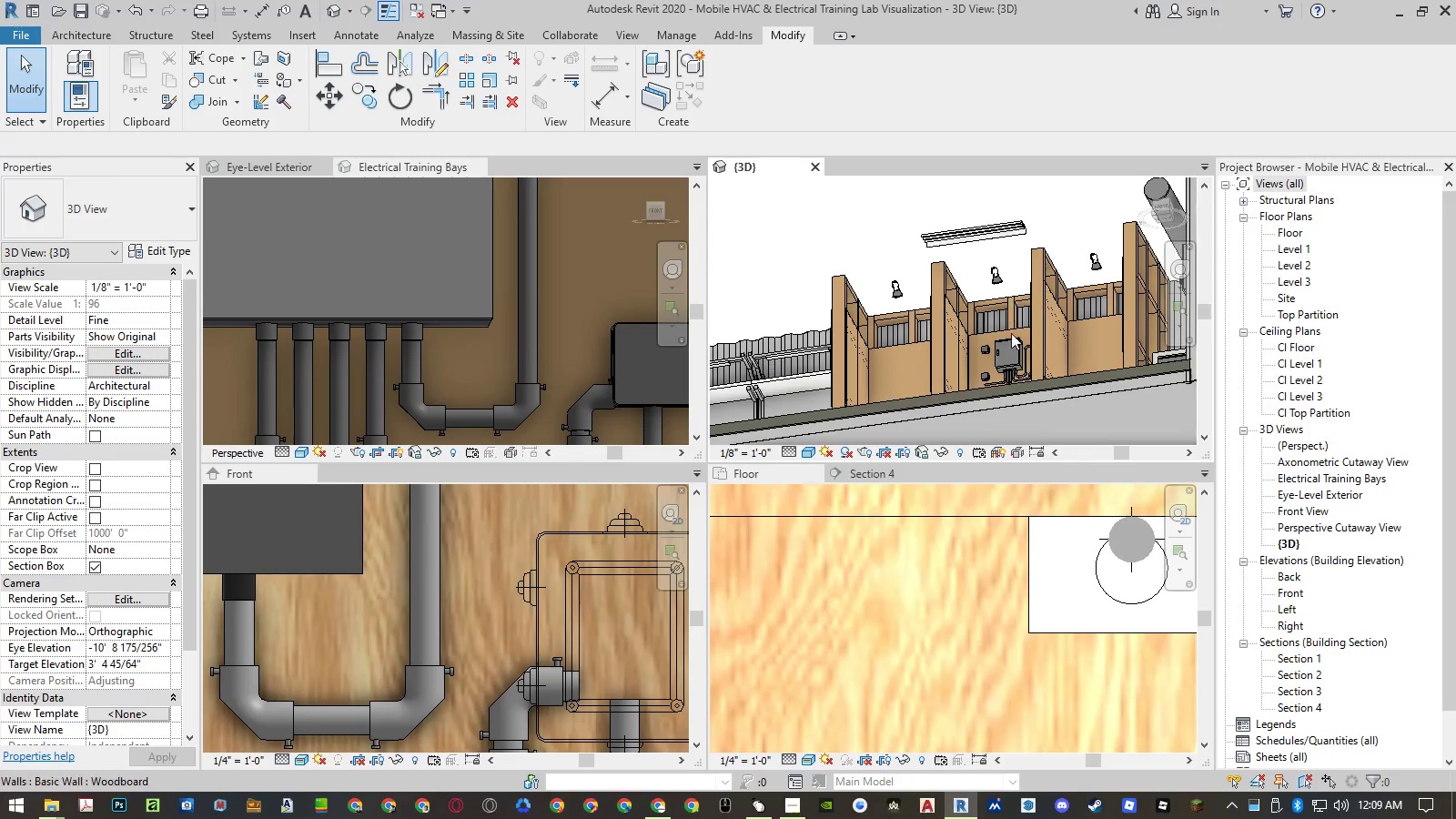 
scroll: coordinate [1020, 382], scroll_direction: up, amount: 21.0
 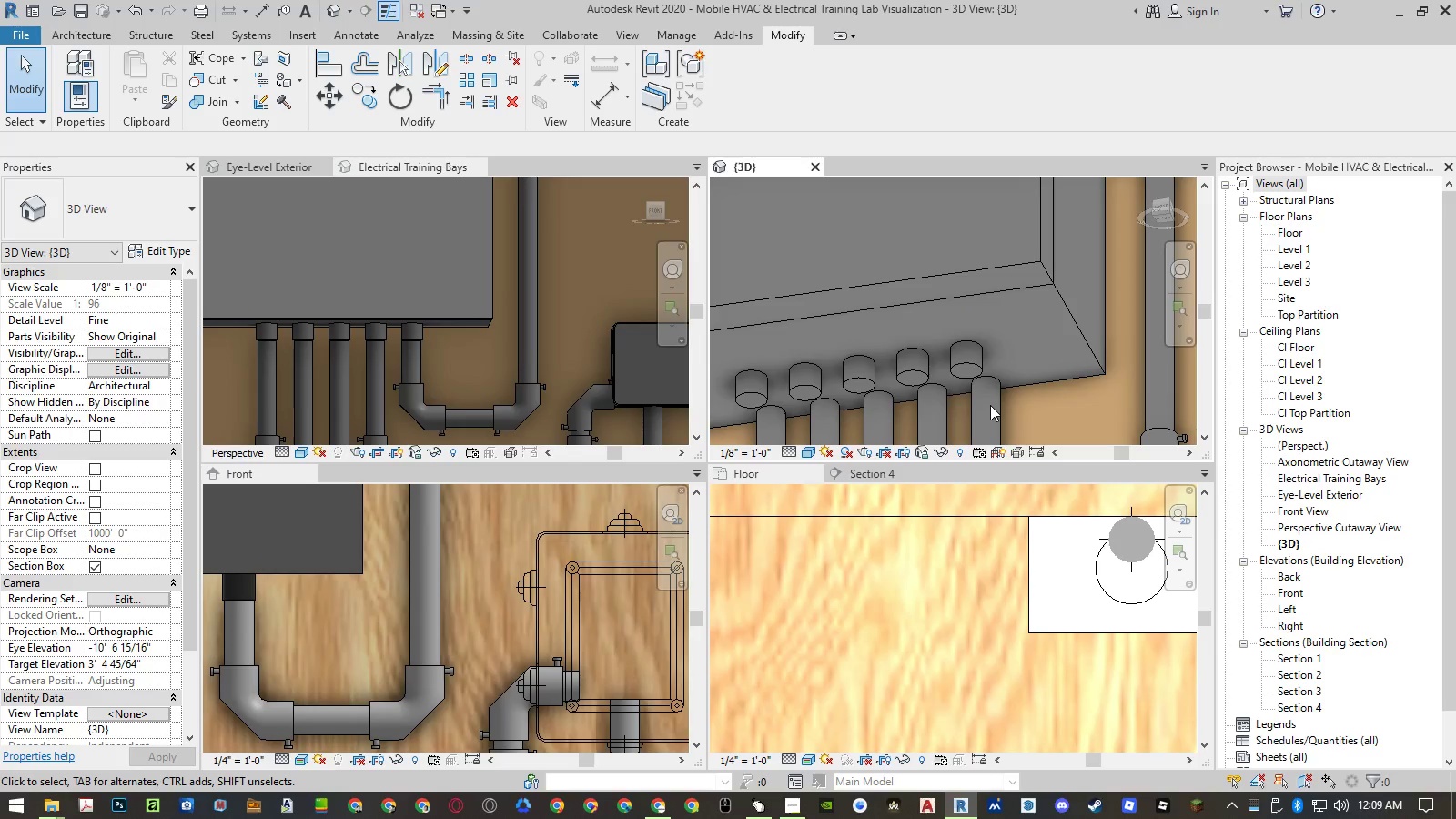 
left_click([987, 417])
 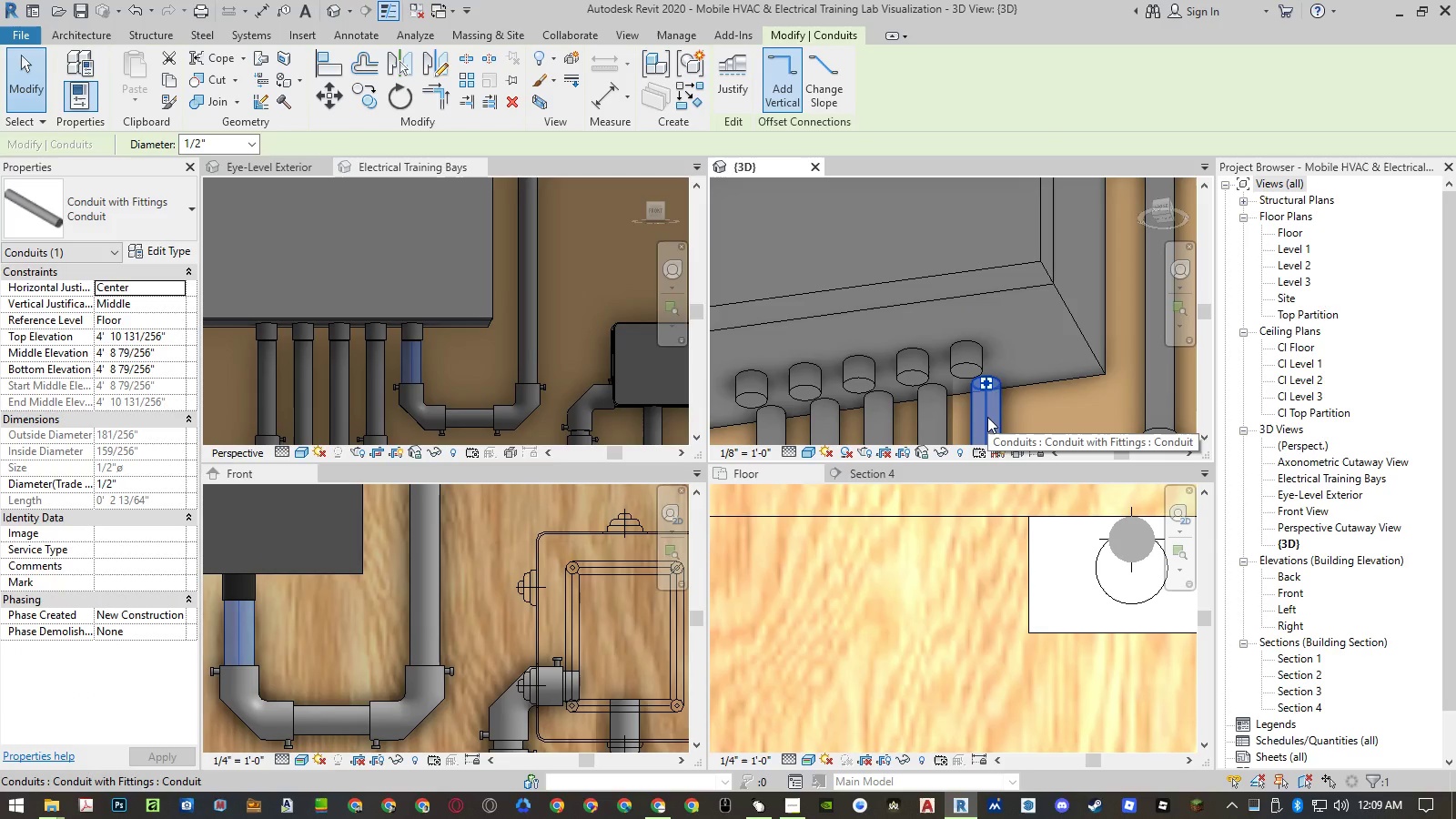 
type(mv)
 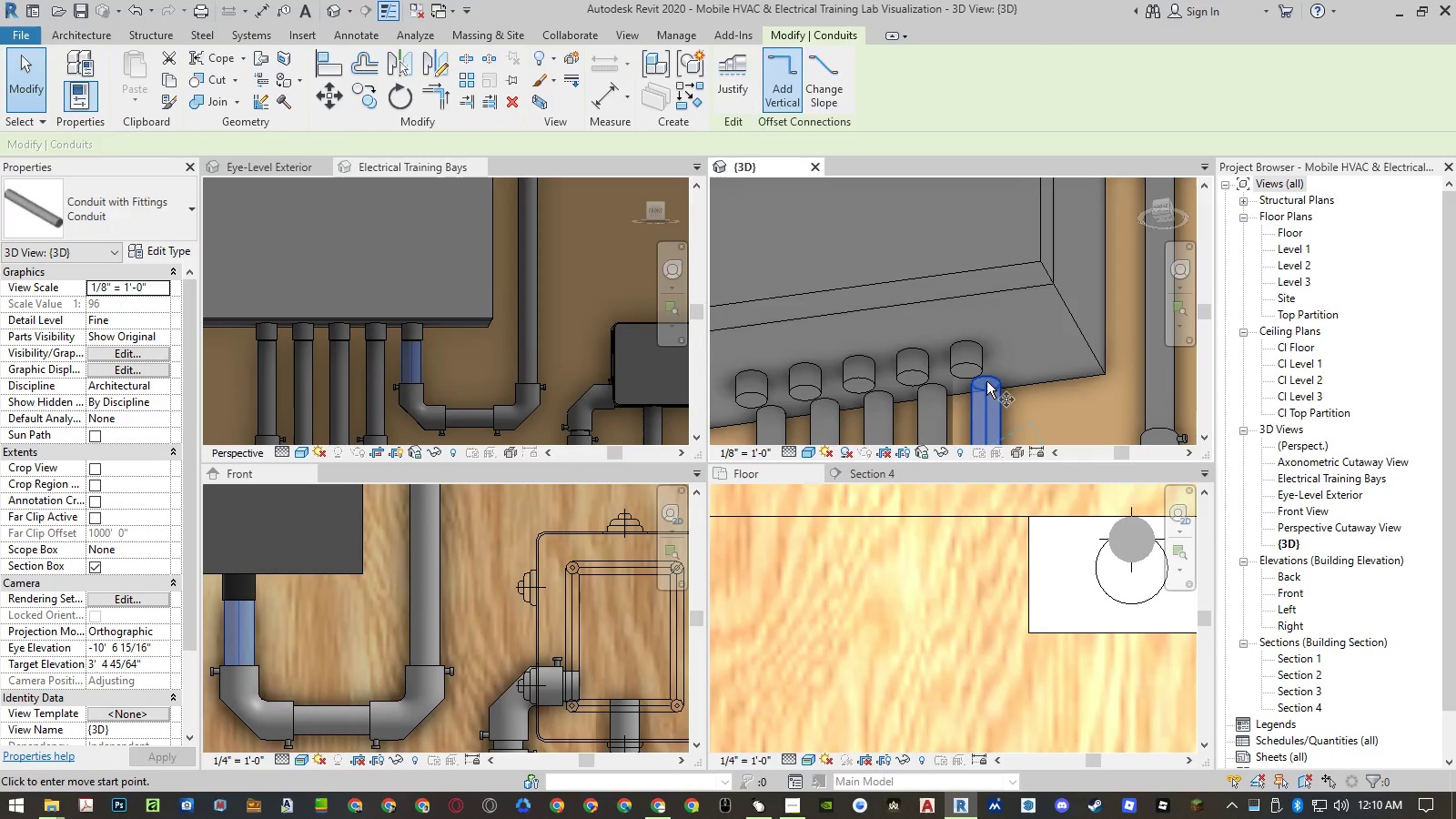 
scroll: coordinate [986, 380], scroll_direction: up, amount: 4.0
 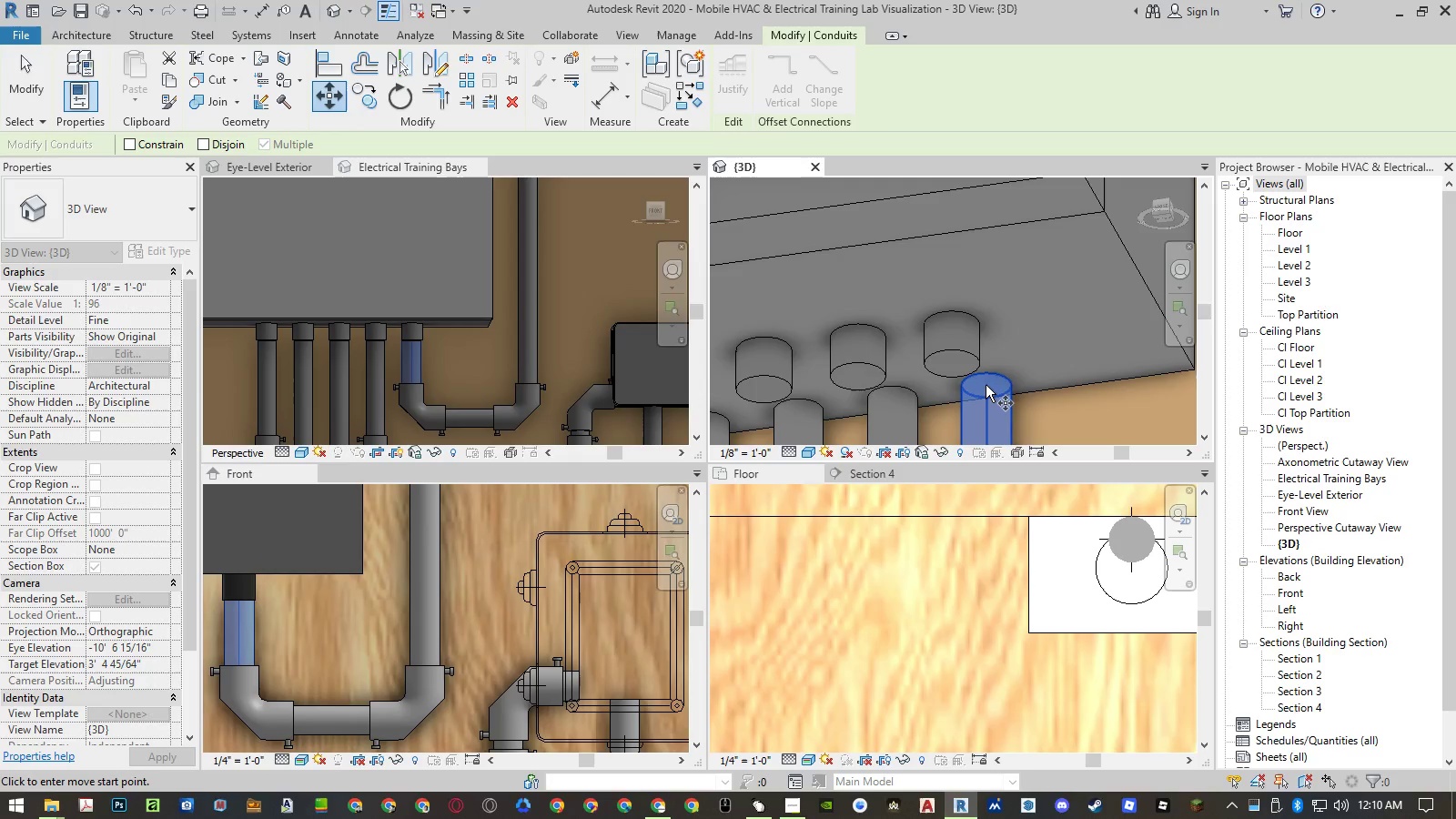 
left_click([986, 385])
 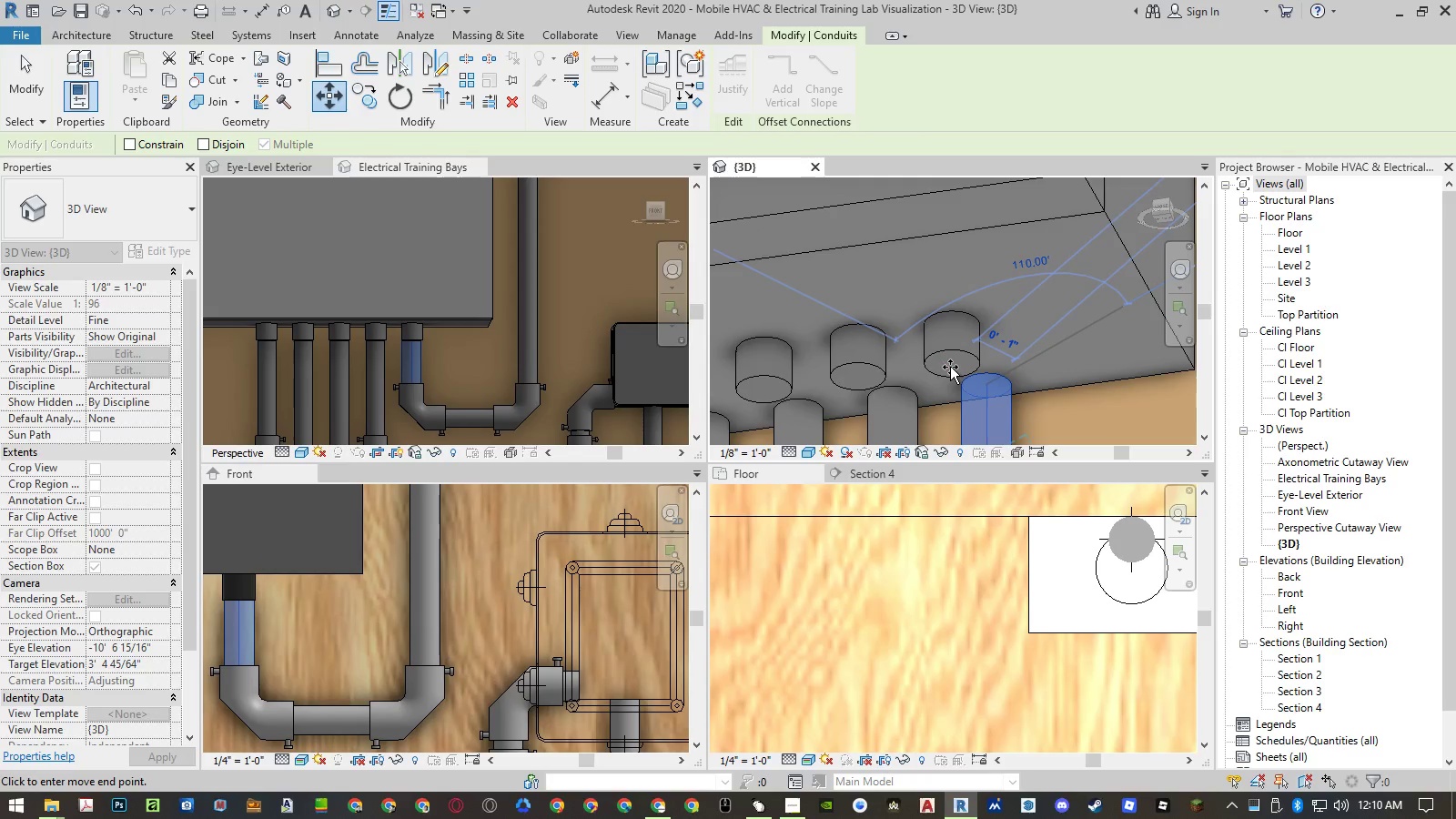 
key(Escape)
 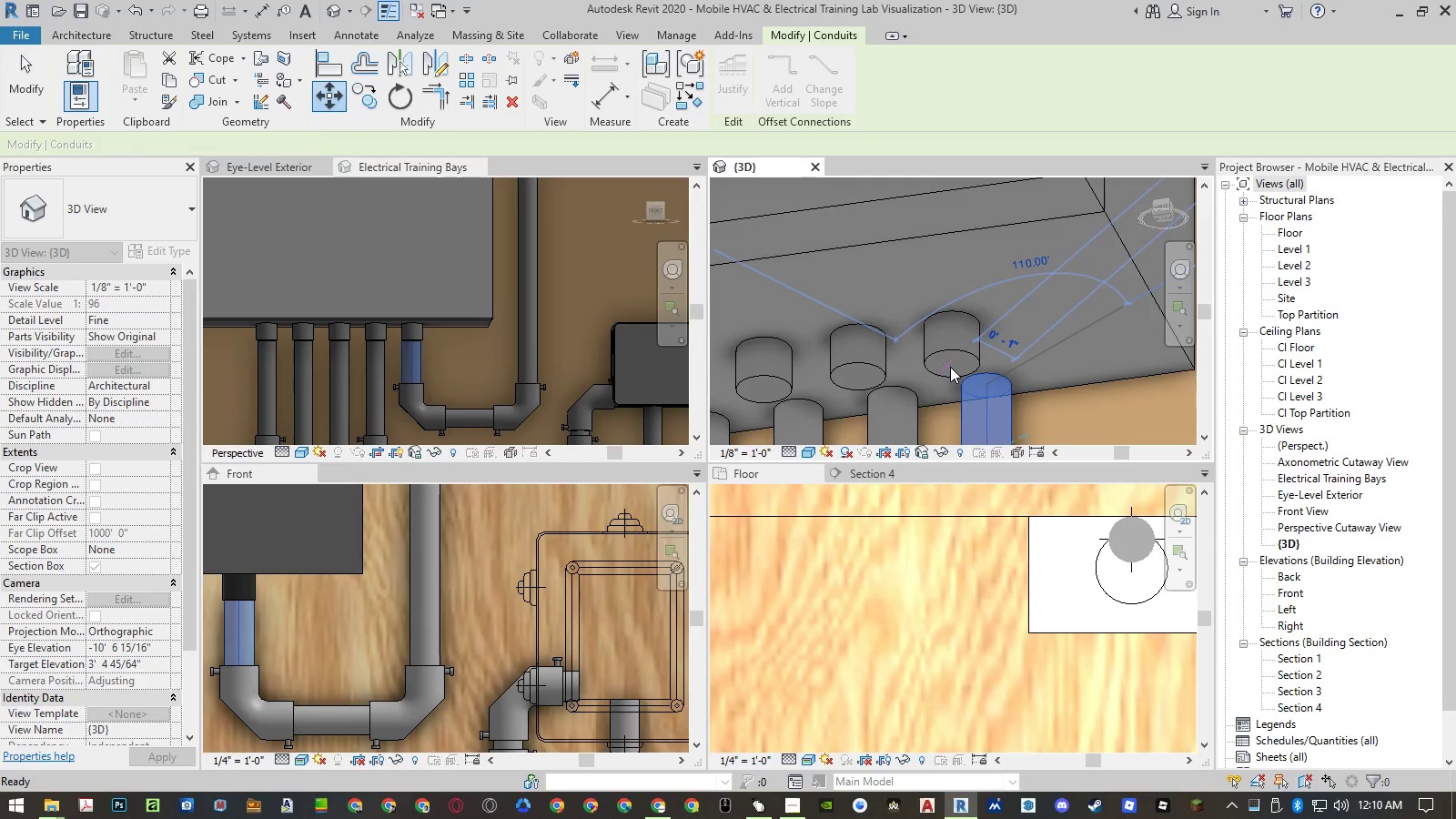 
key(Escape)
 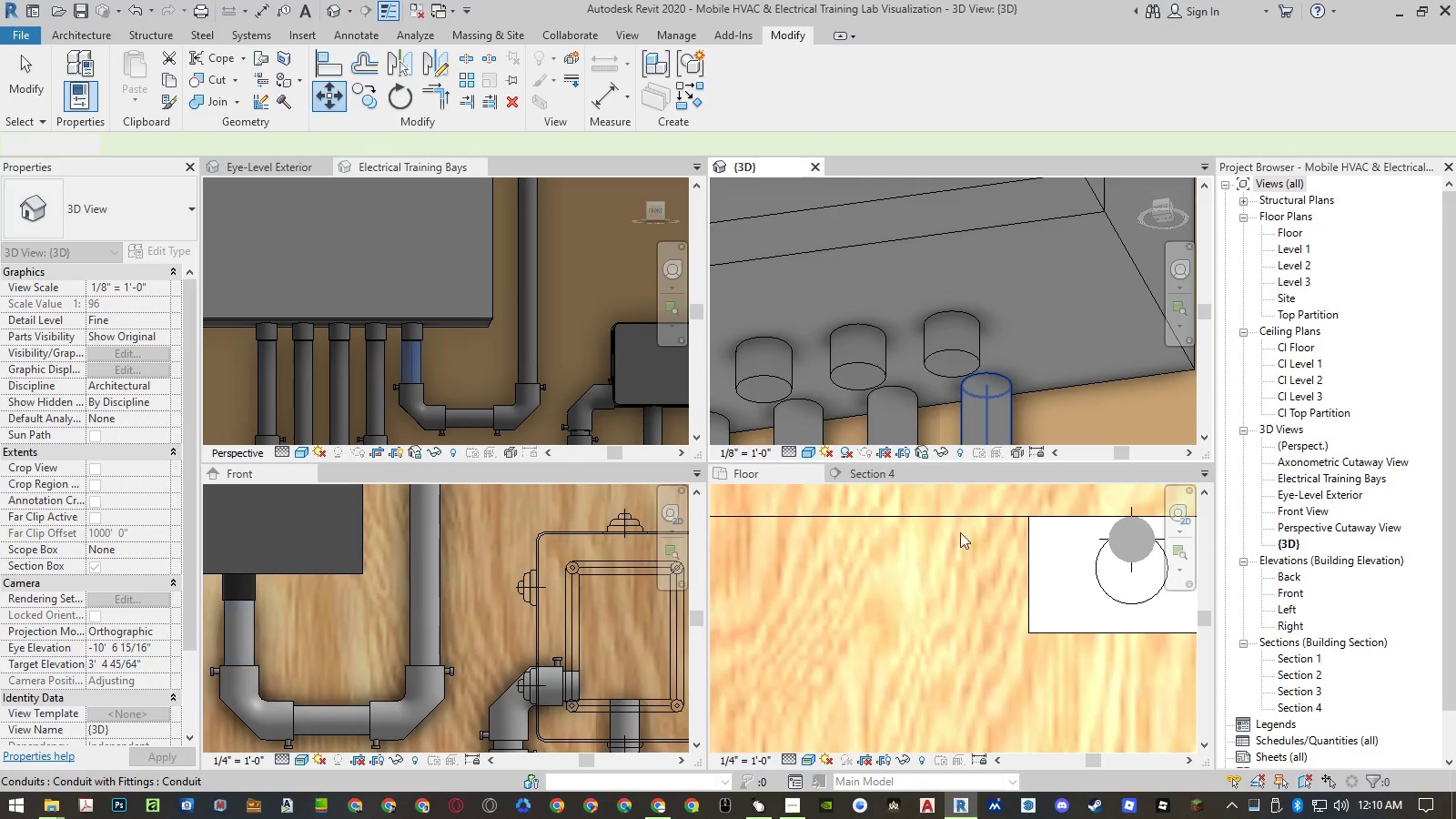 
scroll: coordinate [995, 613], scroll_direction: down, amount: 16.0
 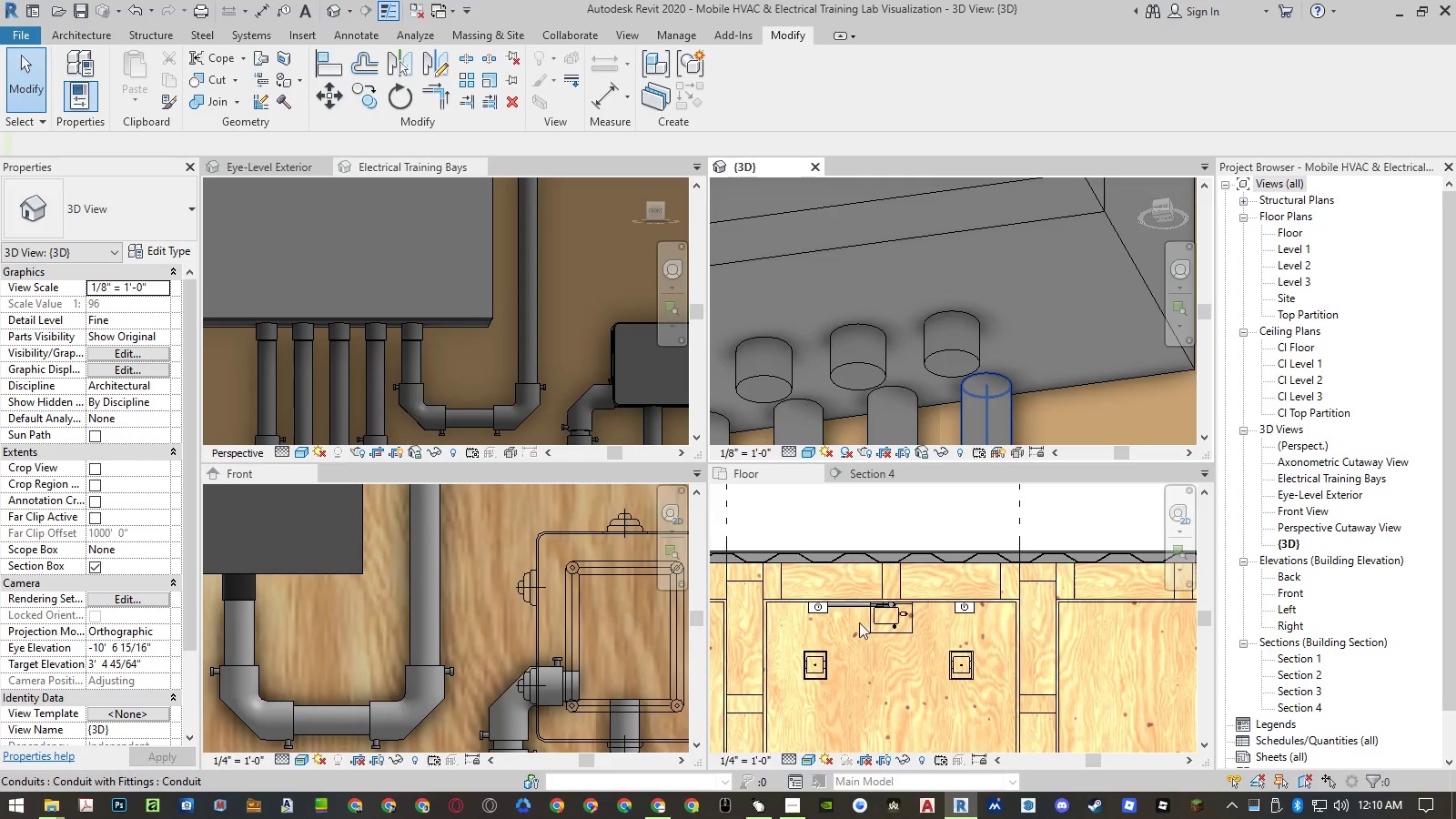 
key(Escape)
 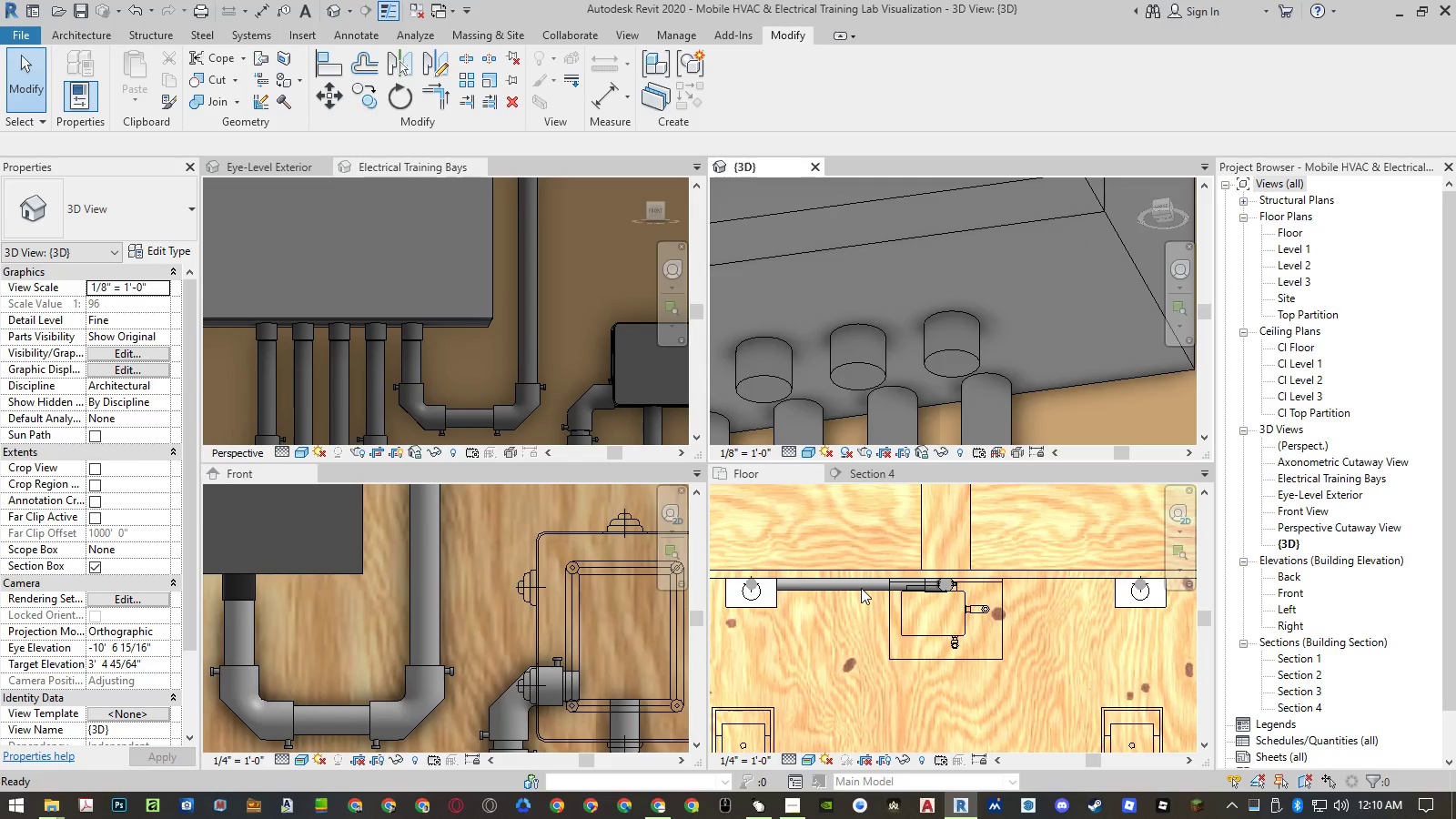 
scroll: coordinate [990, 565], scroll_direction: up, amount: 14.0
 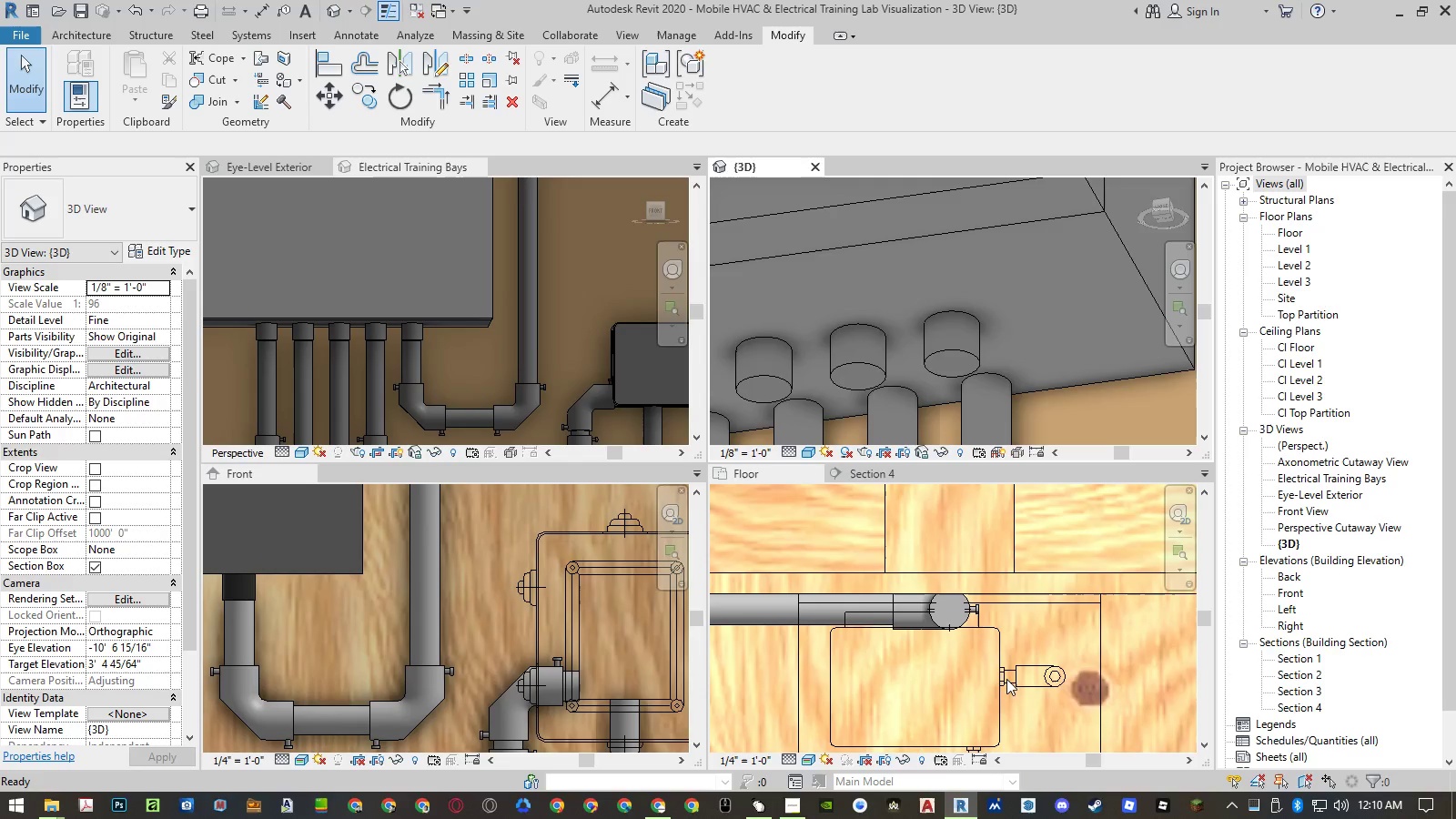 
scroll: coordinate [941, 611], scroll_direction: down, amount: 7.0
 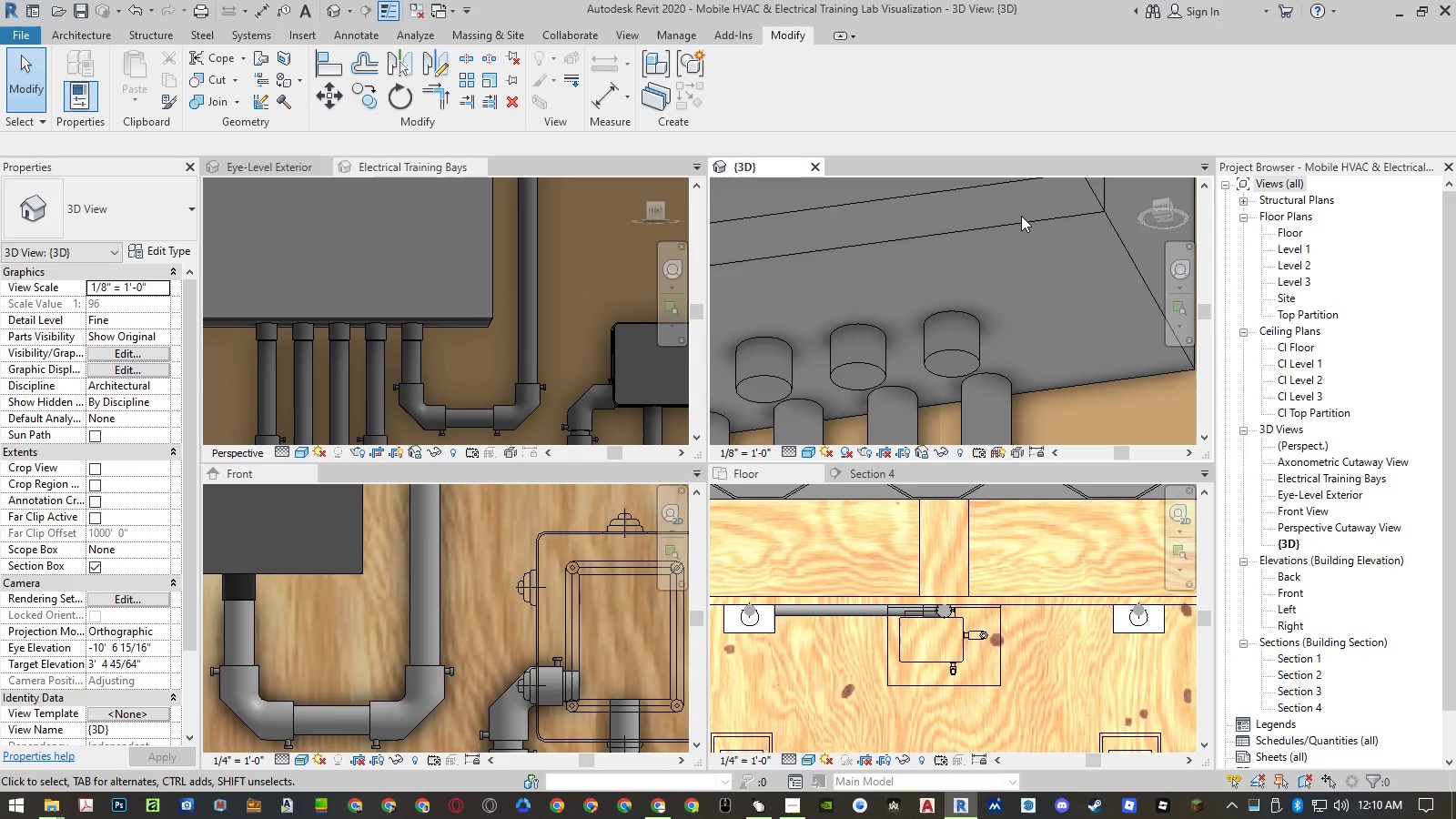 
left_click([1021, 220])
 